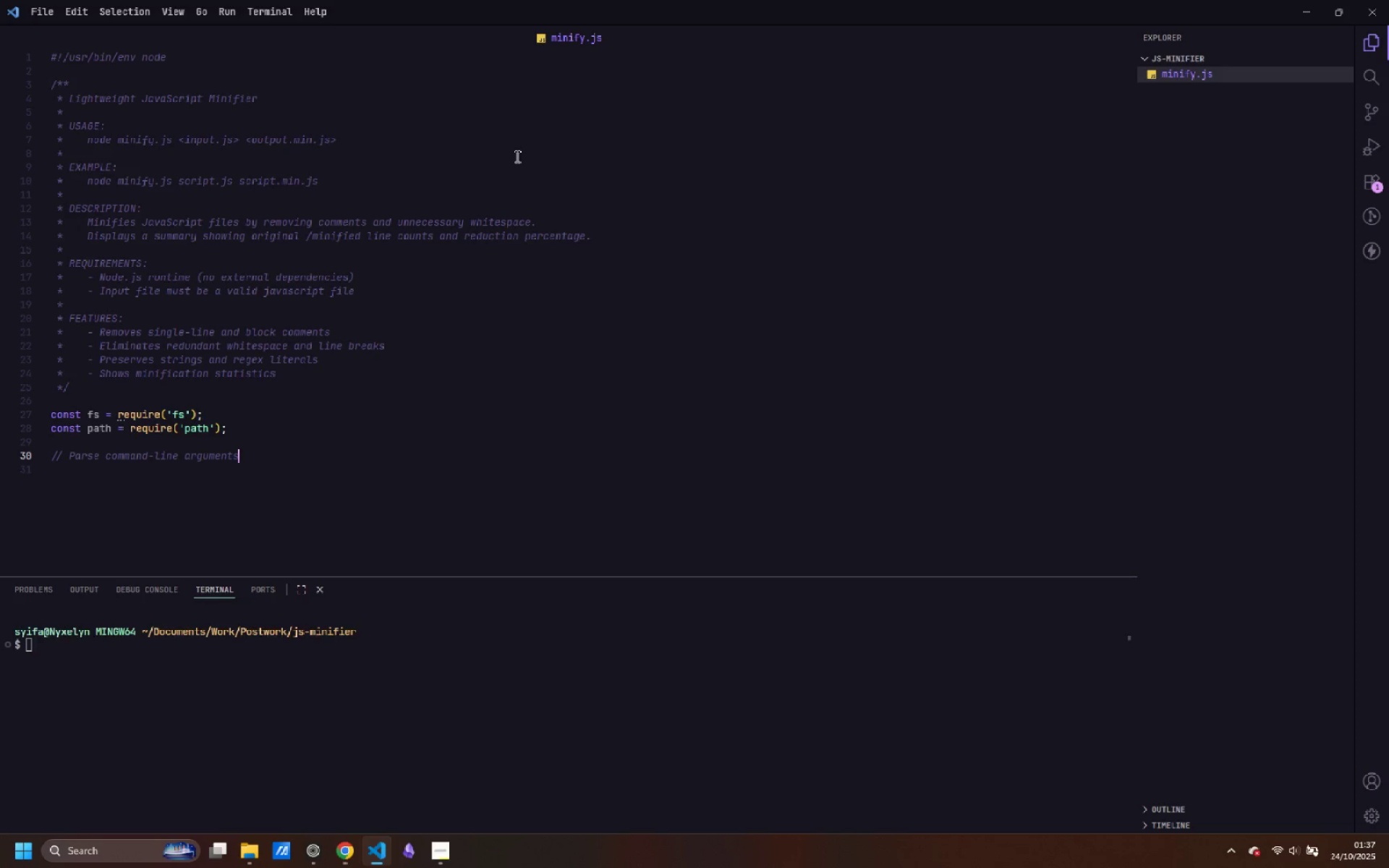 
key(ArrowDown)
 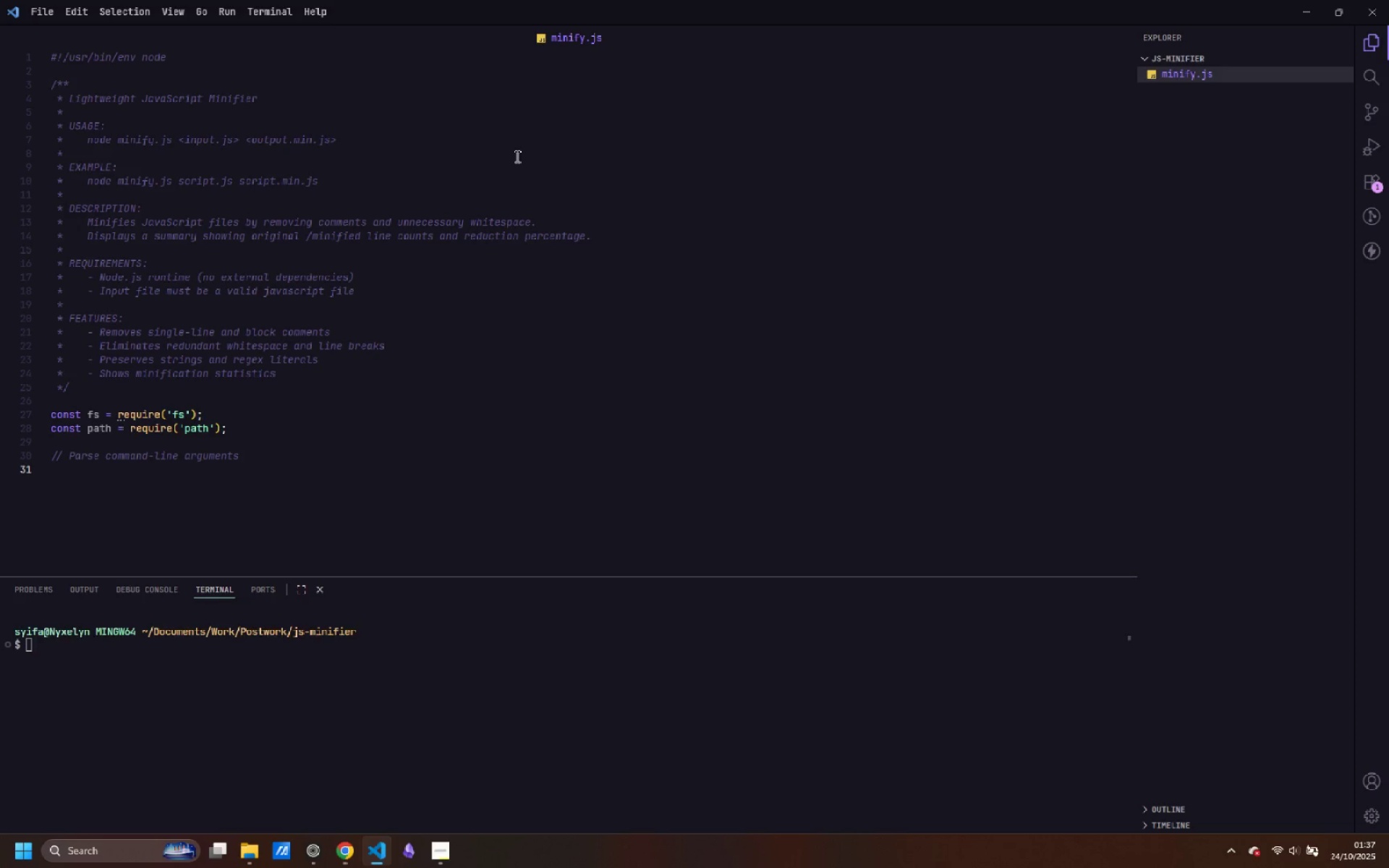 
type(const args -)
key(Backspace)
type(= process.arg)
 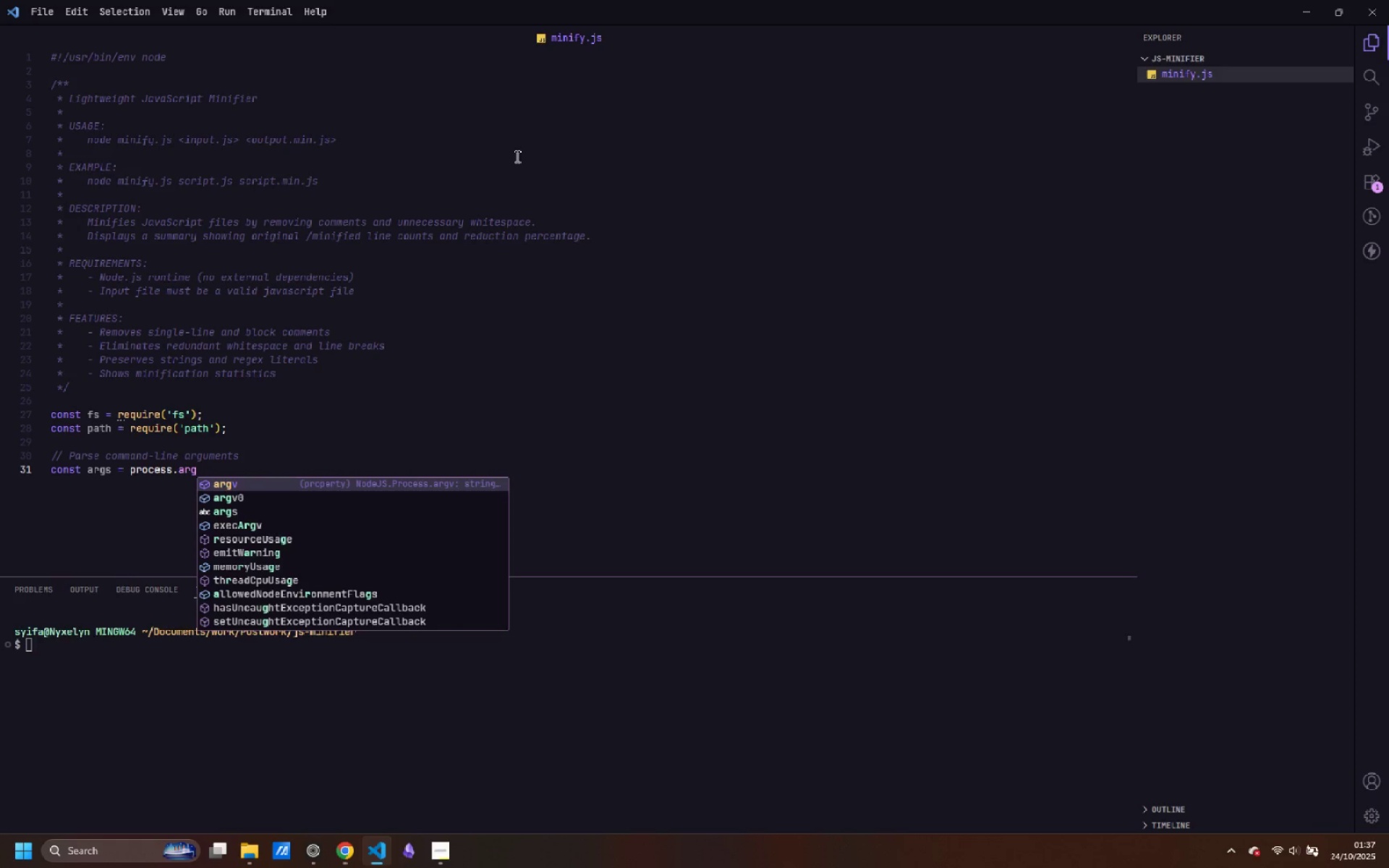 
key(Enter)
 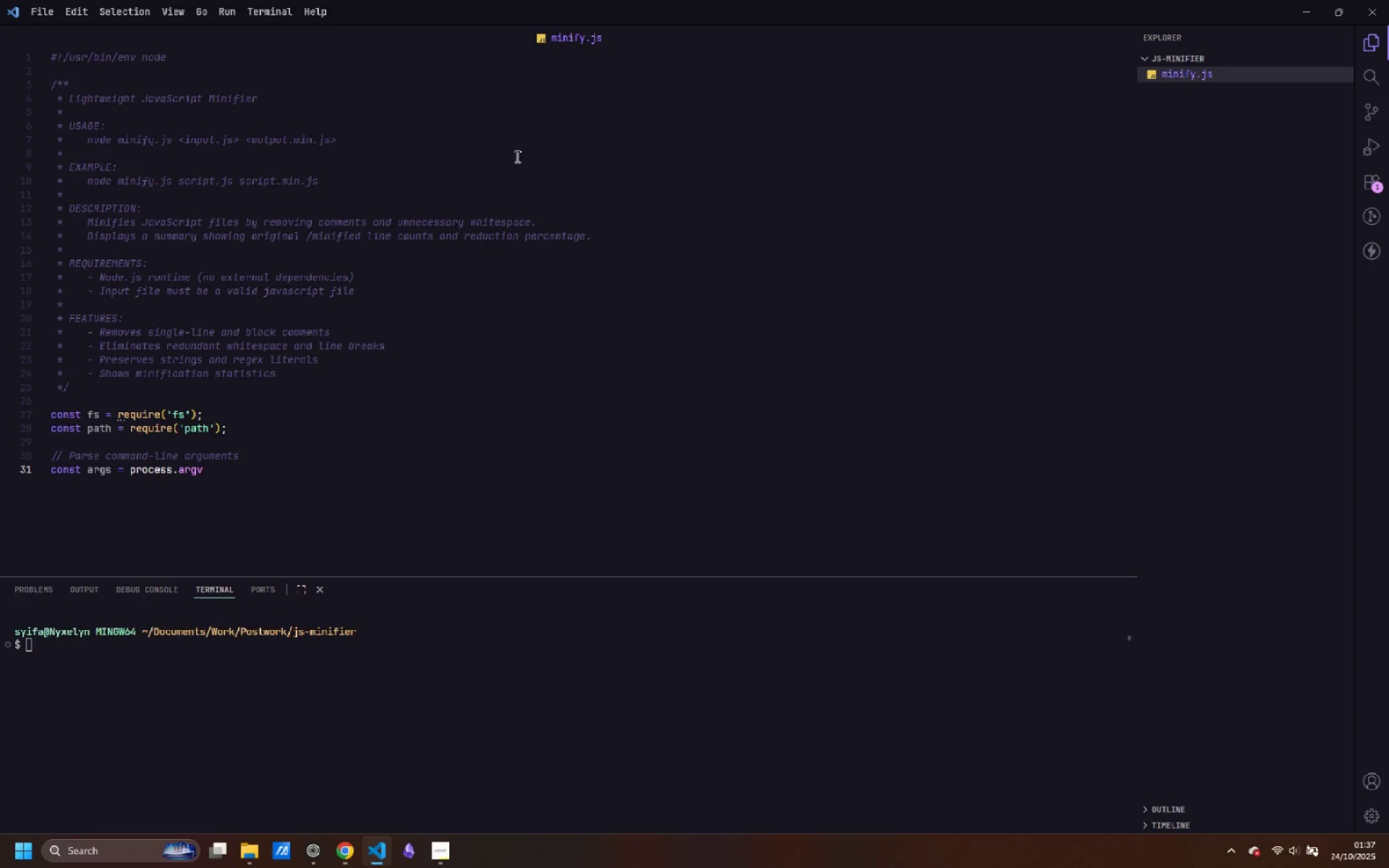 
type(.sli)
 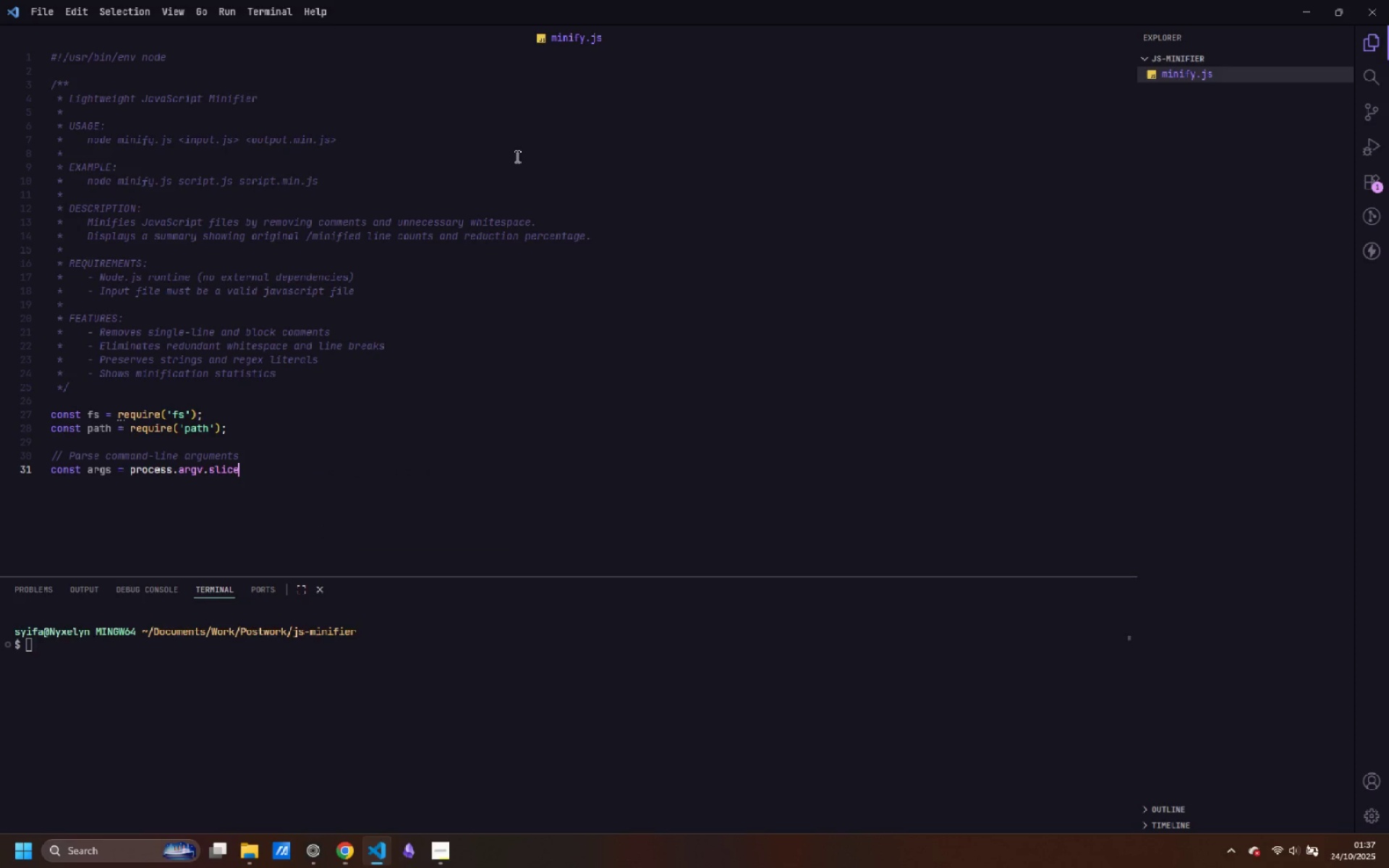 
key(Enter)
 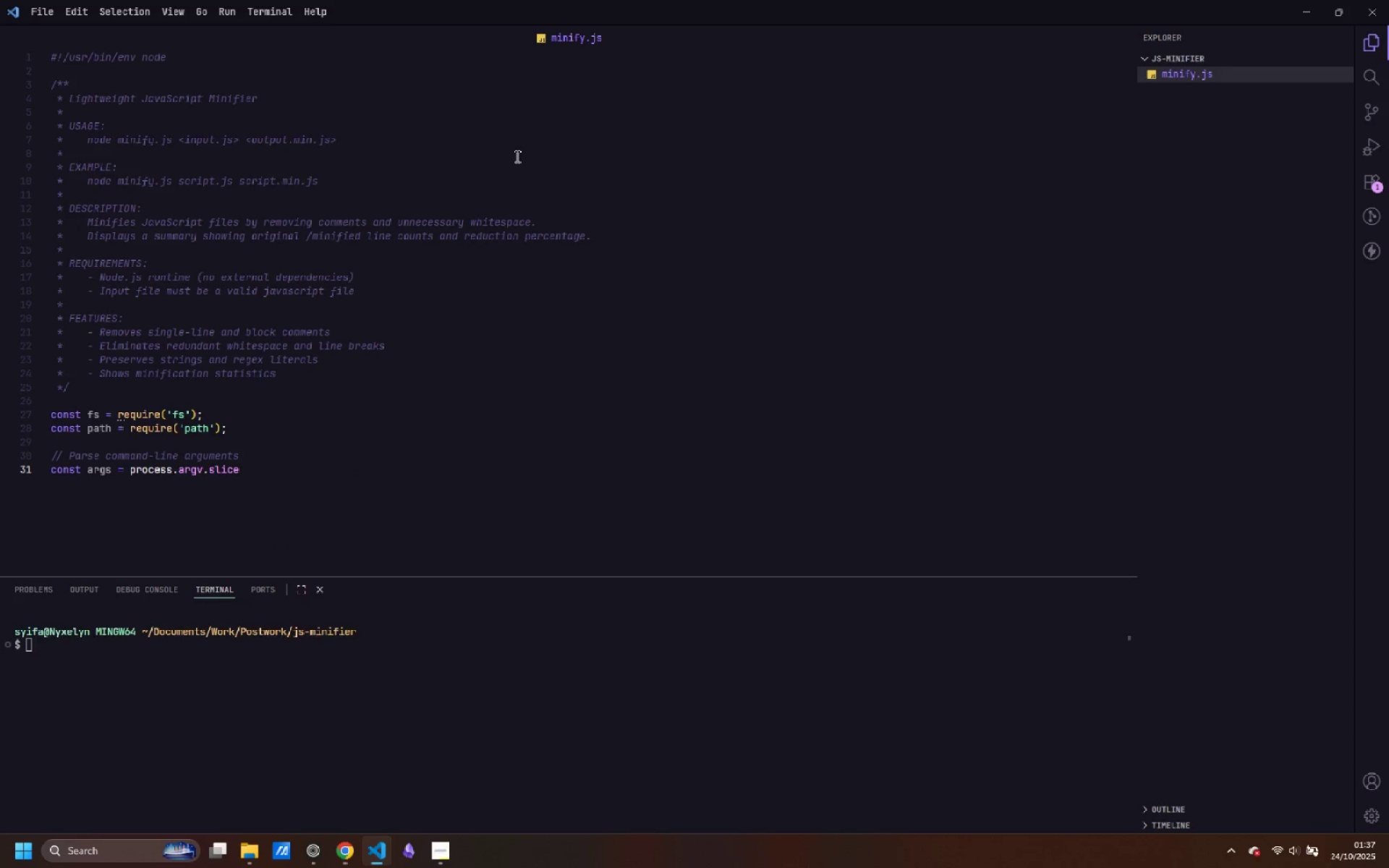 
type((2)
 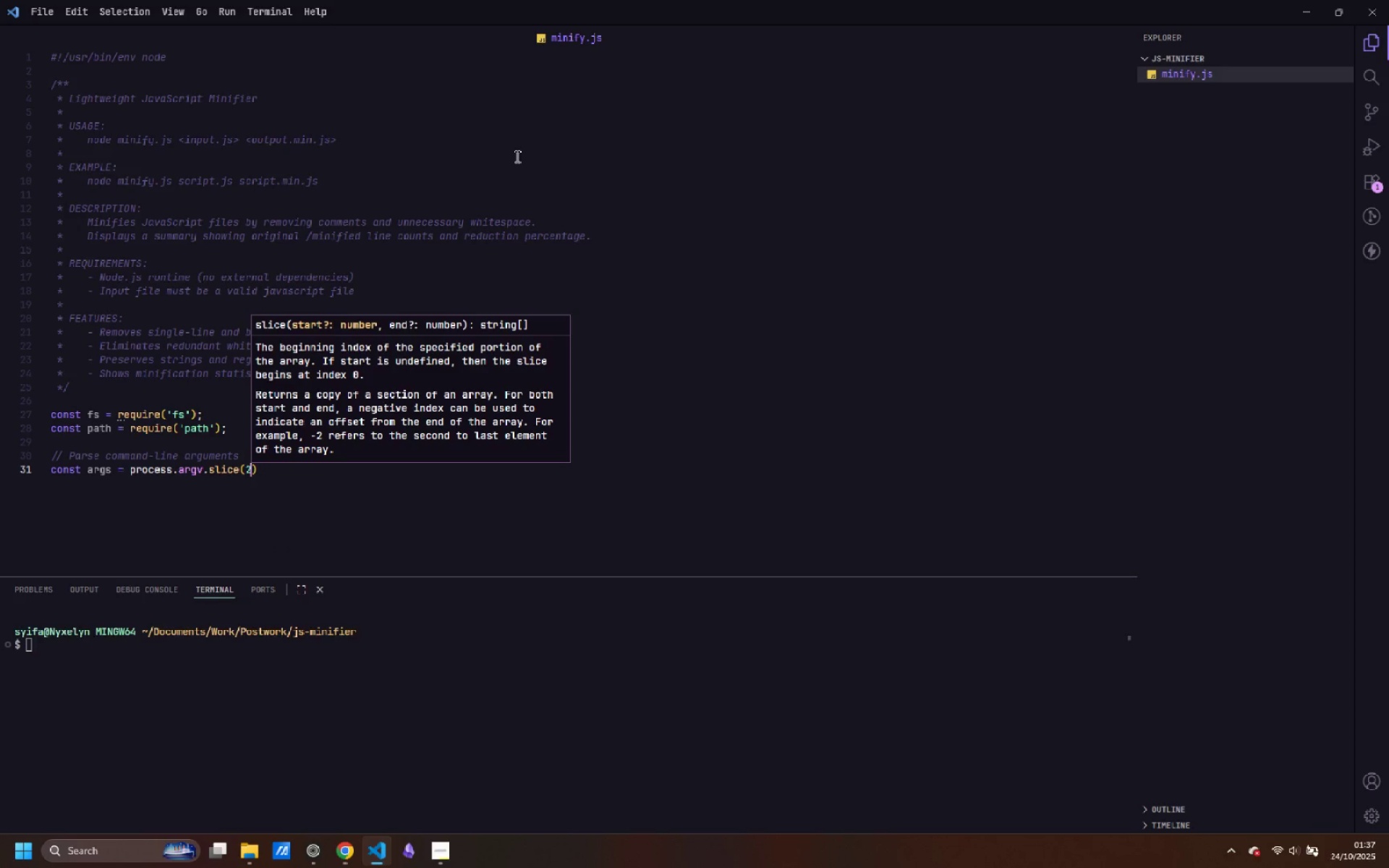 
hold_key(key=ShiftLeft, duration=0.67)
 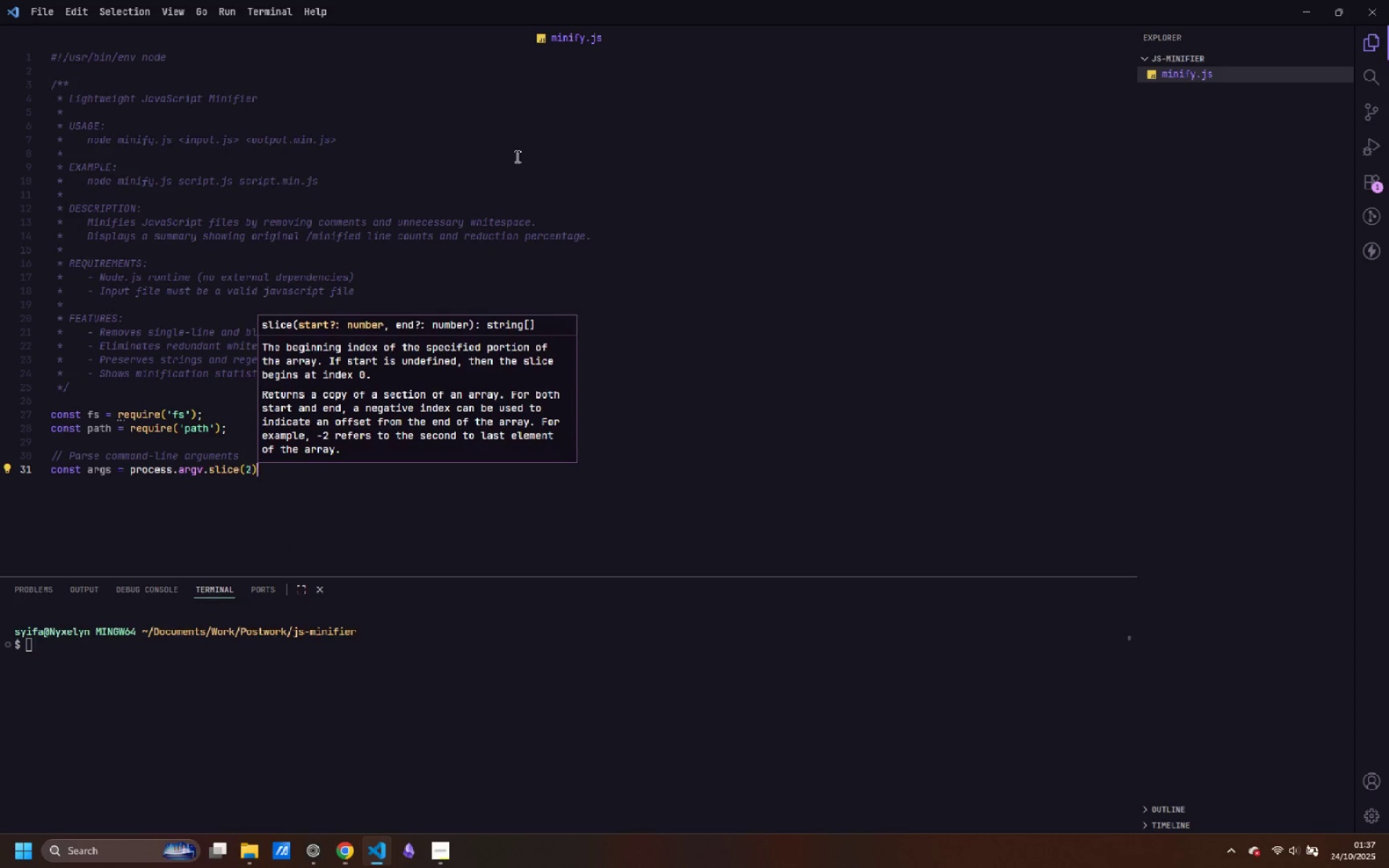 
key(ArrowRight)
 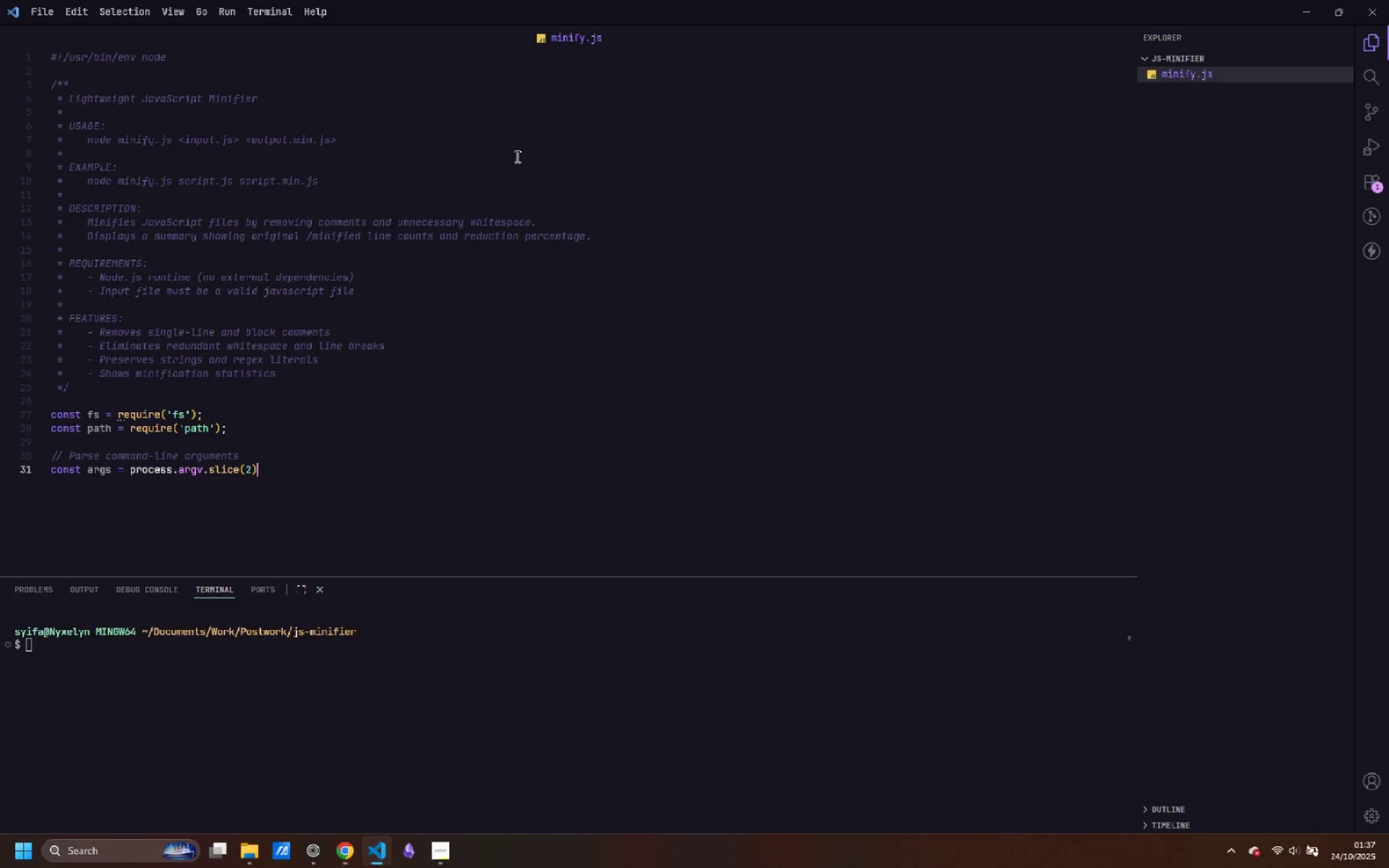 
key(Semicolon)
 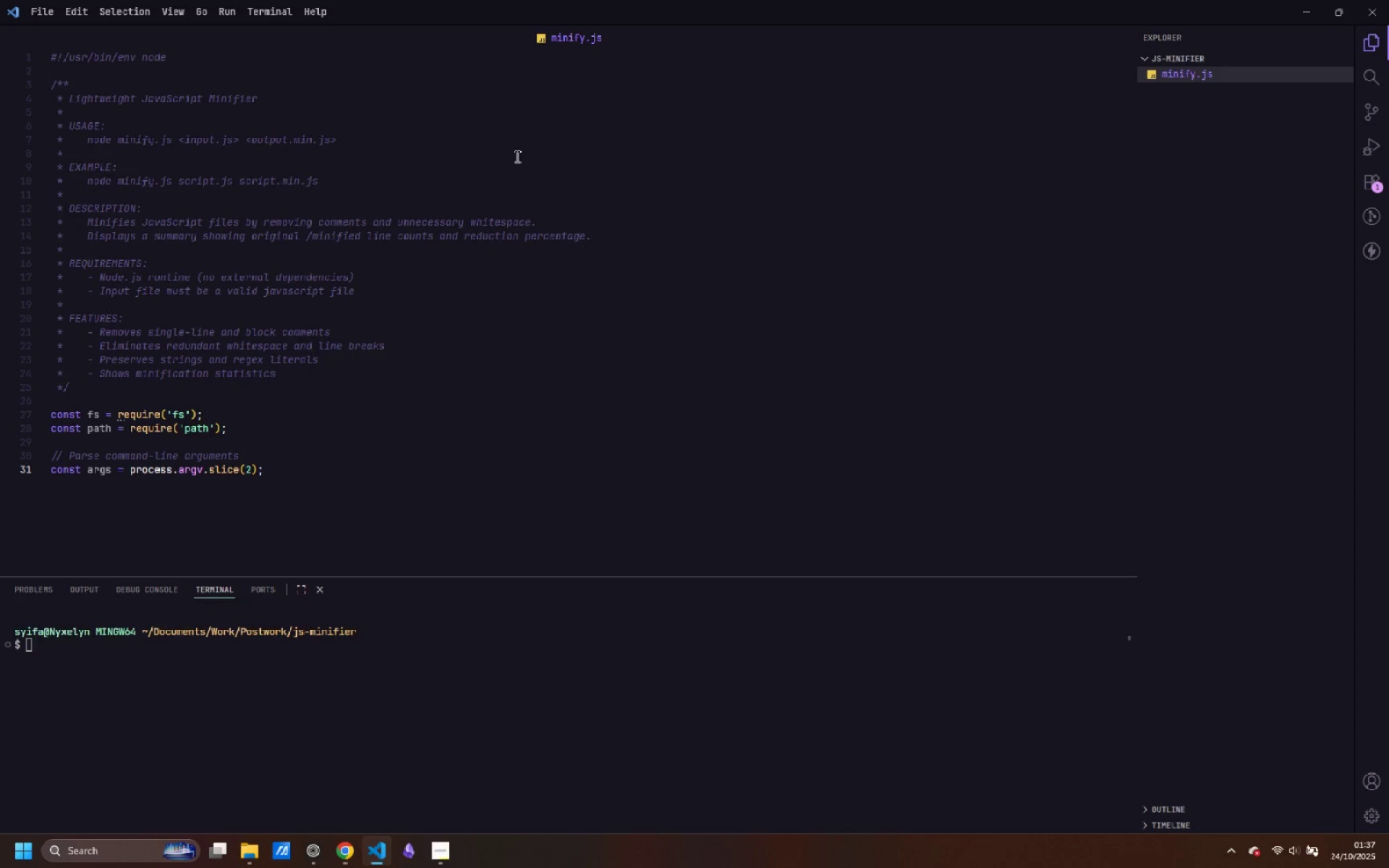 
key(Enter)
 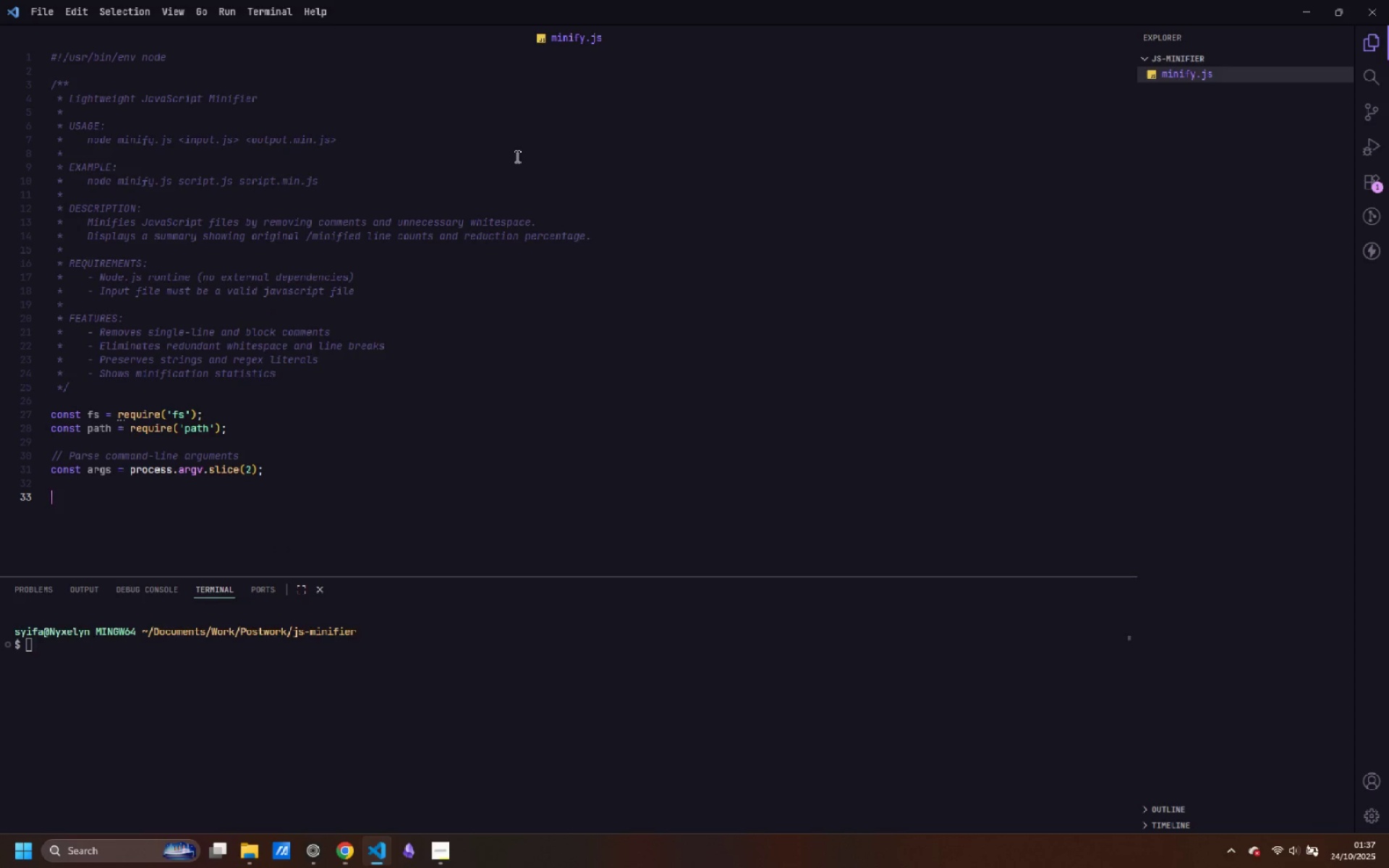 
key(Enter)
 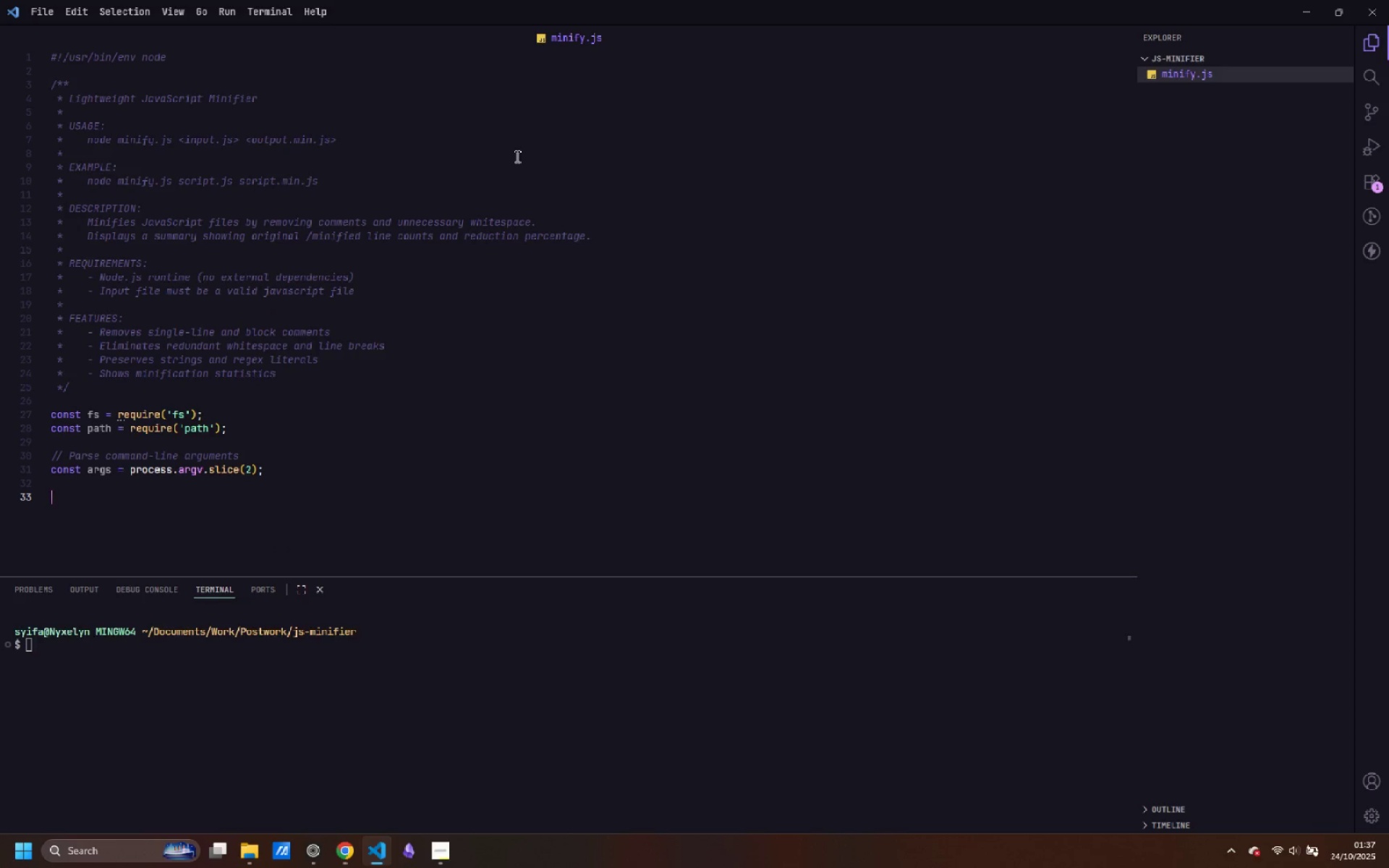 
type(if (args.le)
 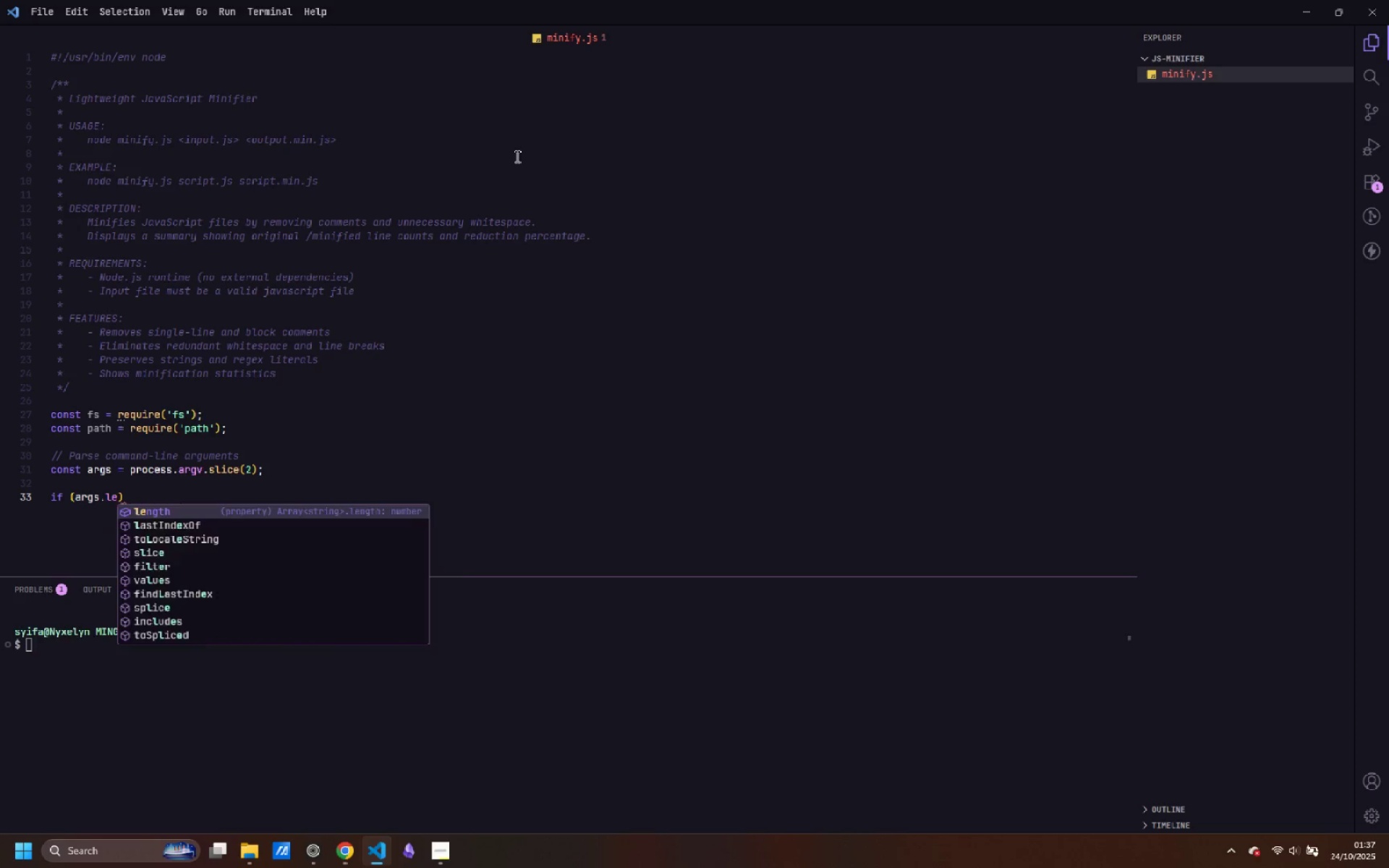 
key(Enter)
 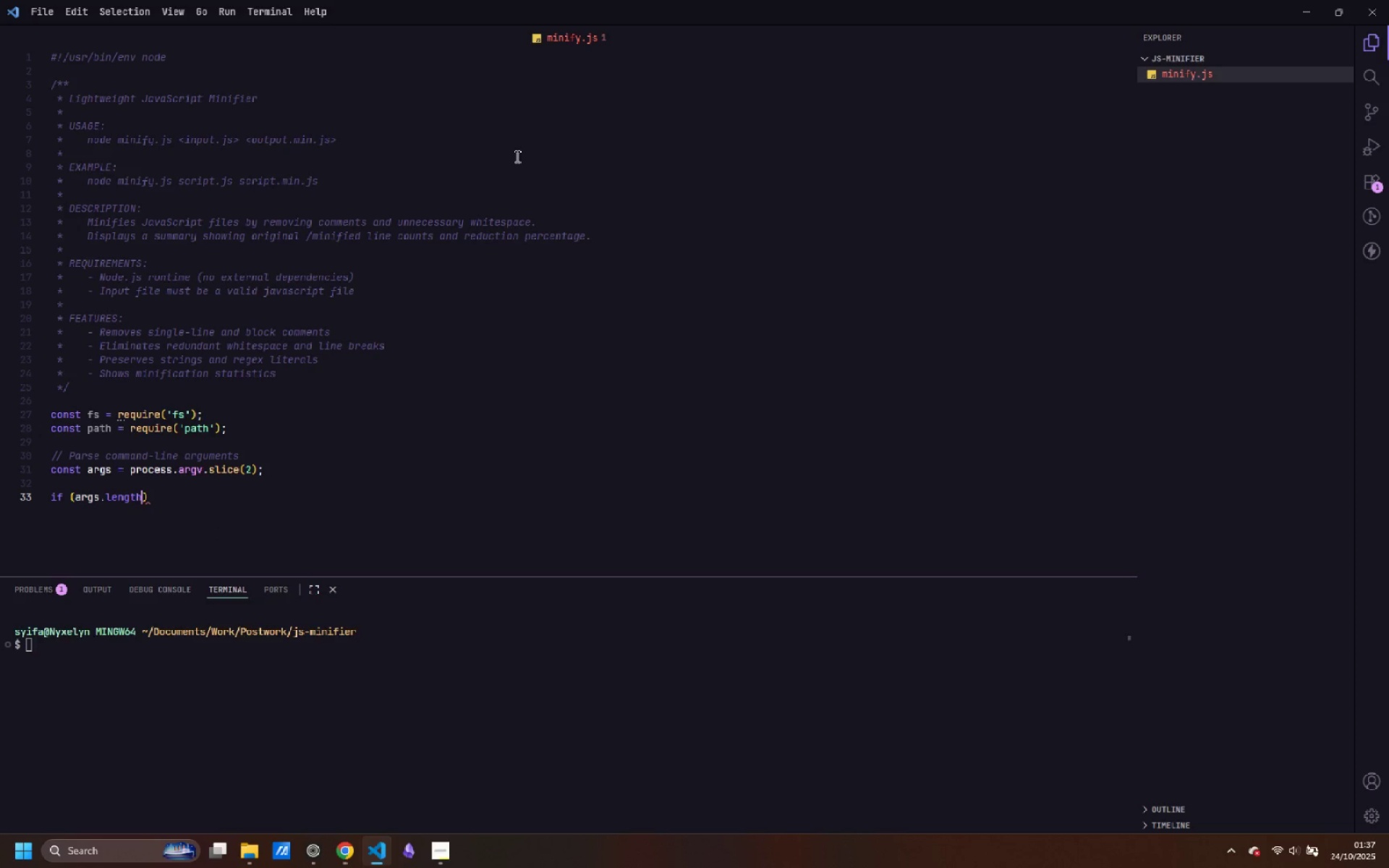 
key(Space)
 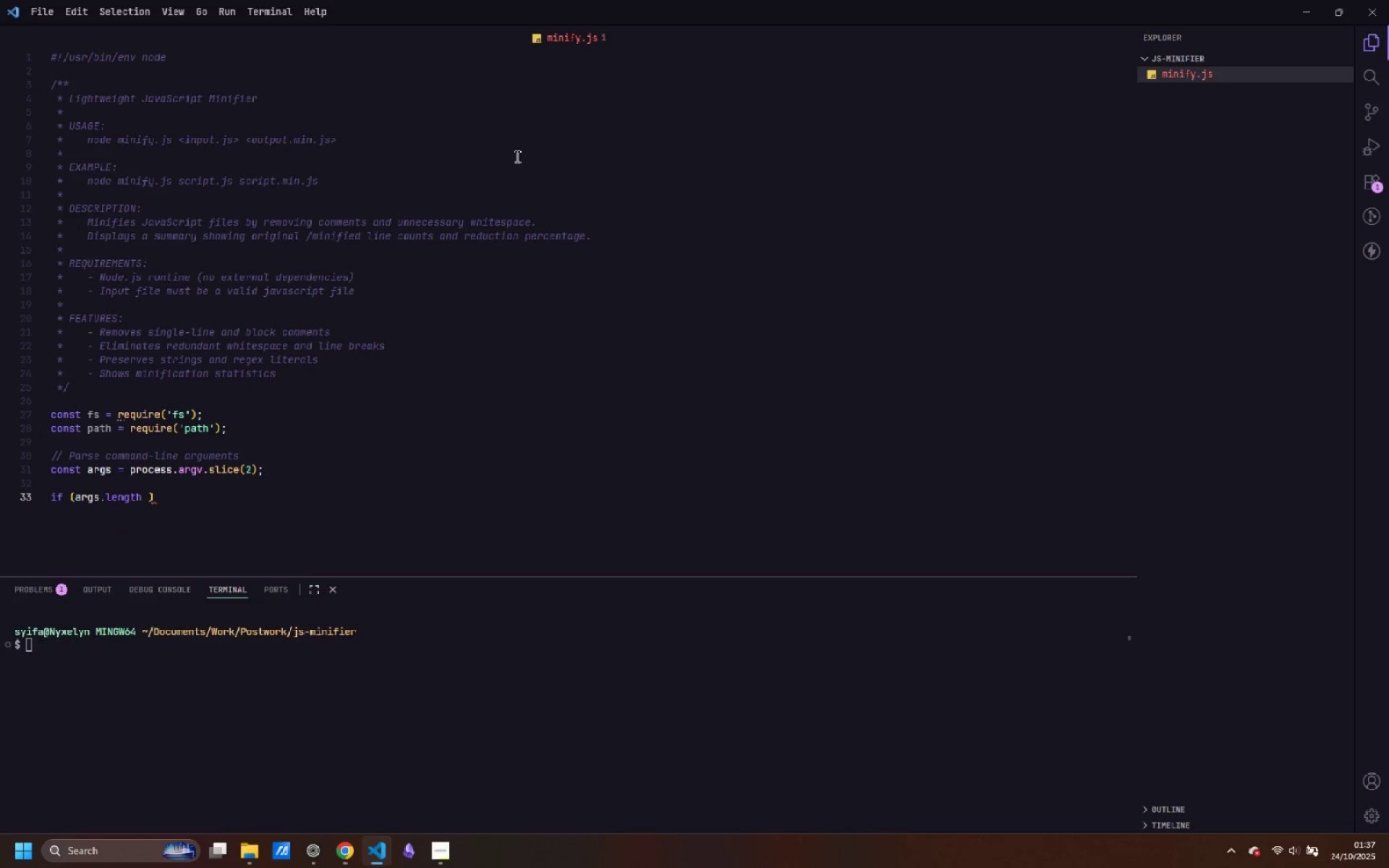 
key(Shift+1)
 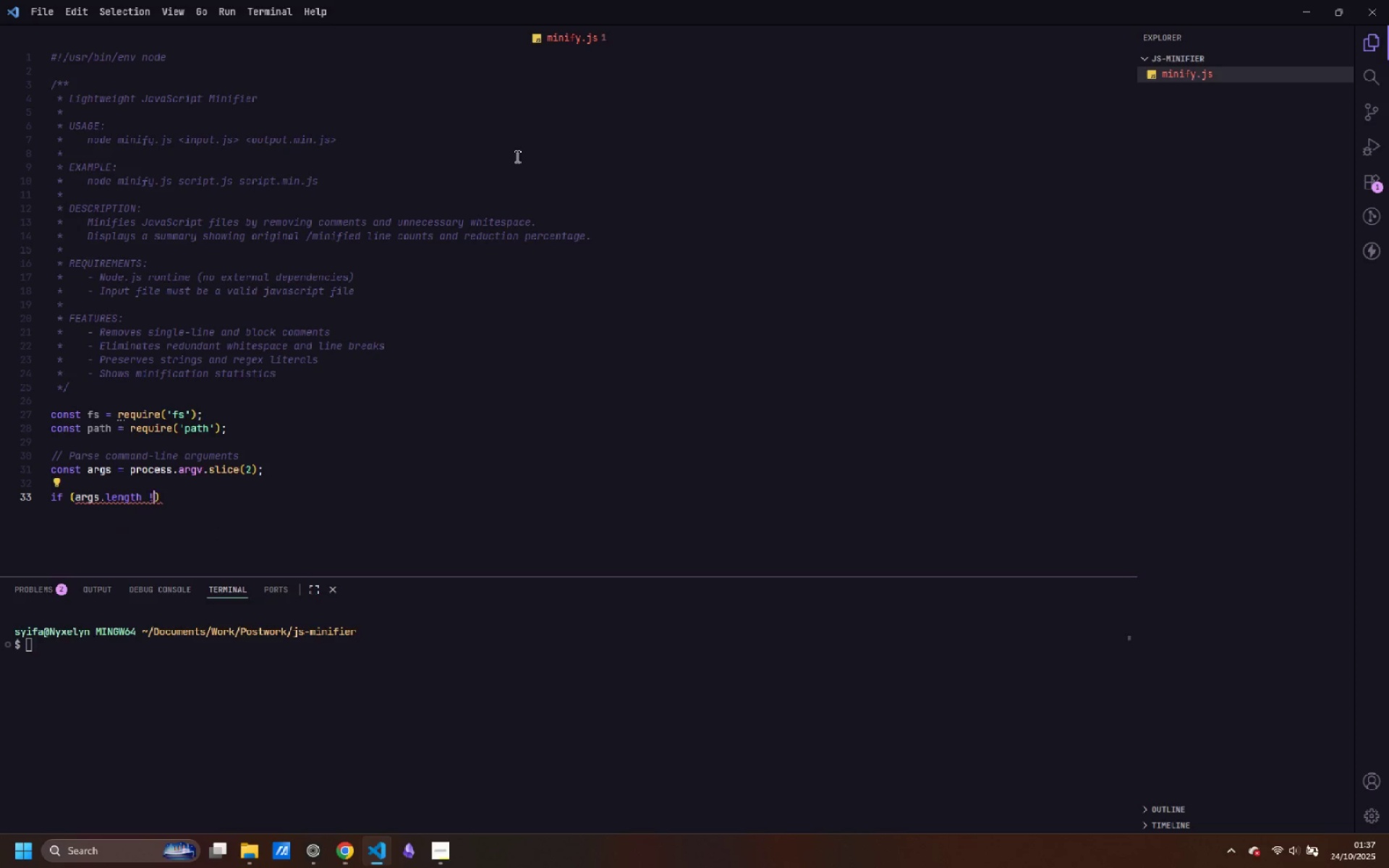 
key(Equal)
 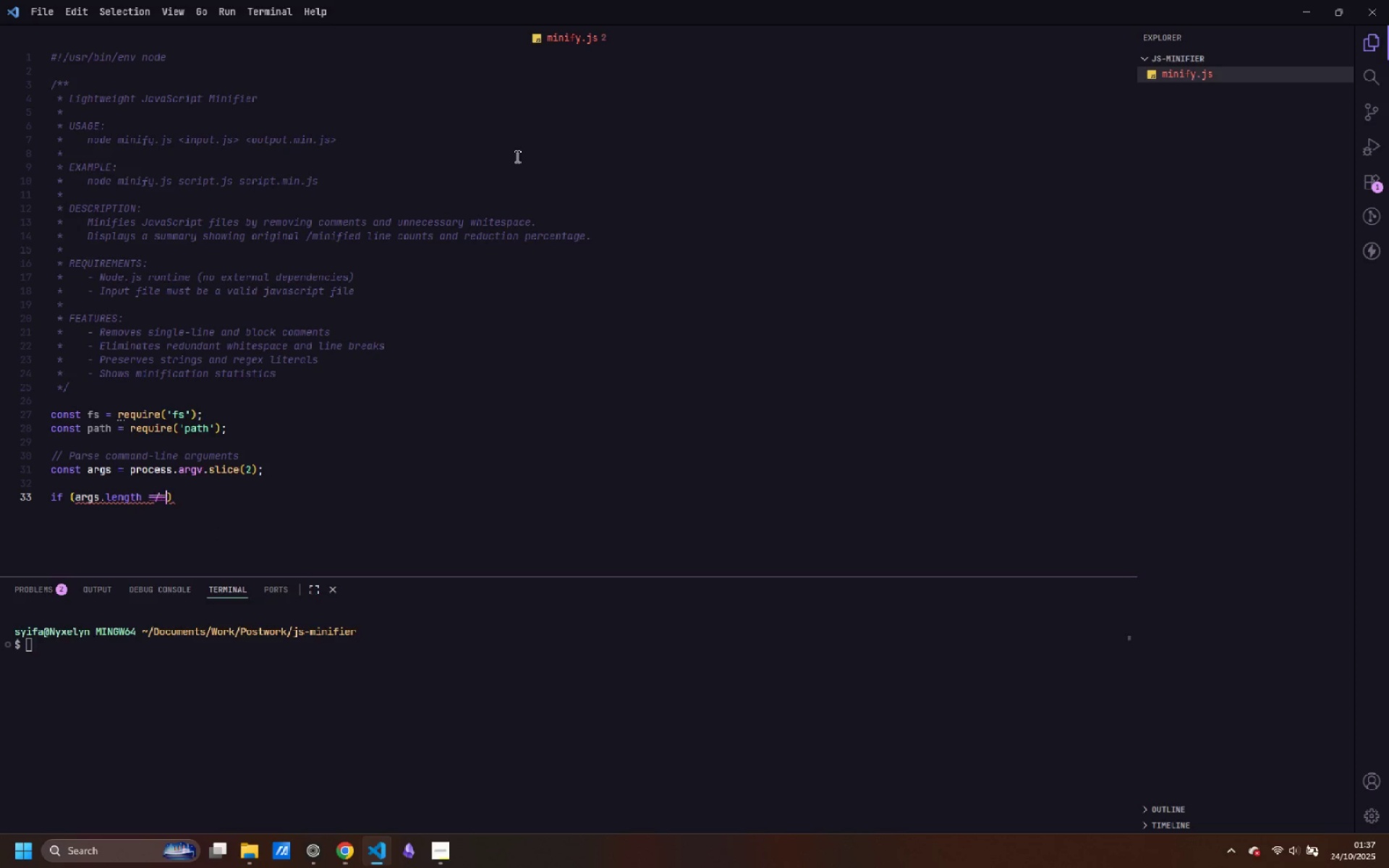 
key(Equal)
 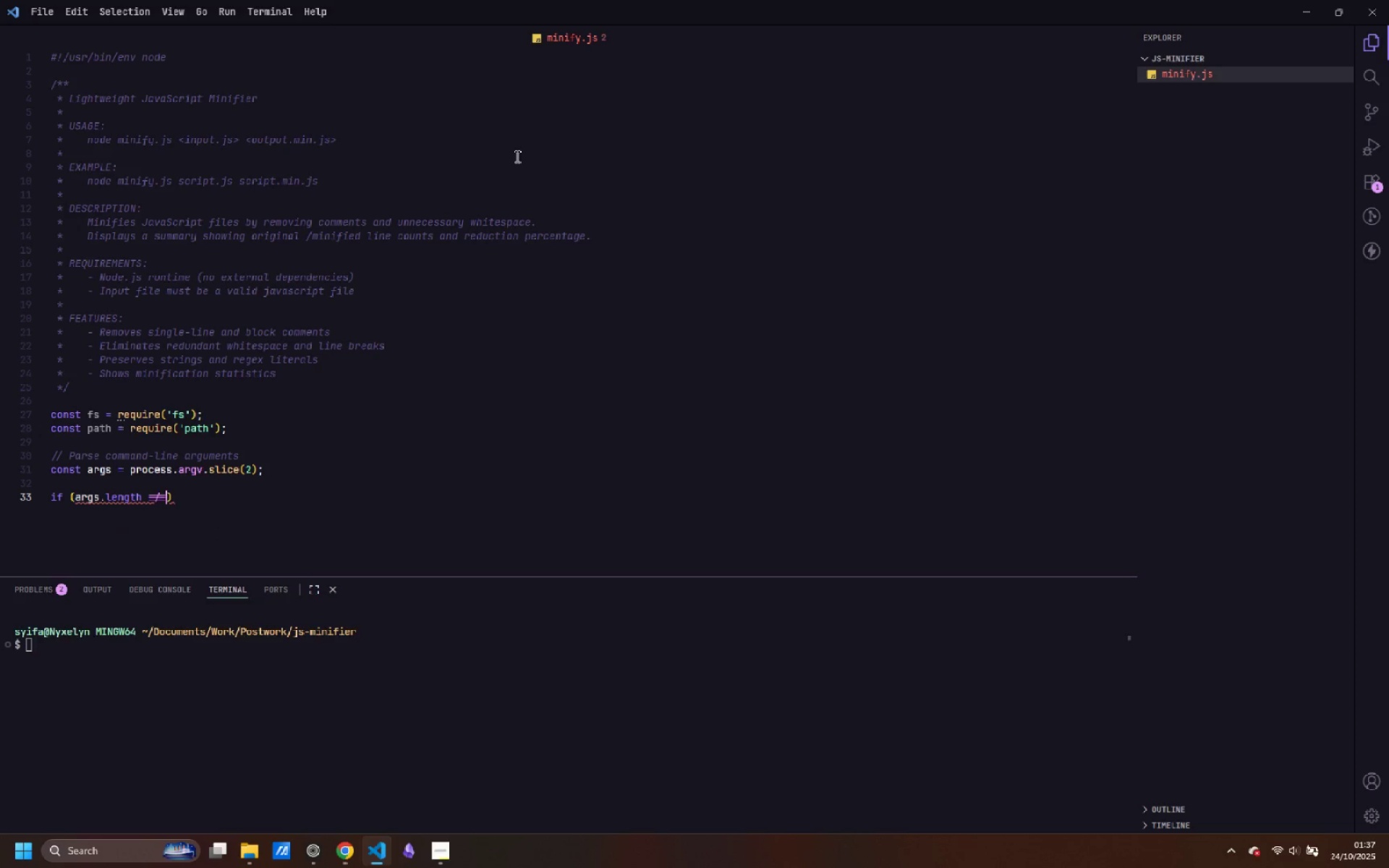 
key(Space)
 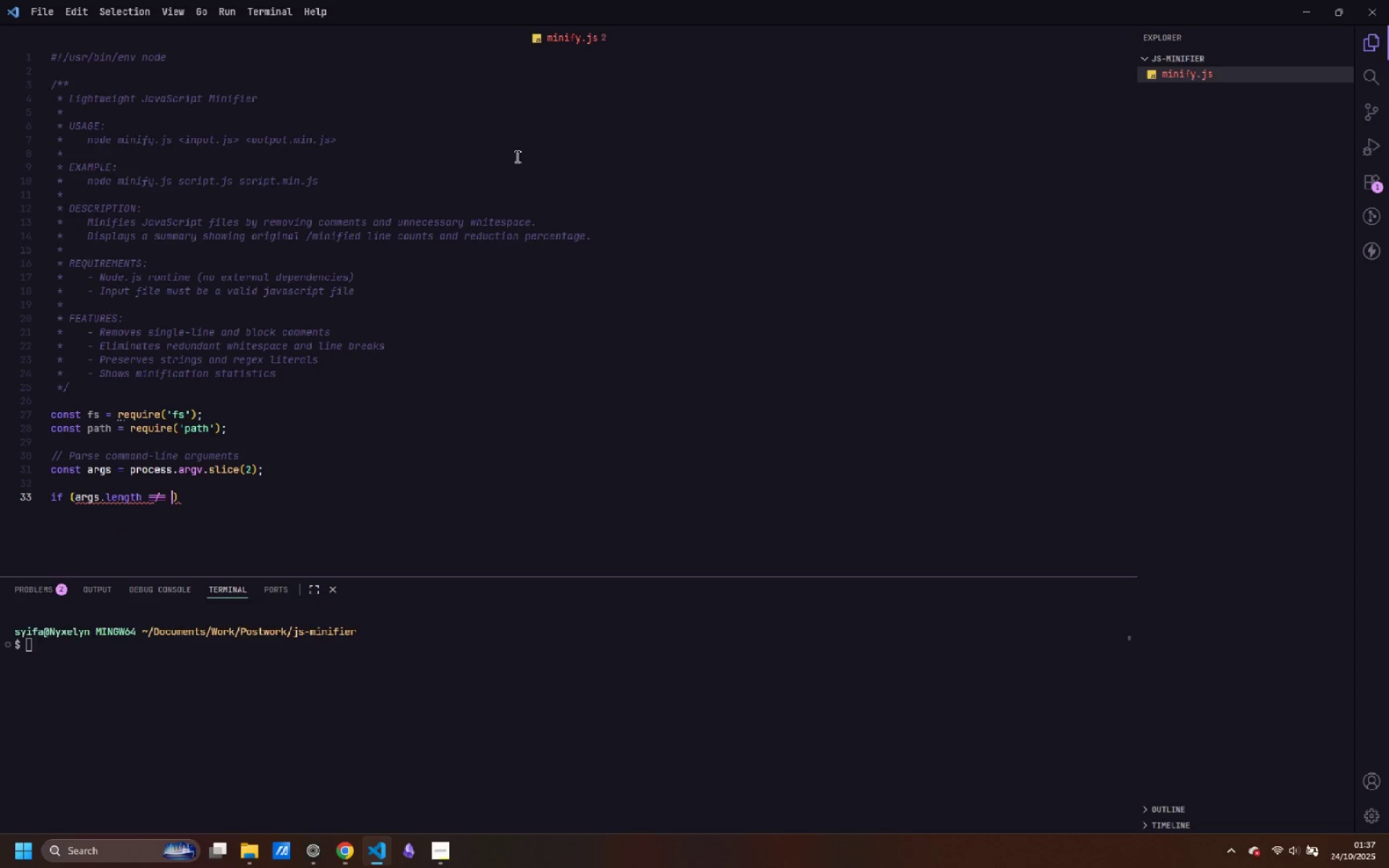 
key(2)
 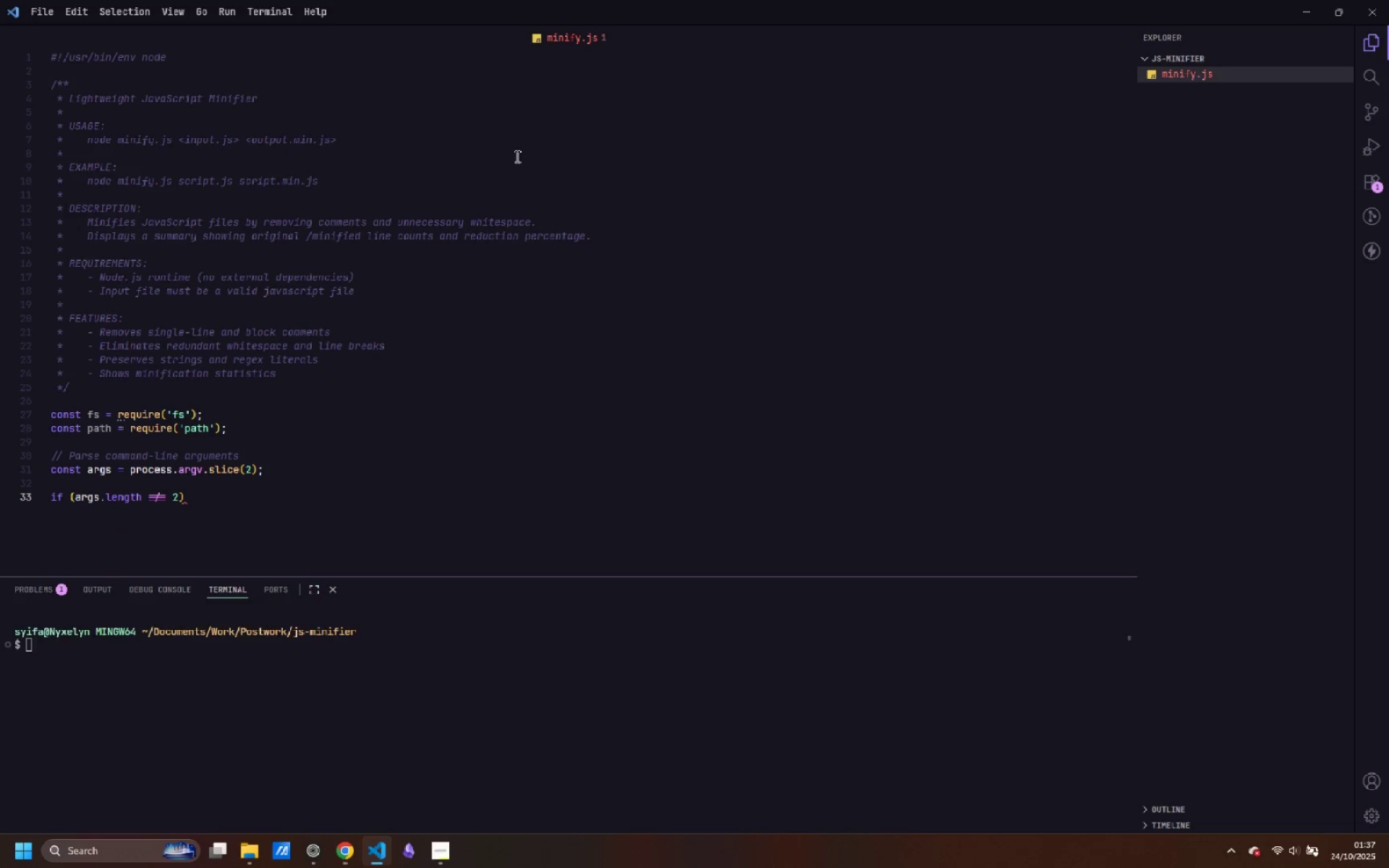 
key(ArrowRight)
 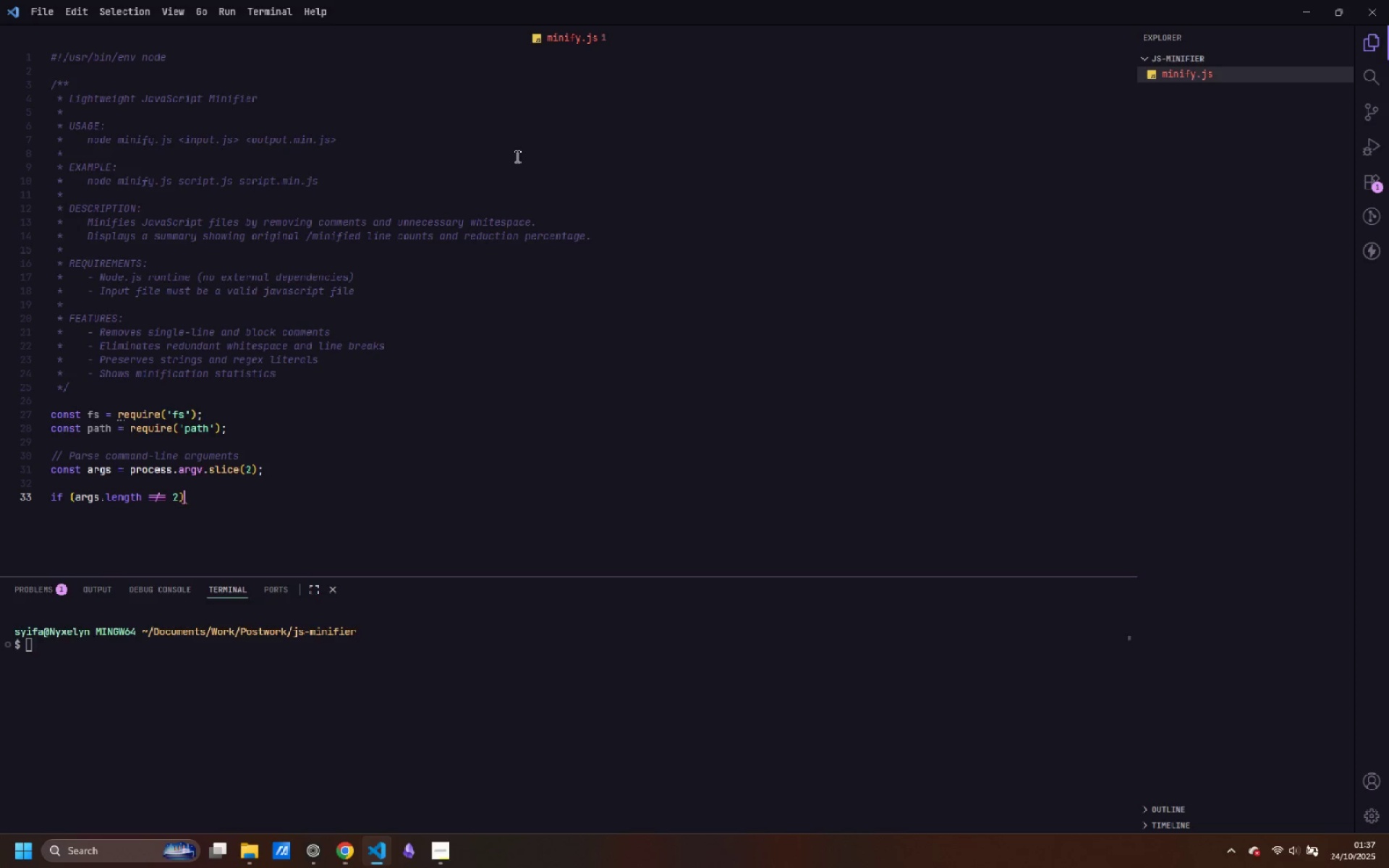 
key(Space)
 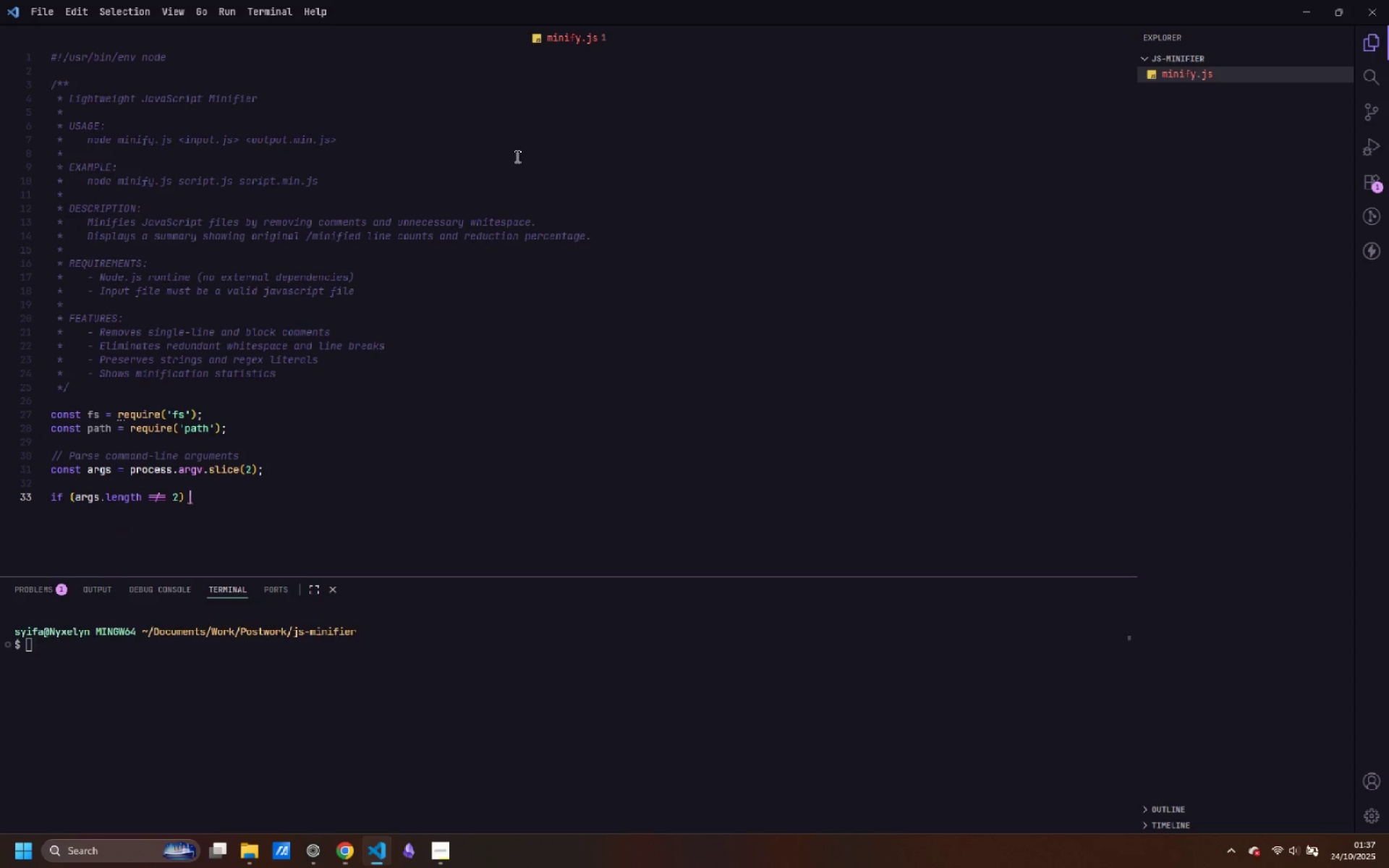 
key(Shift+BracketLeft)
 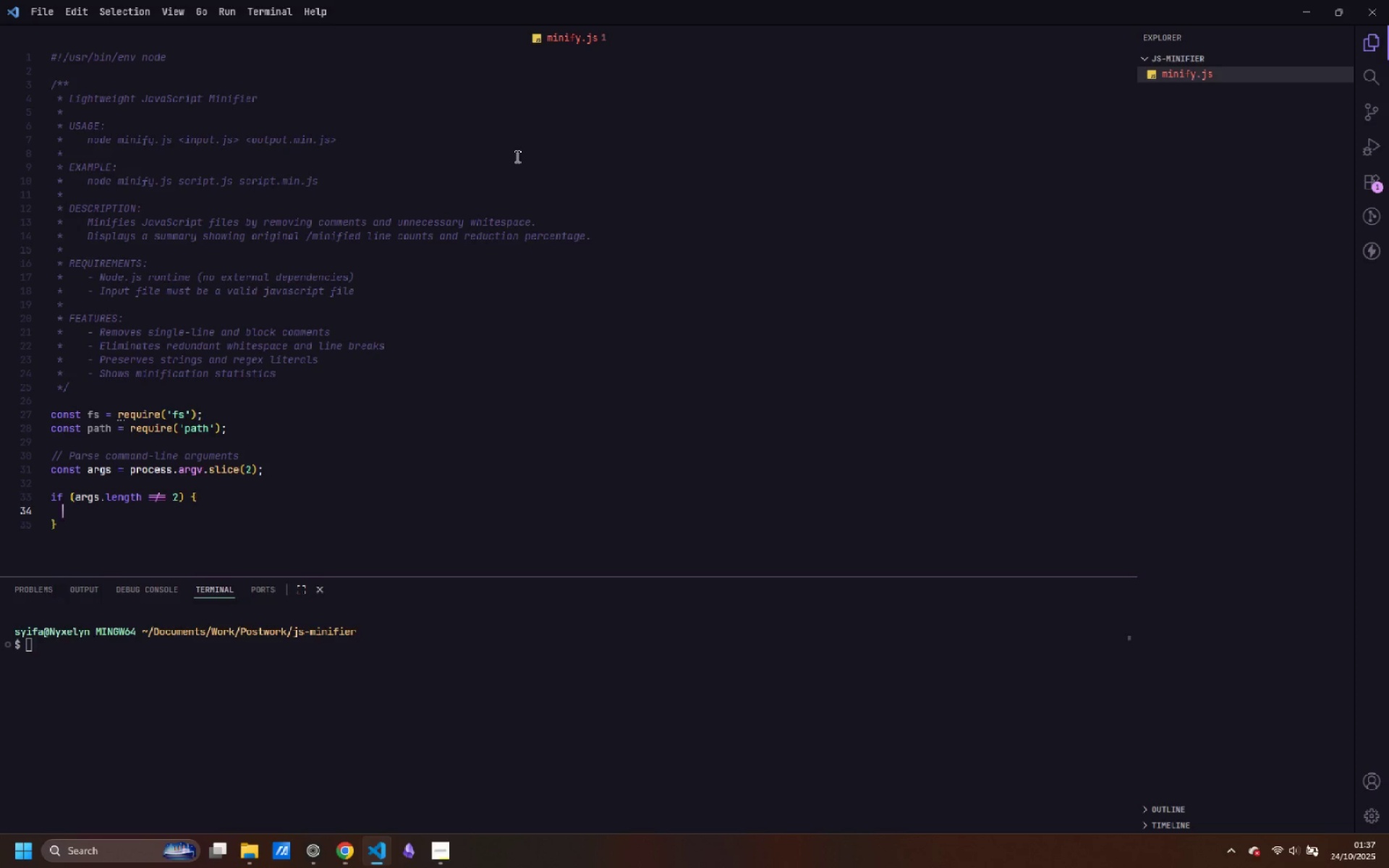 
key(Enter)
 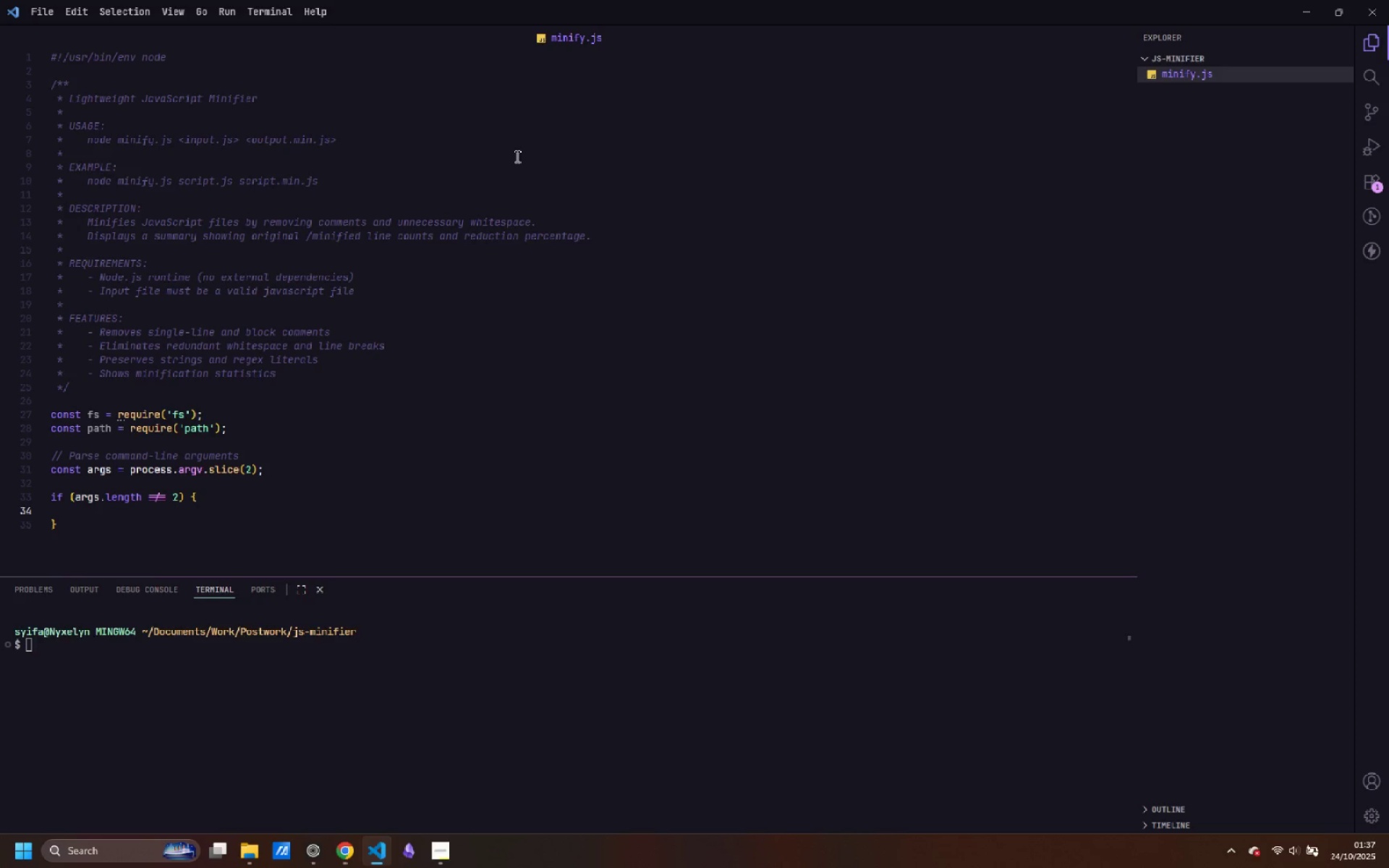 
type(console.error(")
key(Backspace)
type('Error: Invalid number of arguments)
 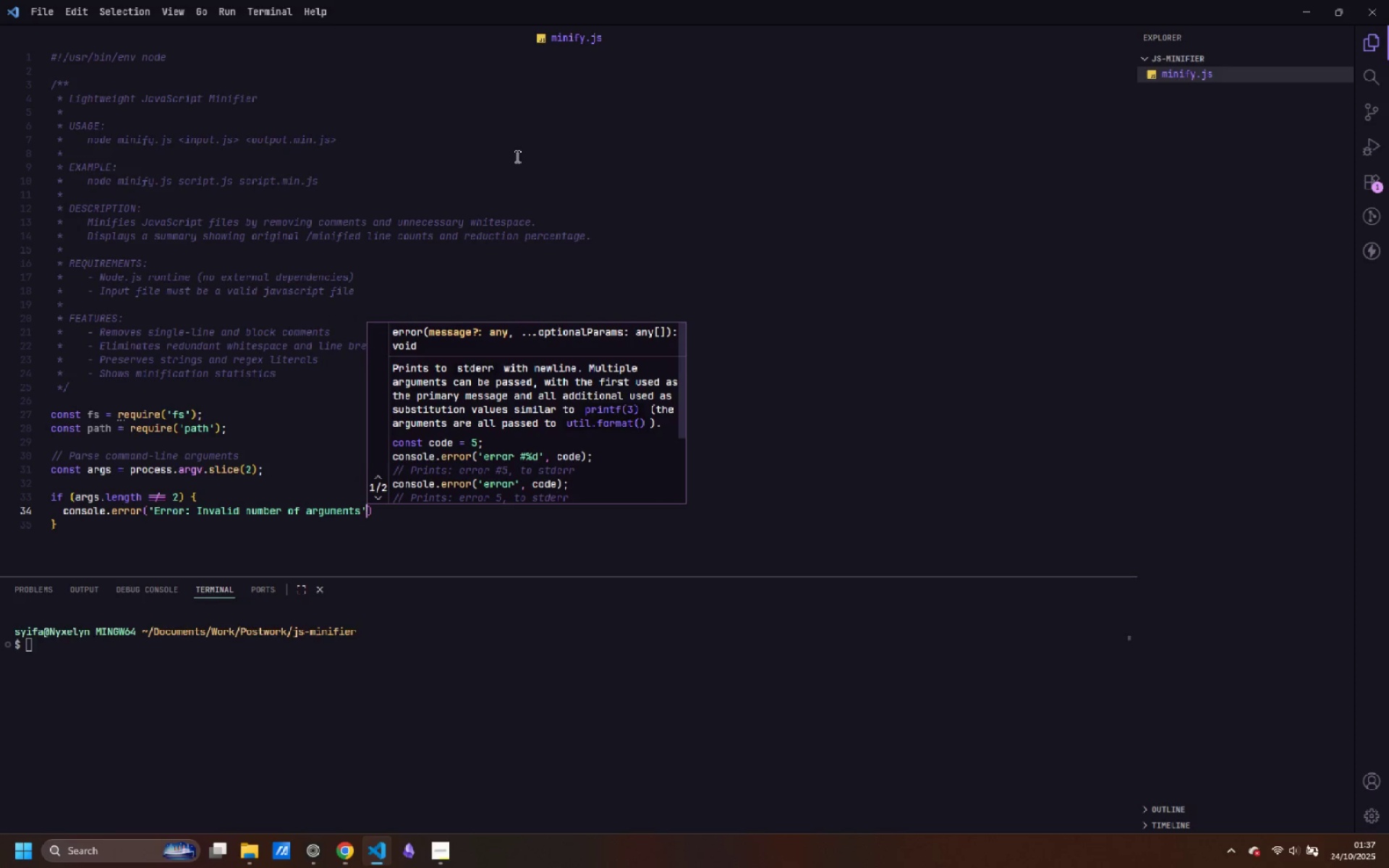 
 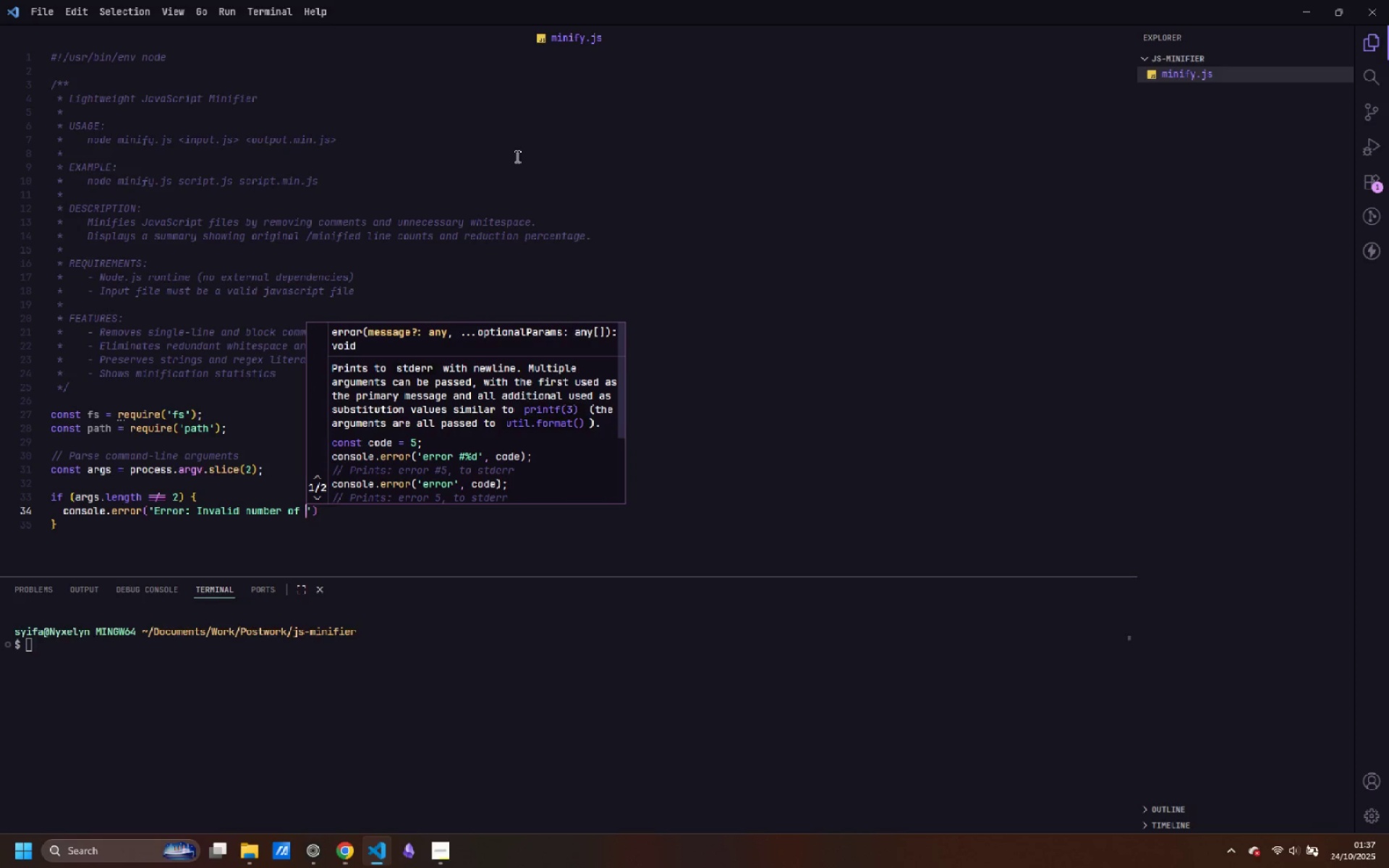 
key(ArrowRight)
 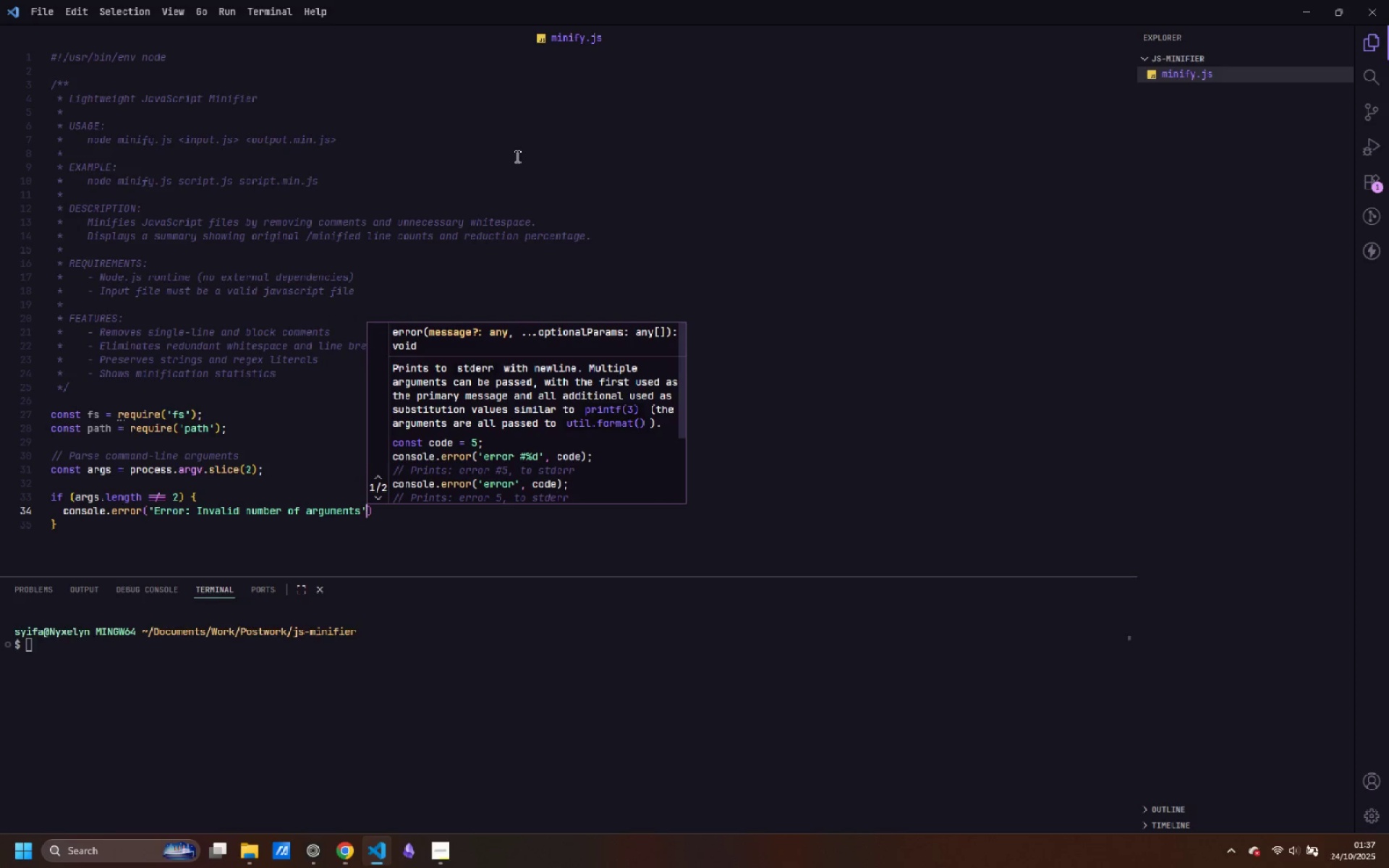 
key(ArrowRight)
 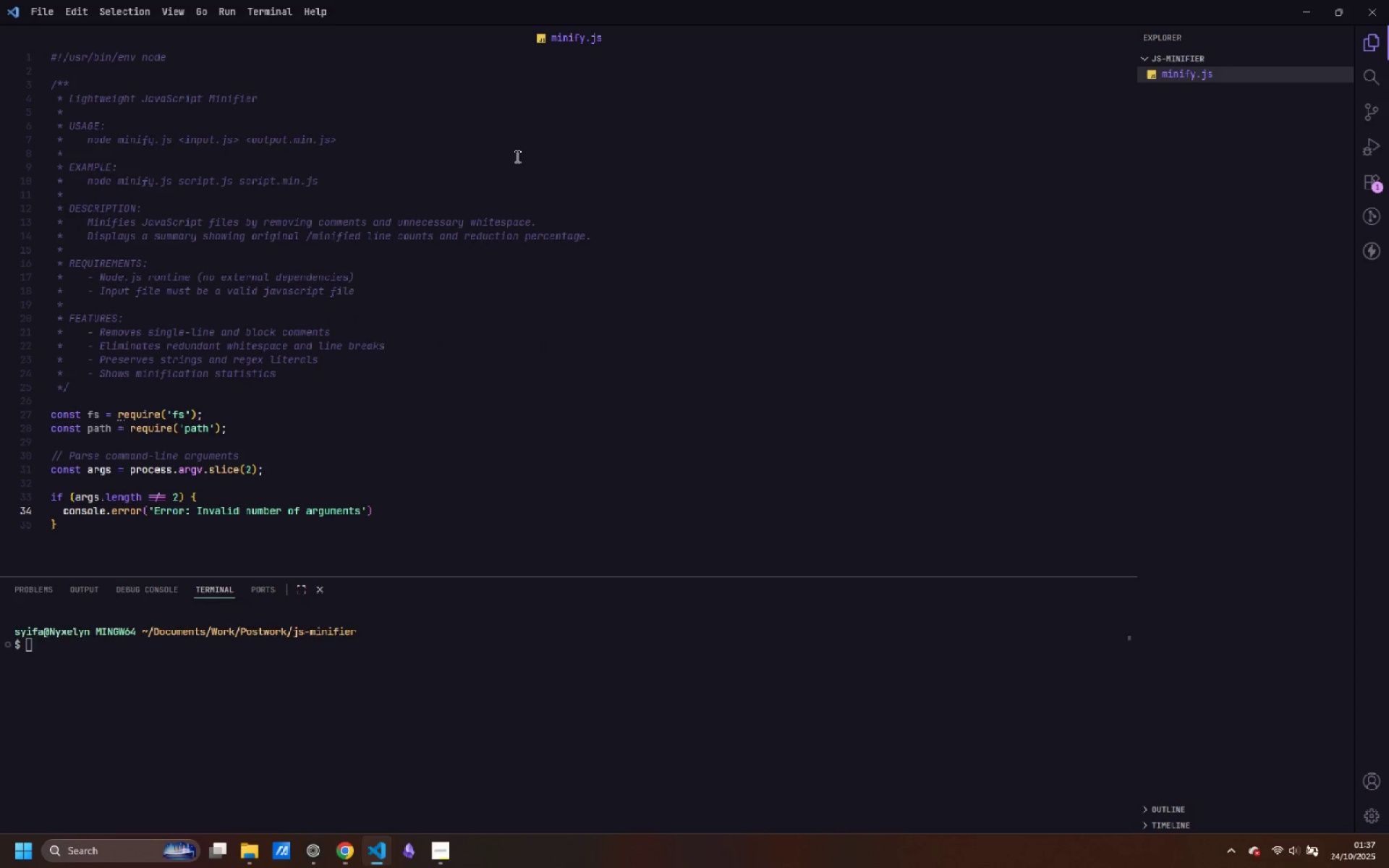 
key(Semicolon)
 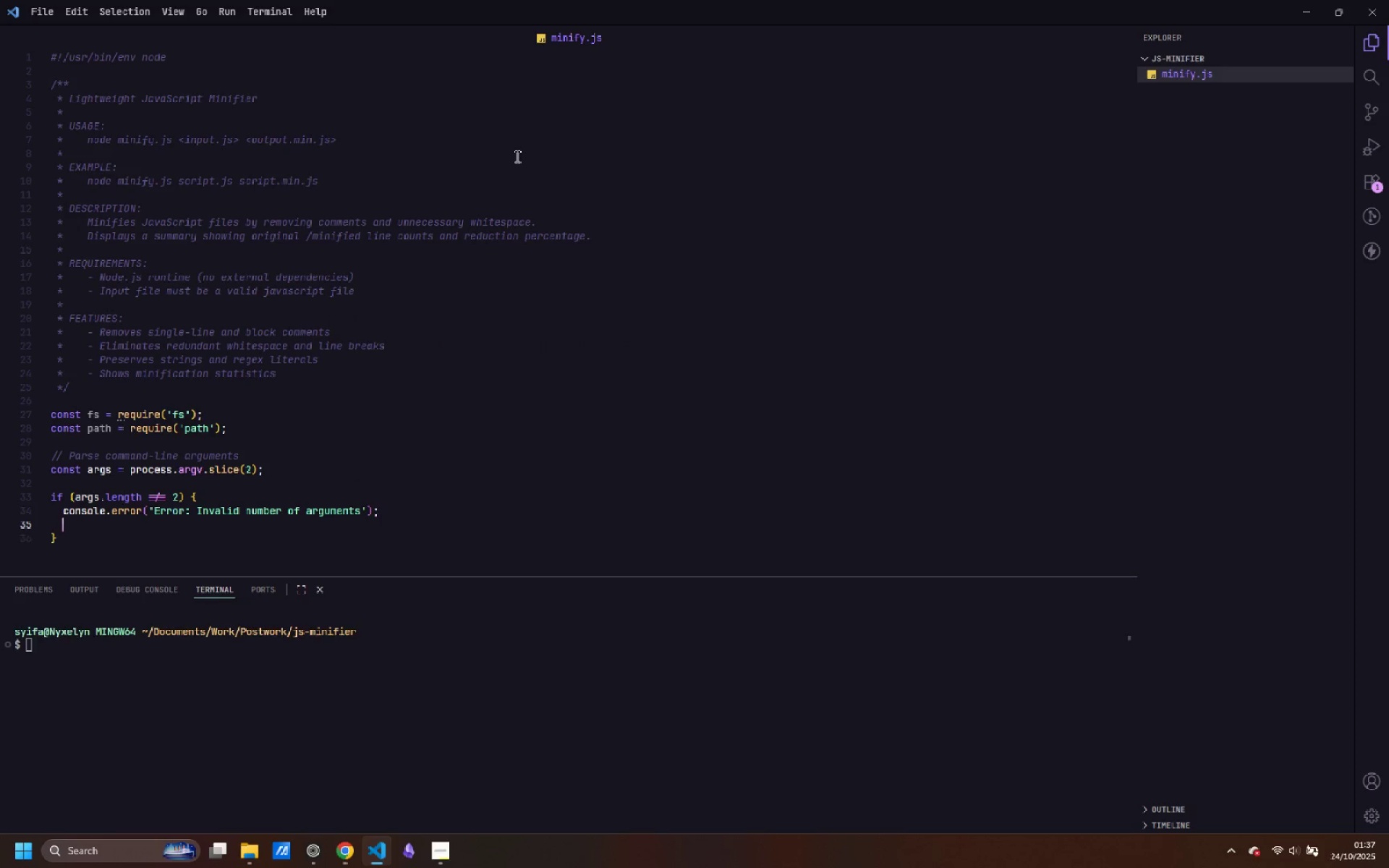 
key(Enter)
 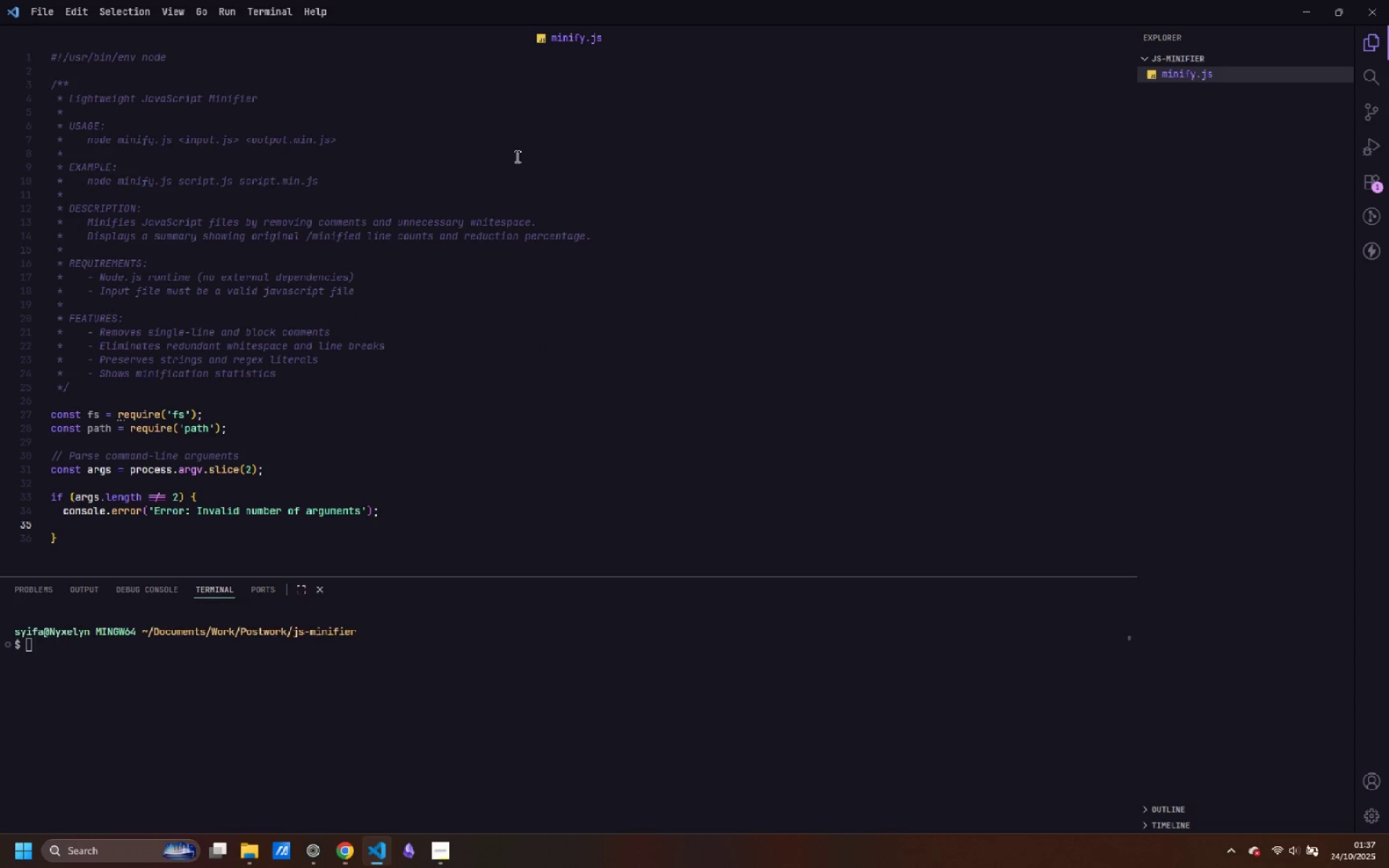 
key(Control+ControlLeft)
 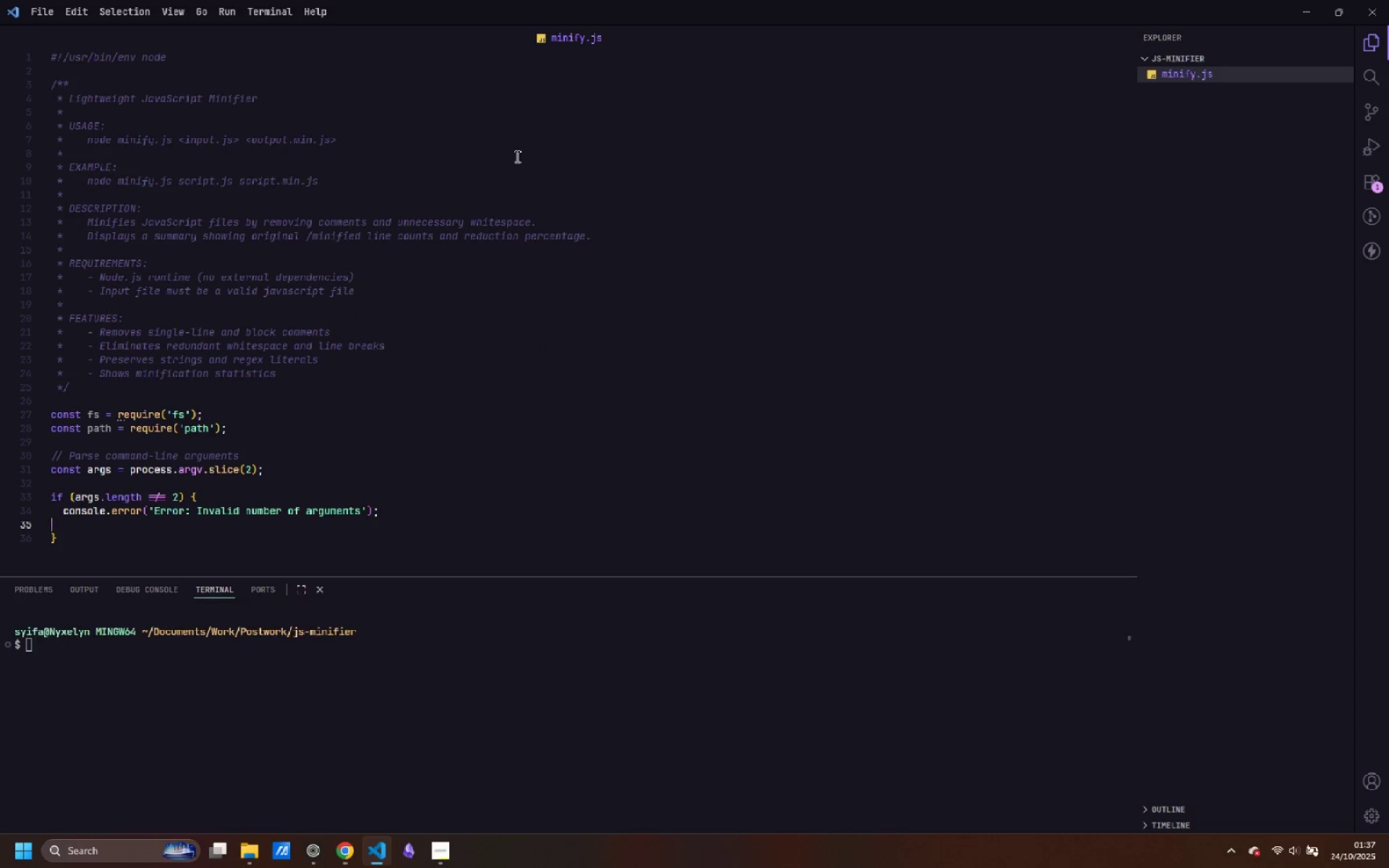 
key(Control+Backspace)
 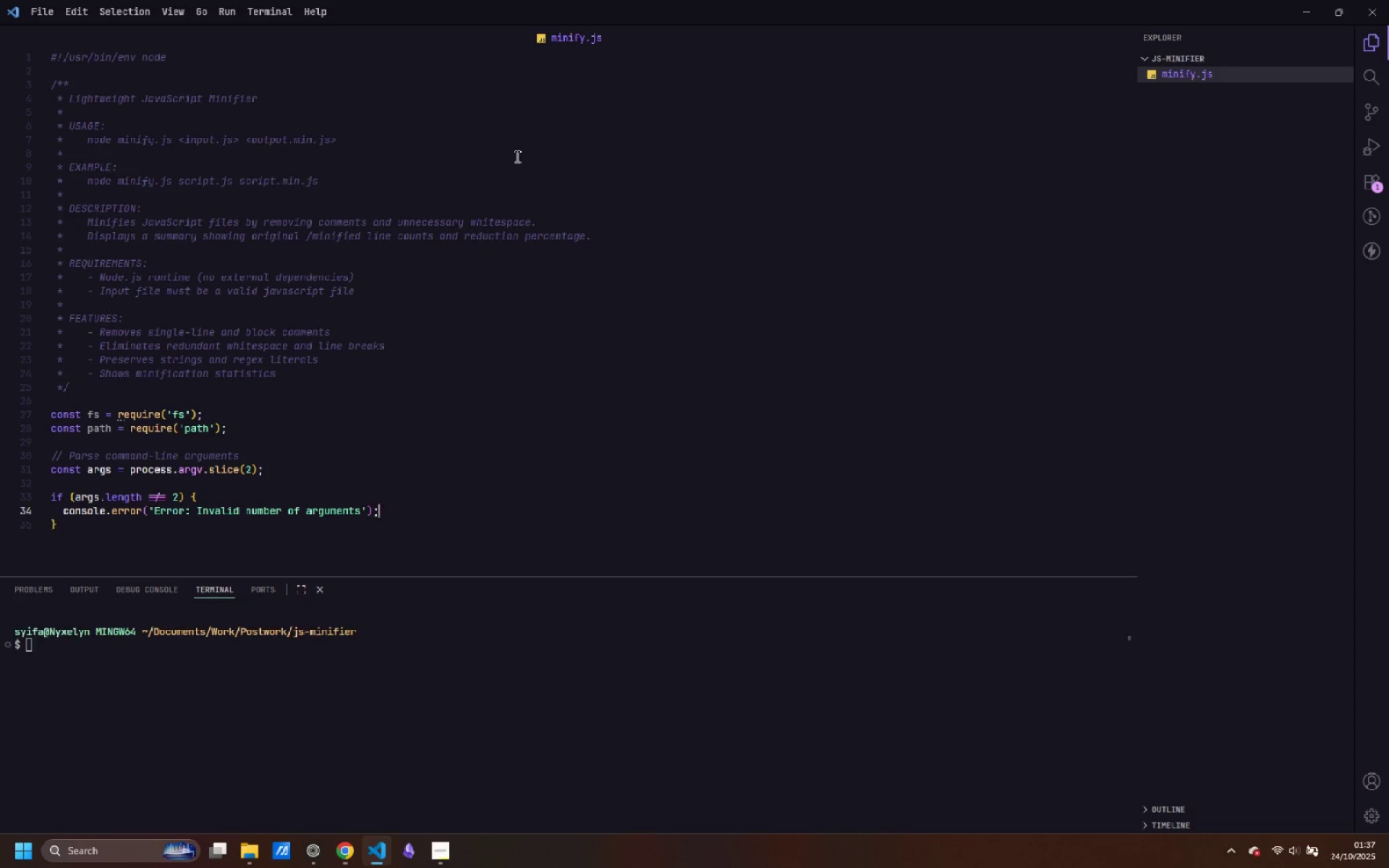 
key(Backspace)
 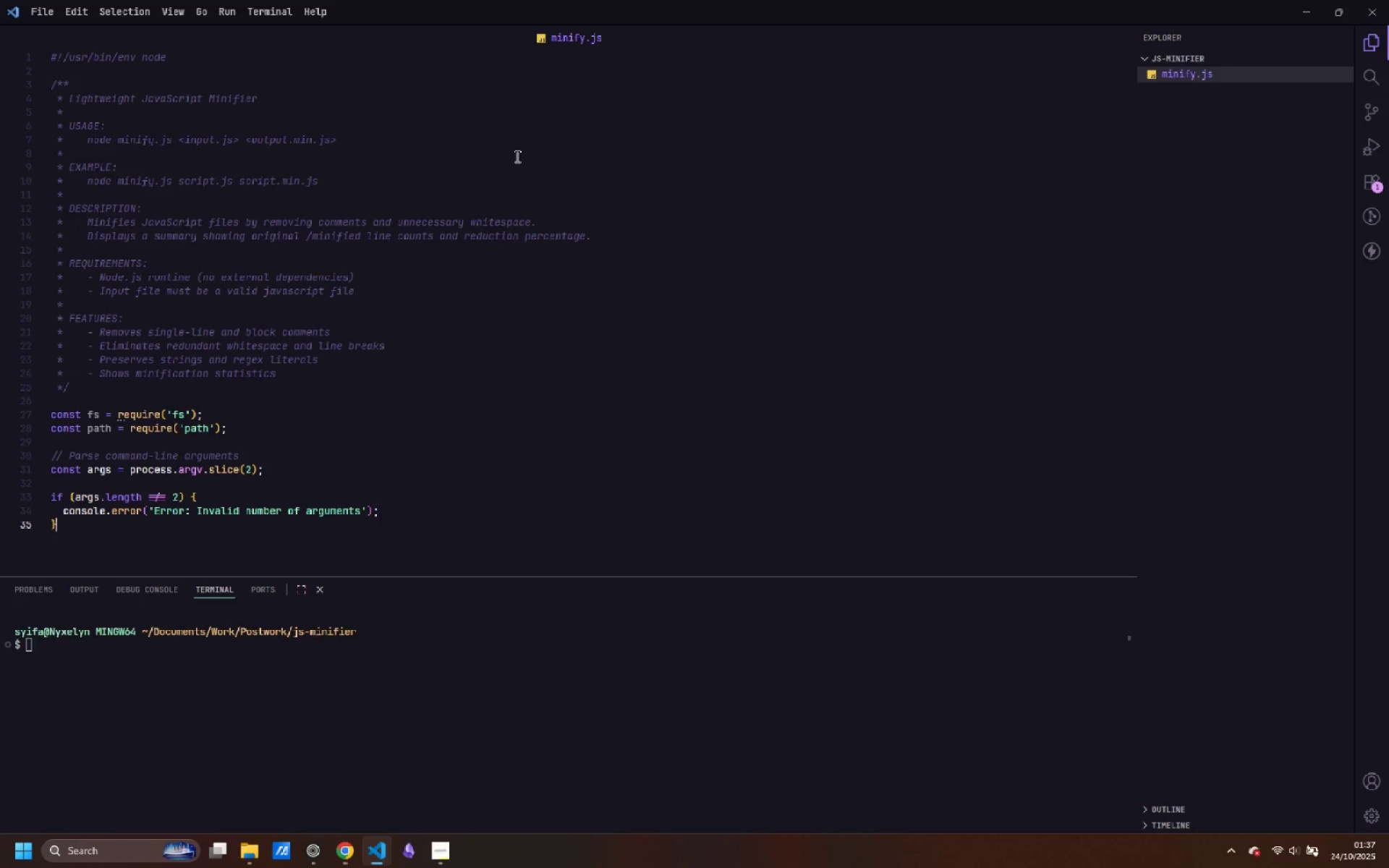 
key(ArrowDown)
 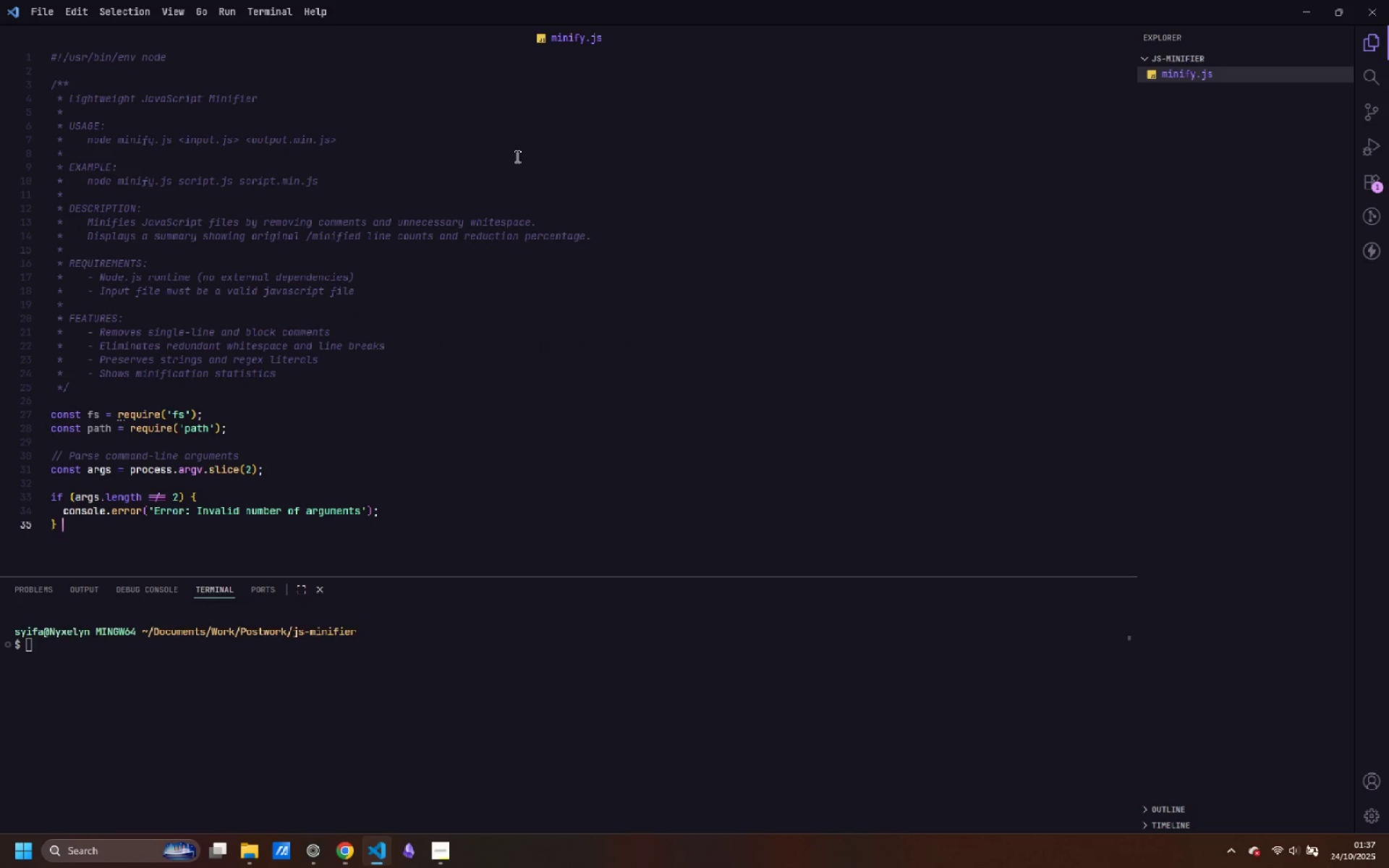 
type( else )
 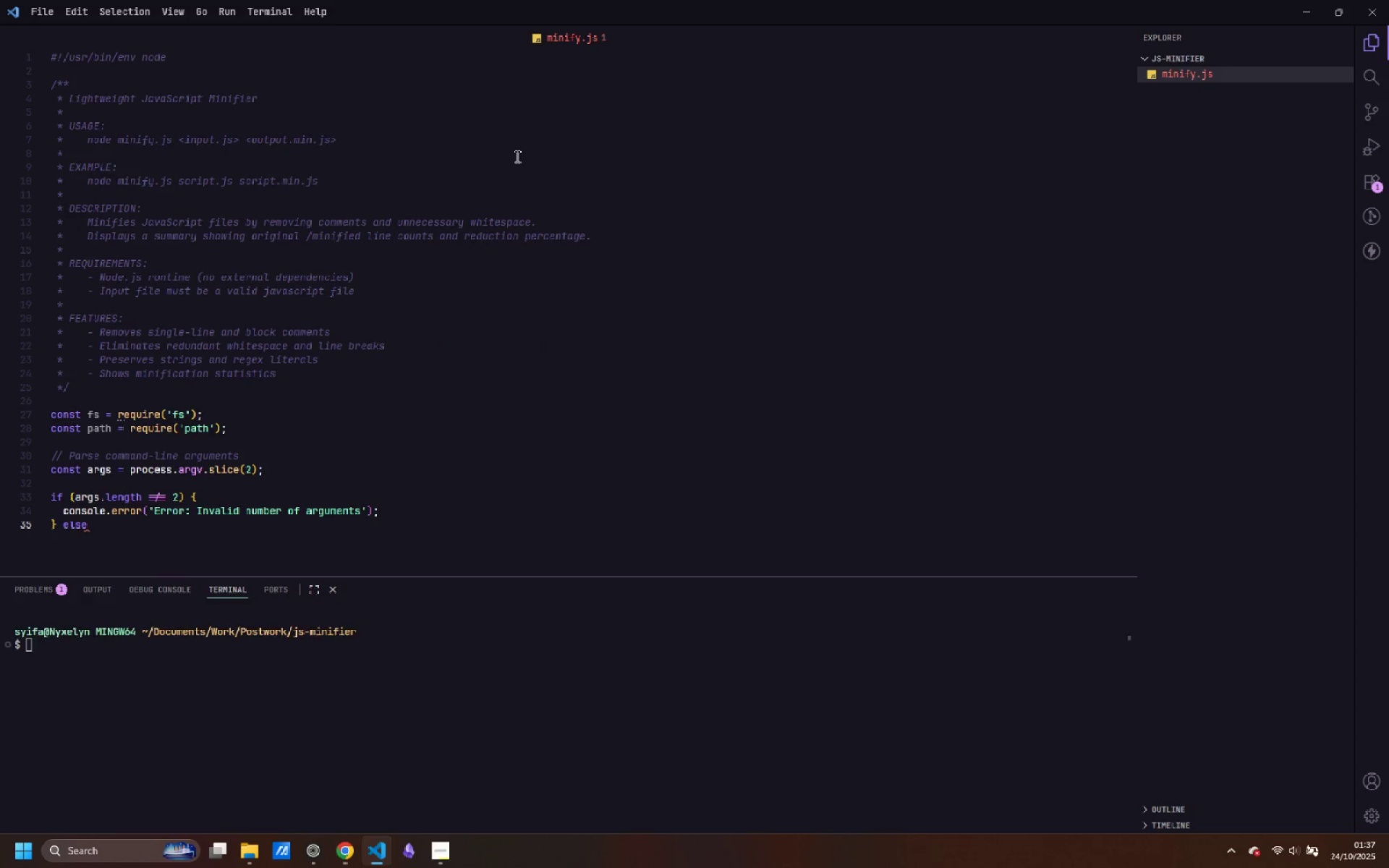 
key(Control+Backspace)
 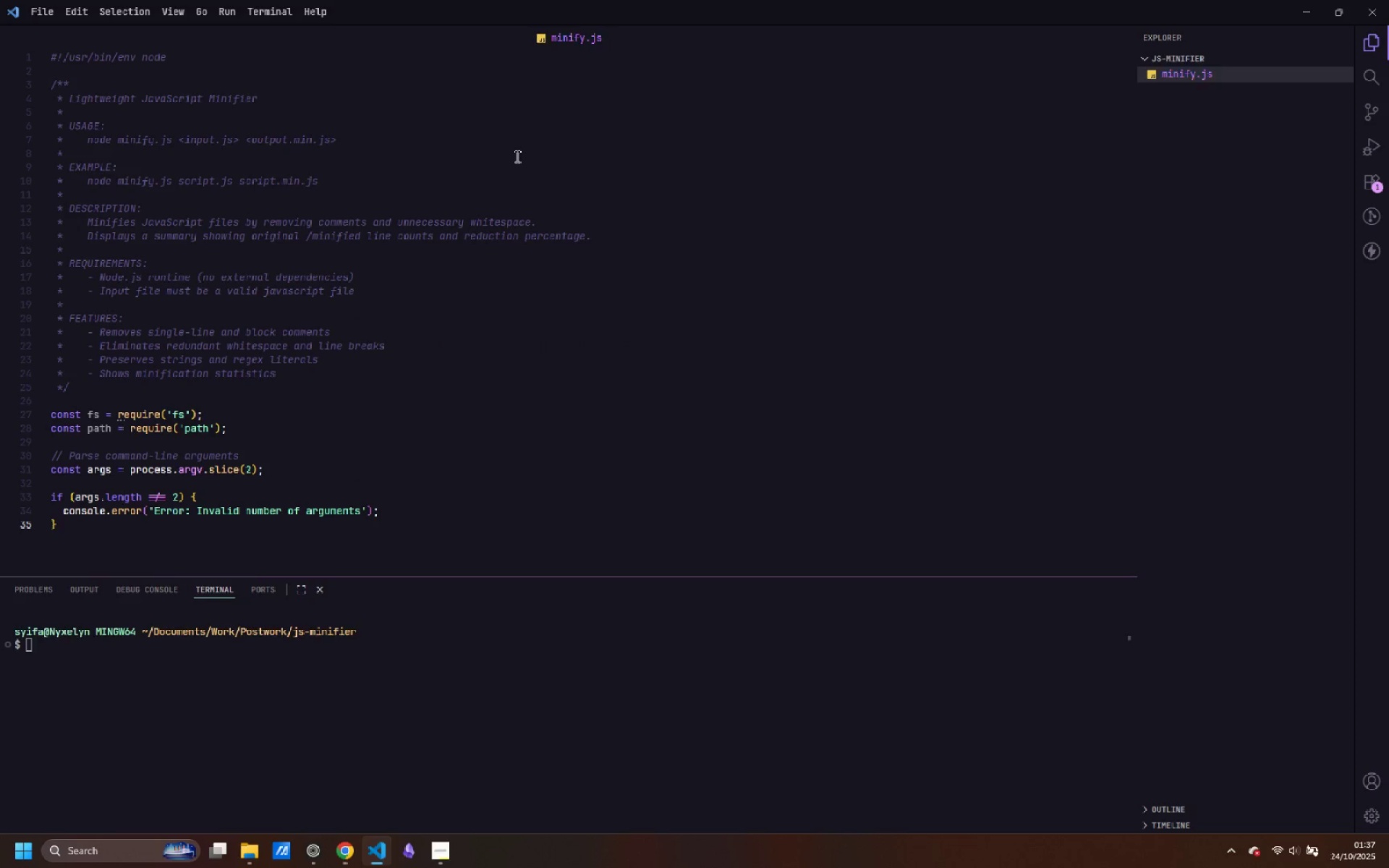 
key(ArrowUp)
 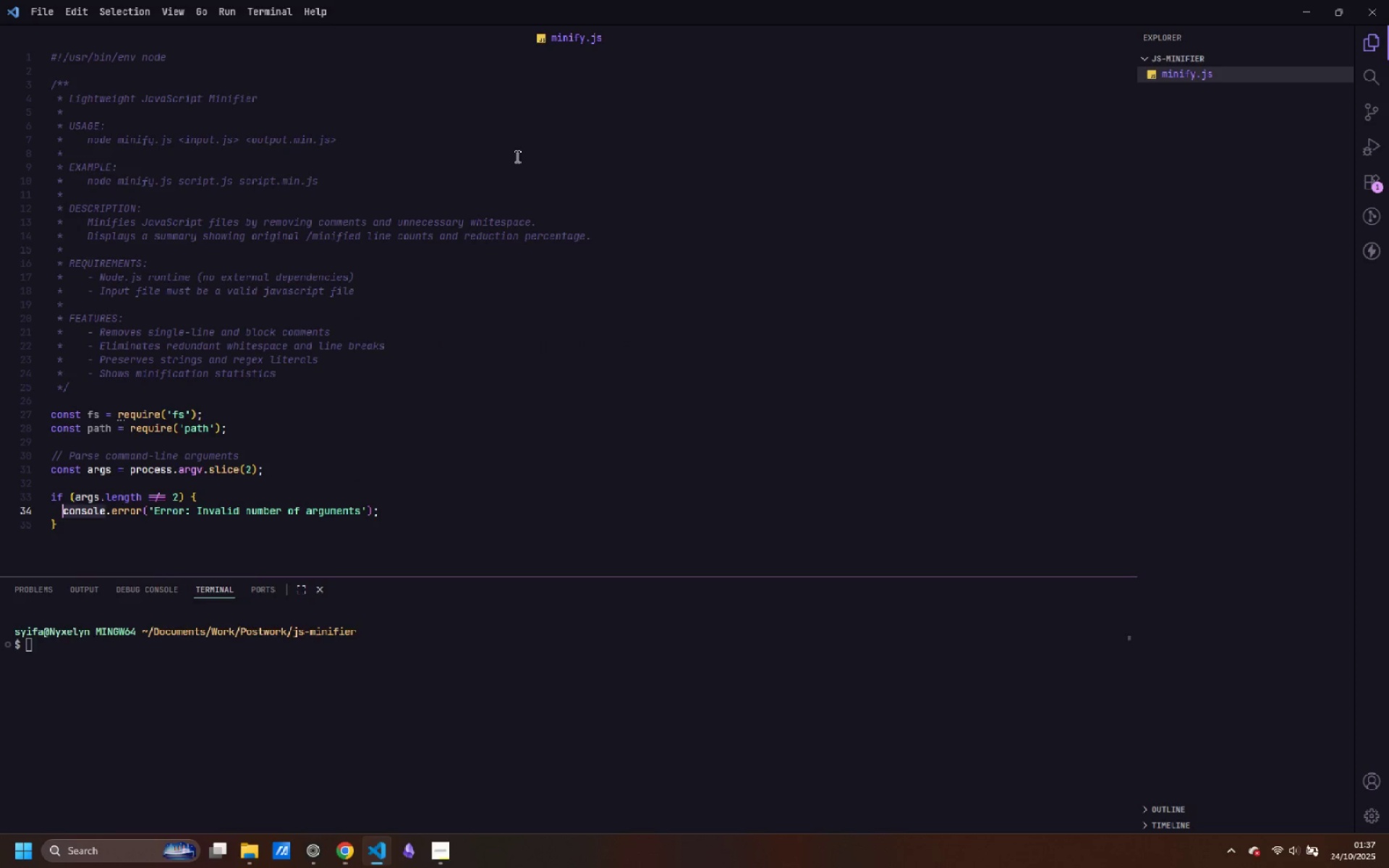 
key(Control+ArrowRight)
 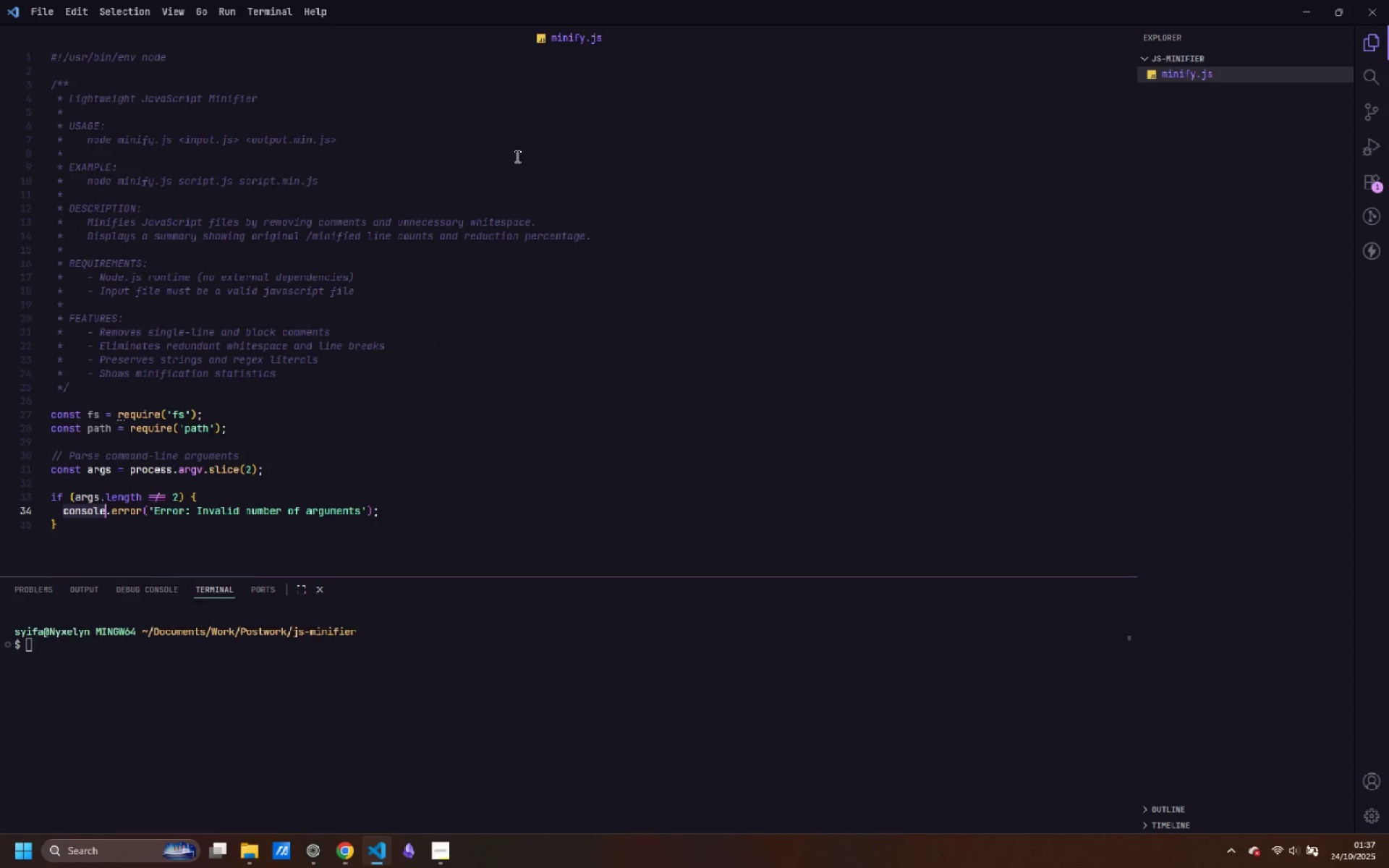 
key(Control+ArrowRight)
 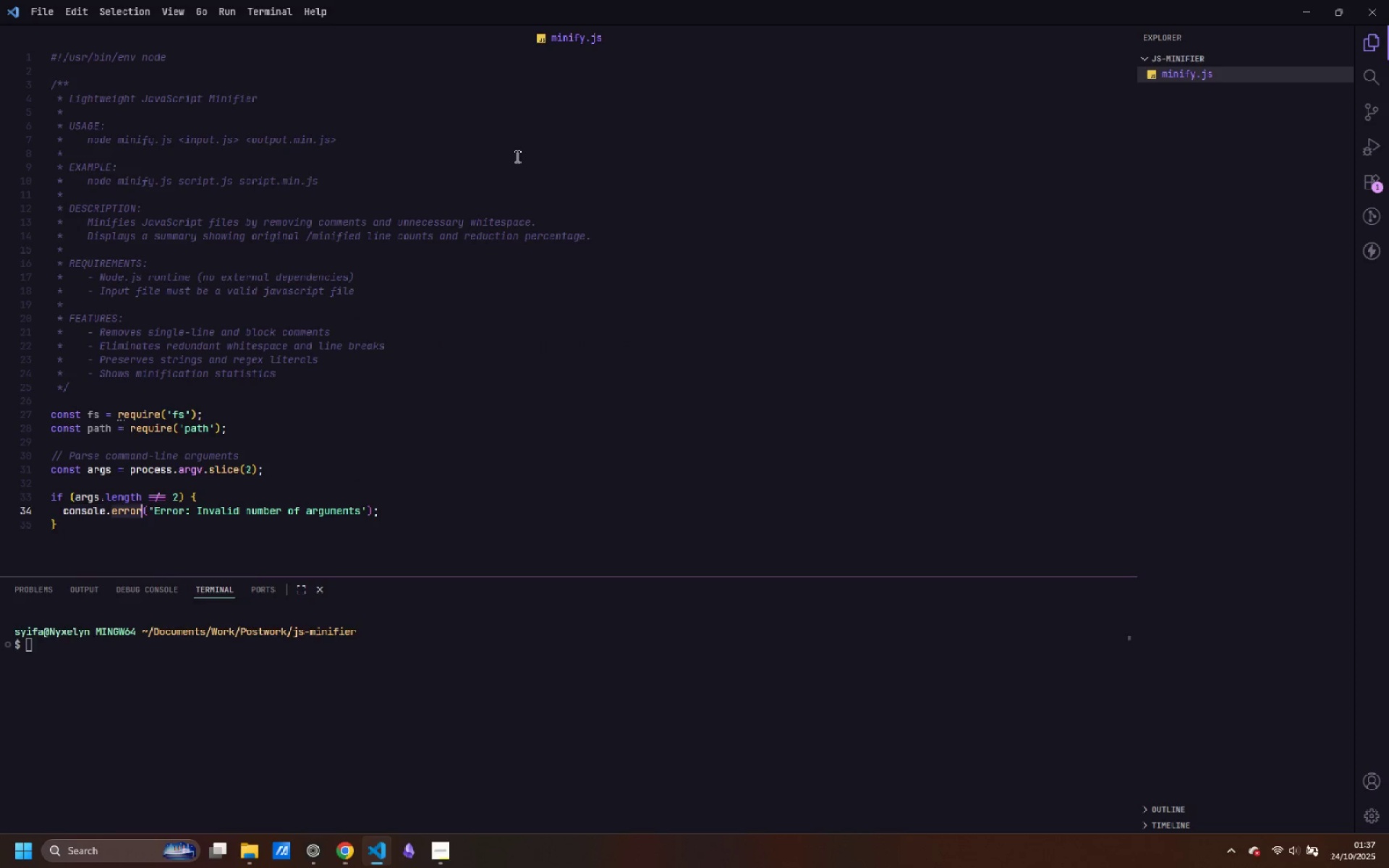 
key(Control+ArrowRight)
 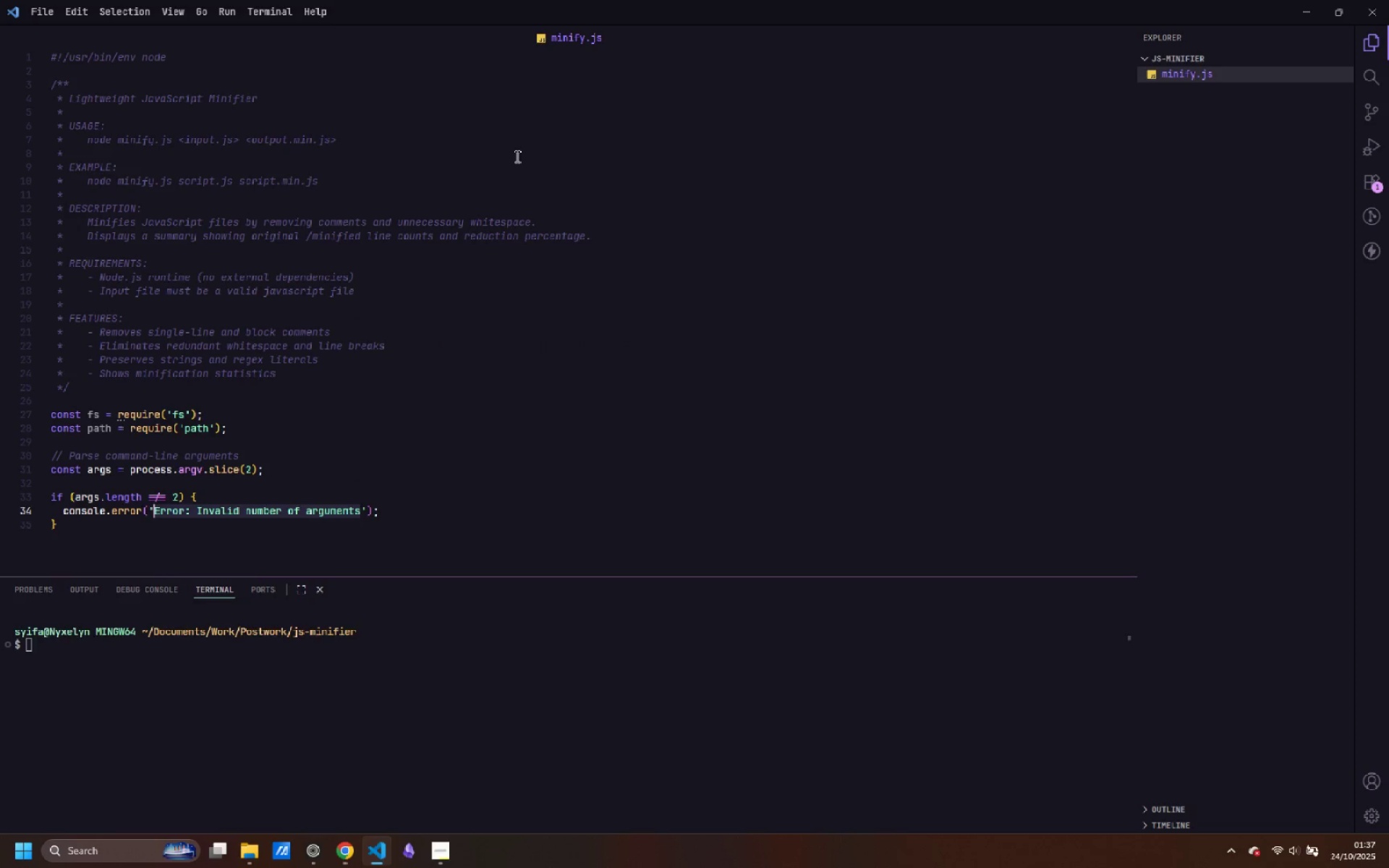 
key(Control+ArrowRight)
 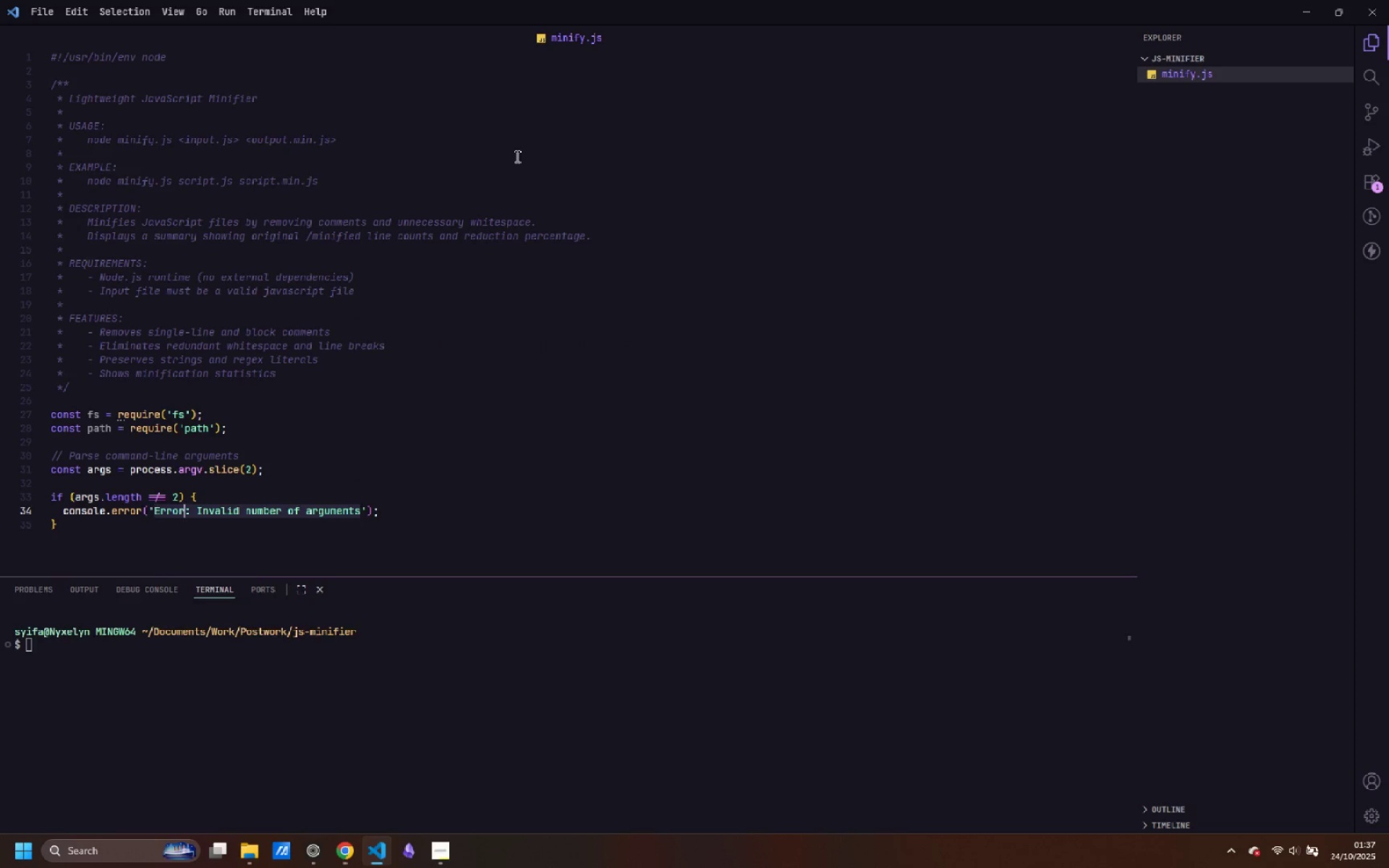 
key(Control+ArrowRight)
 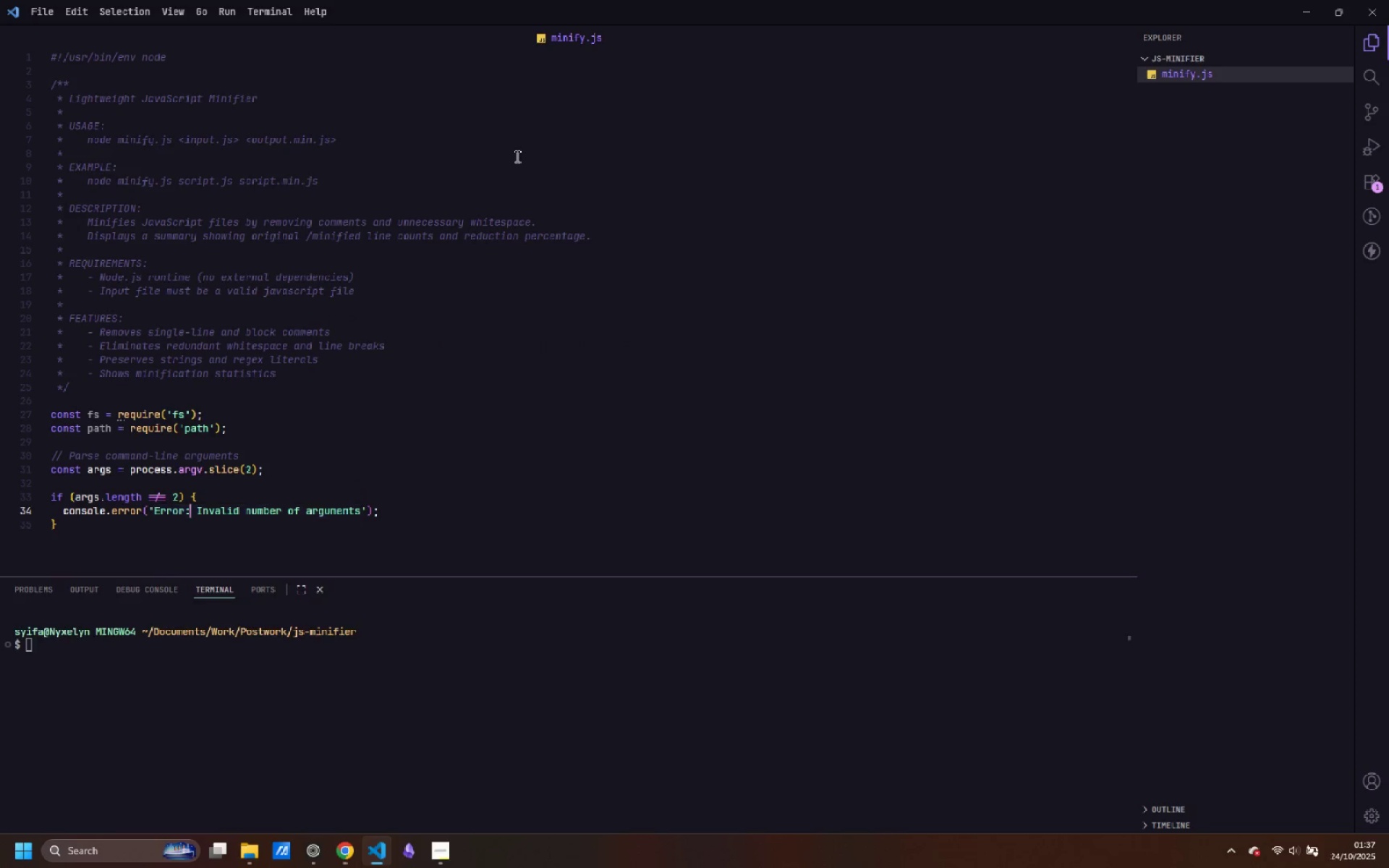 
key(Control+ArrowRight)
 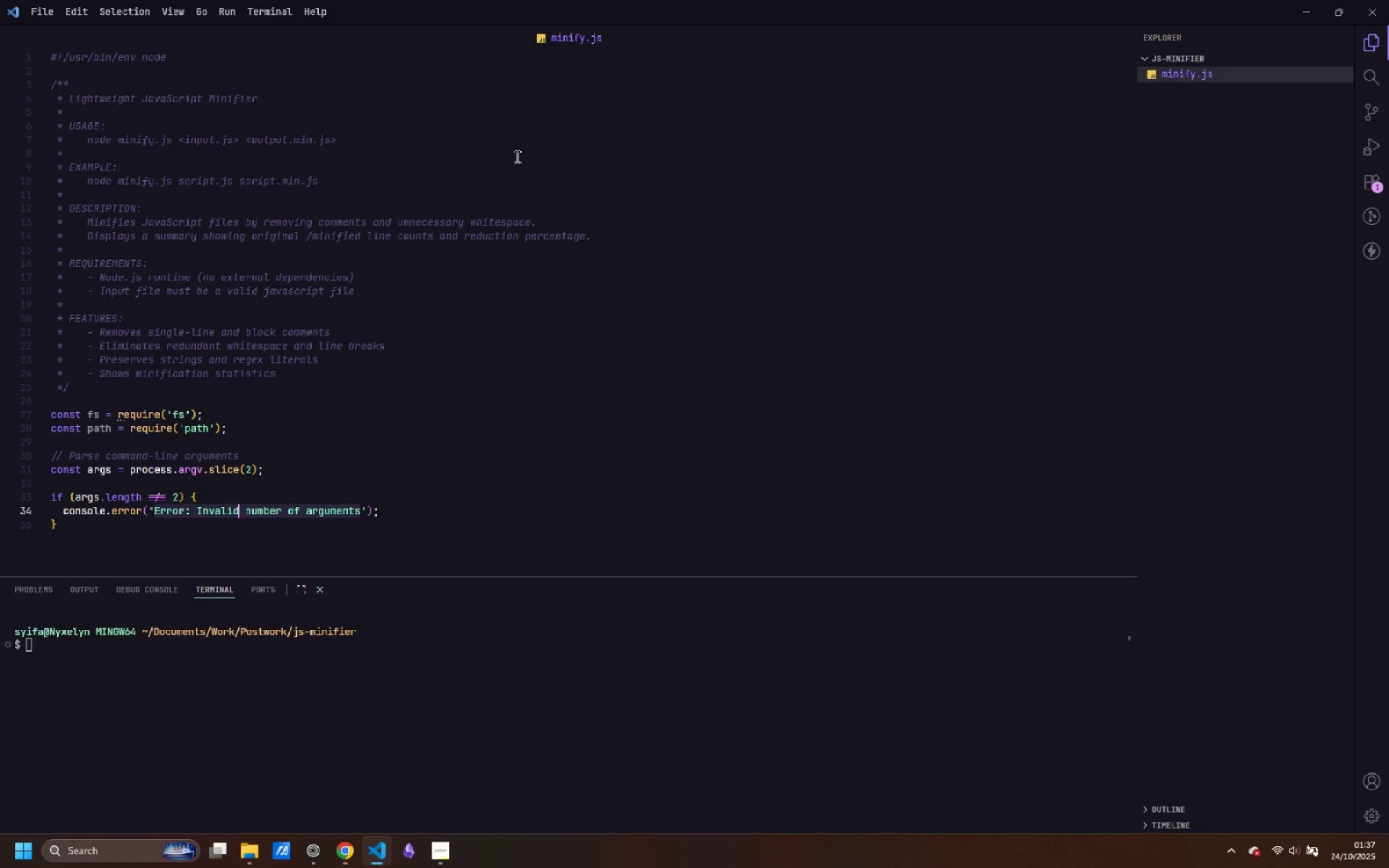 
key(Control+ArrowRight)
 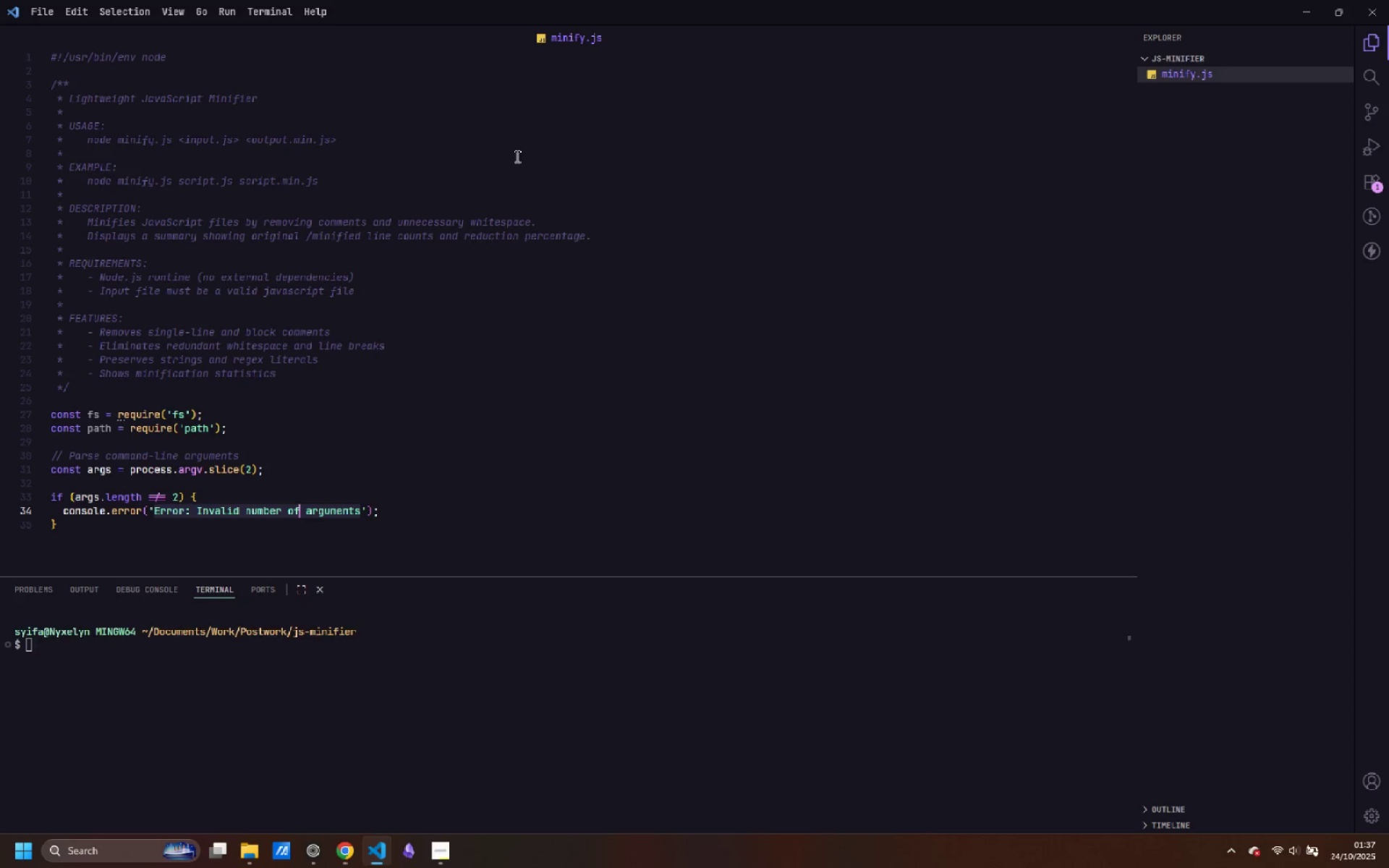 
key(Control+ArrowRight)
 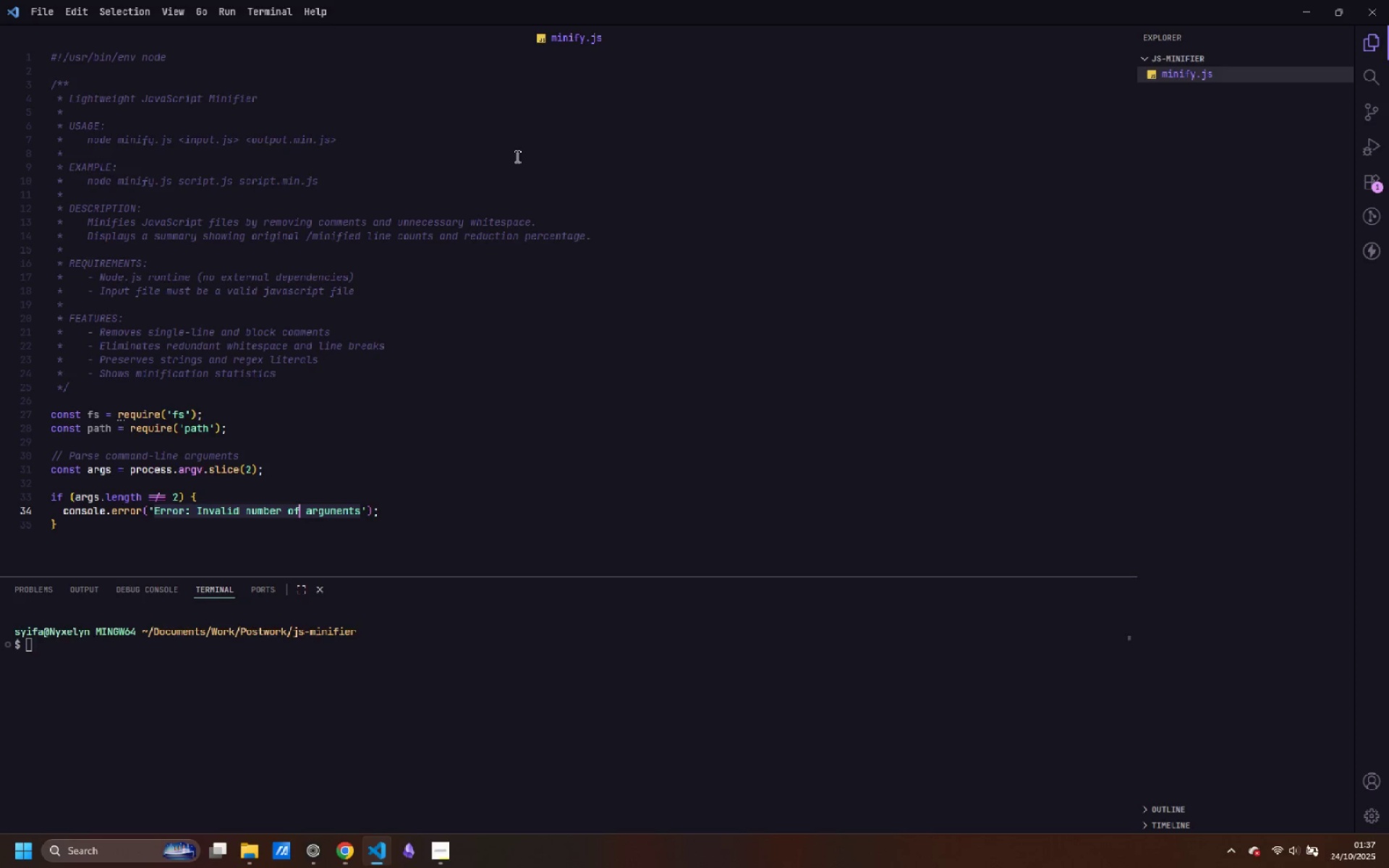 
key(Control+ArrowRight)
 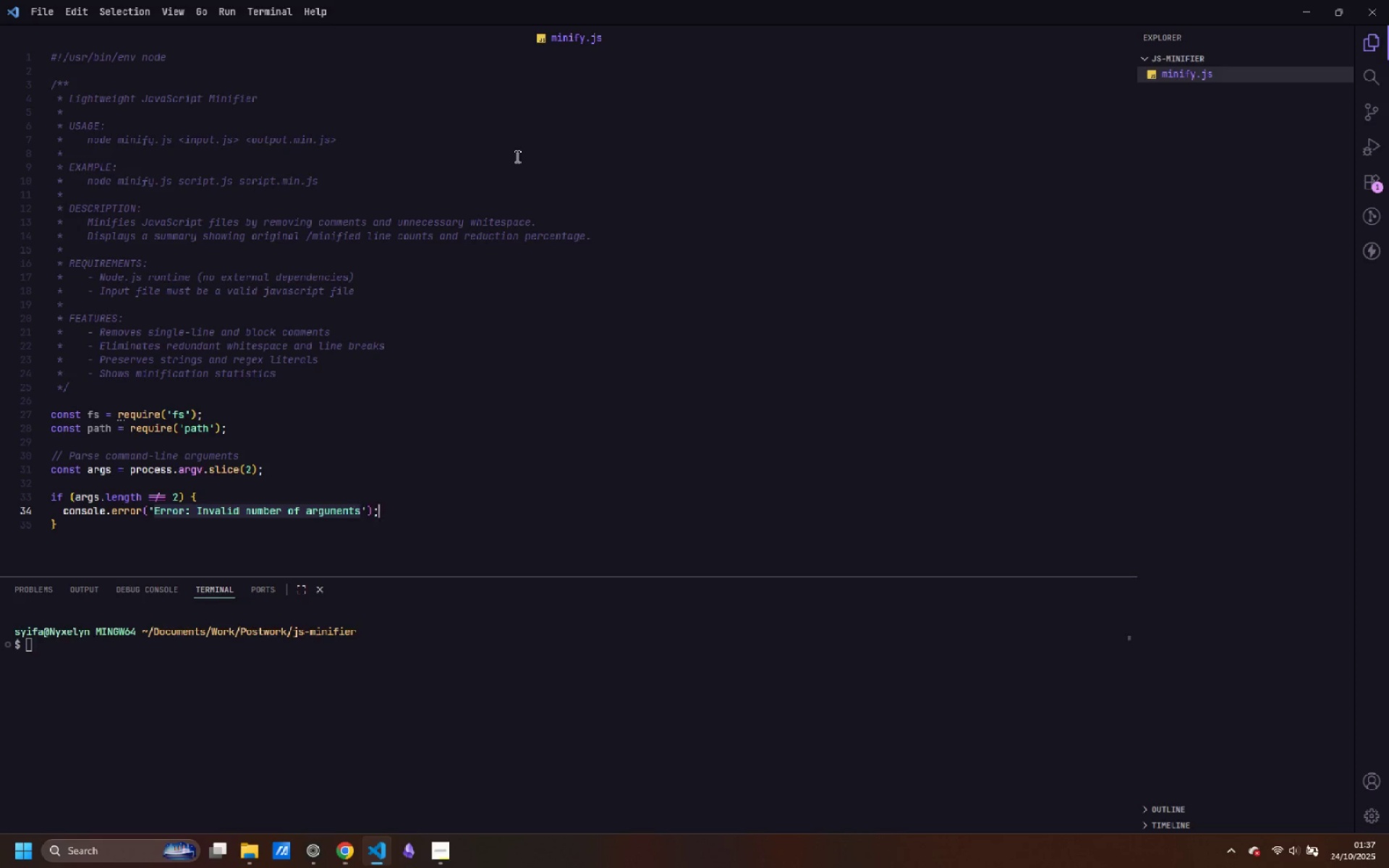 
key(Control+ArrowRight)
 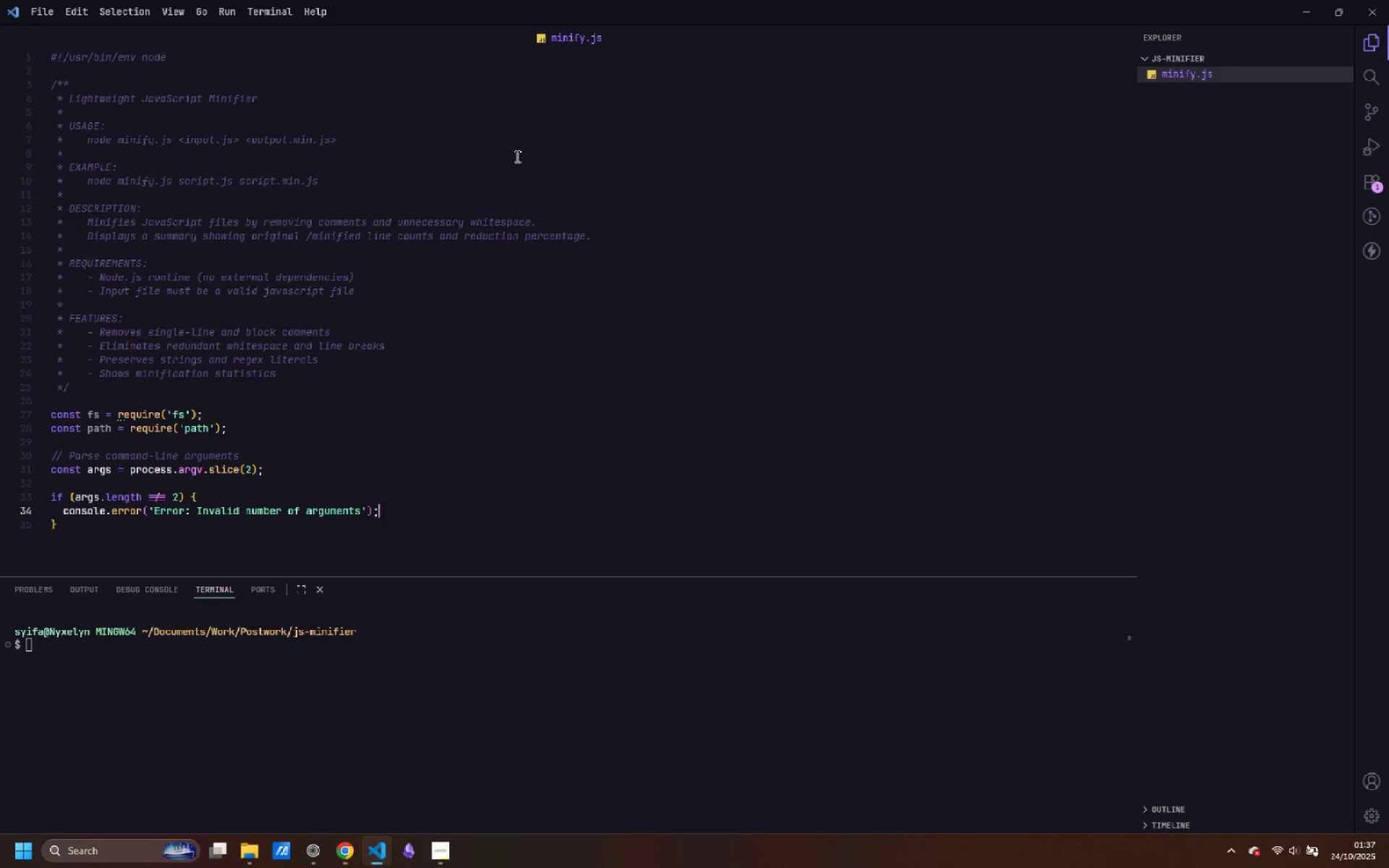 
key(Enter)
 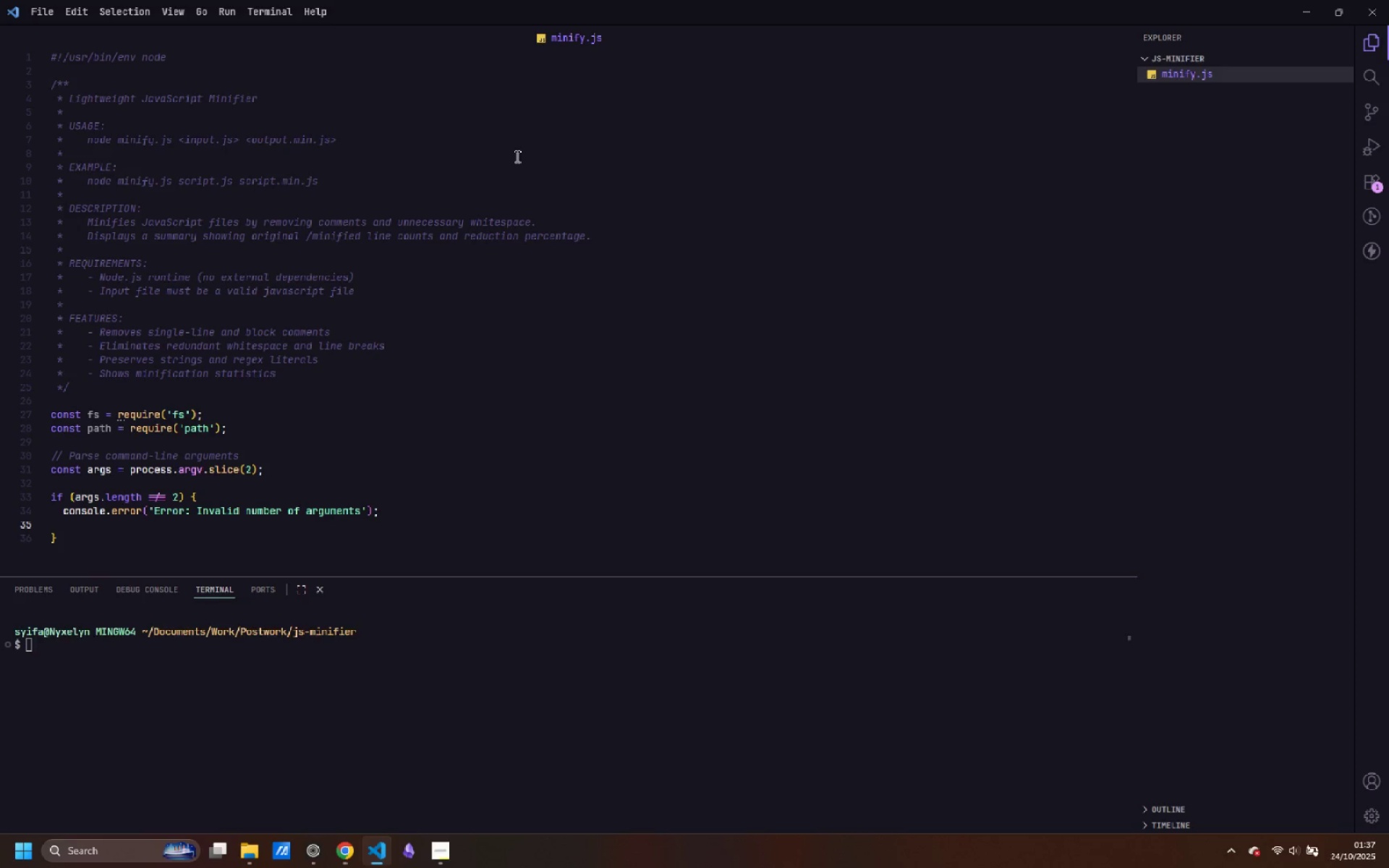 
type(console.log(')
 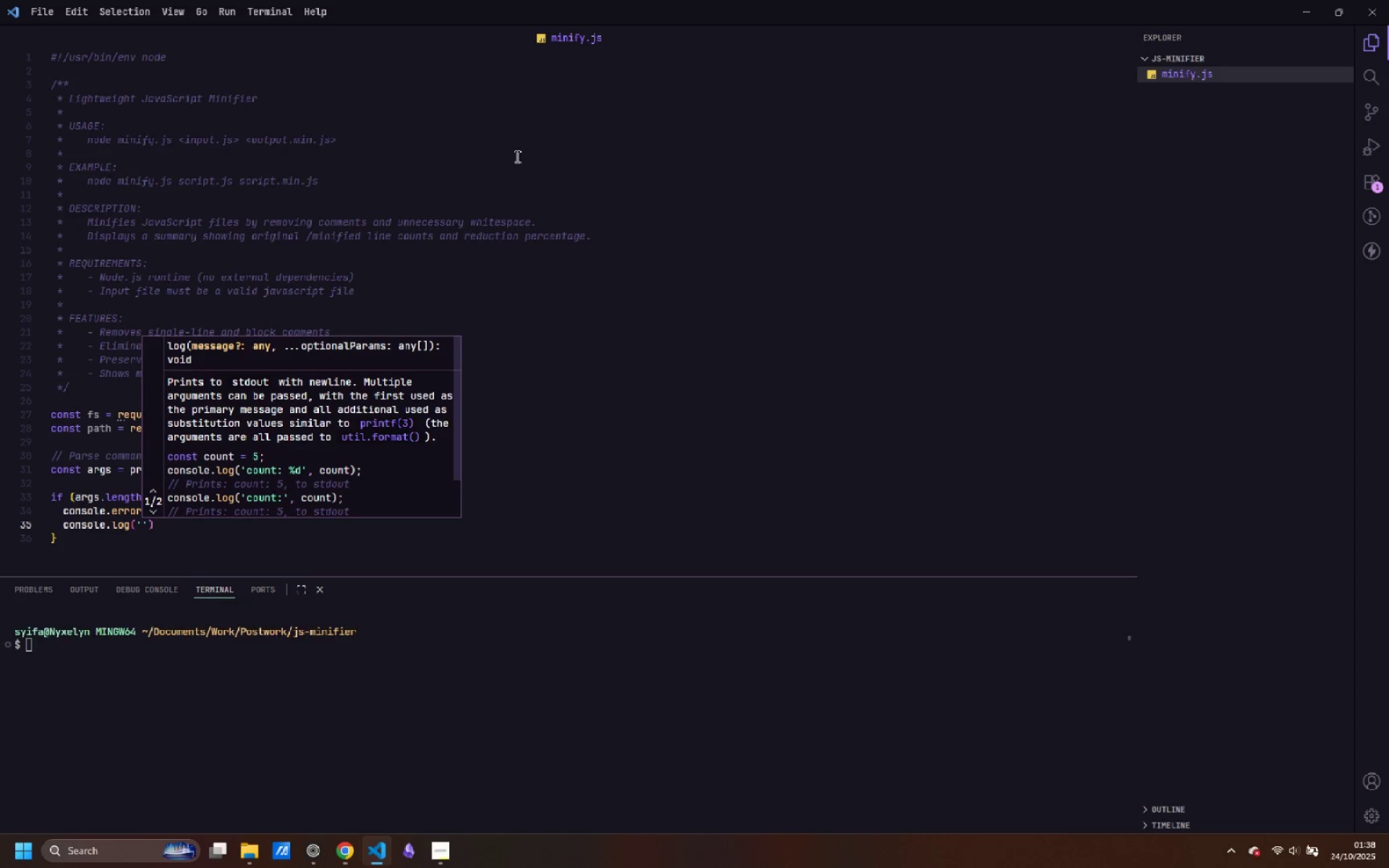 
type(\nUsage: node minifiy)
key(Backspace)
key(Backspace)
type(y.js <input.js>)
 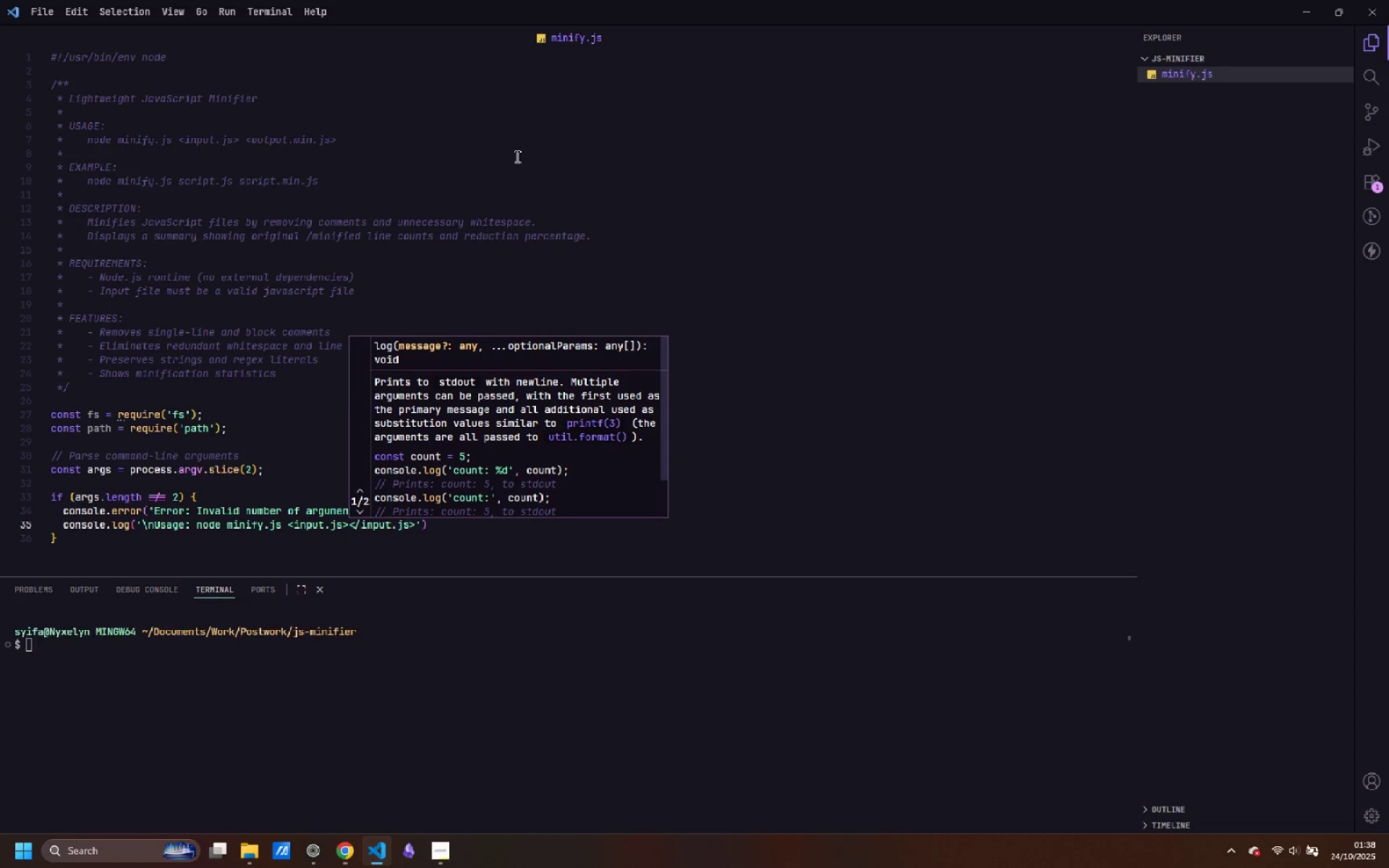 
key(Control+Z)
 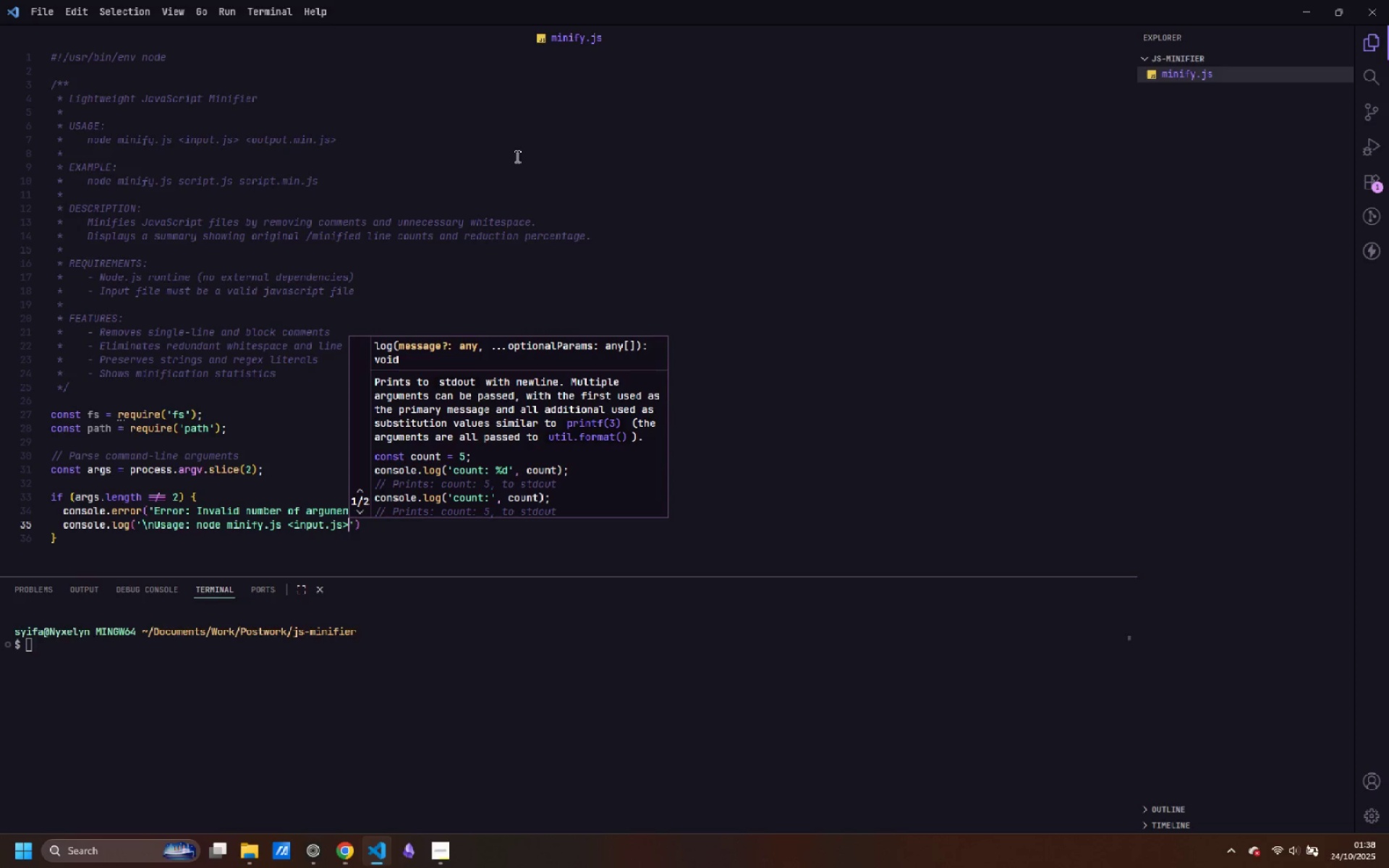 
key(Space)
 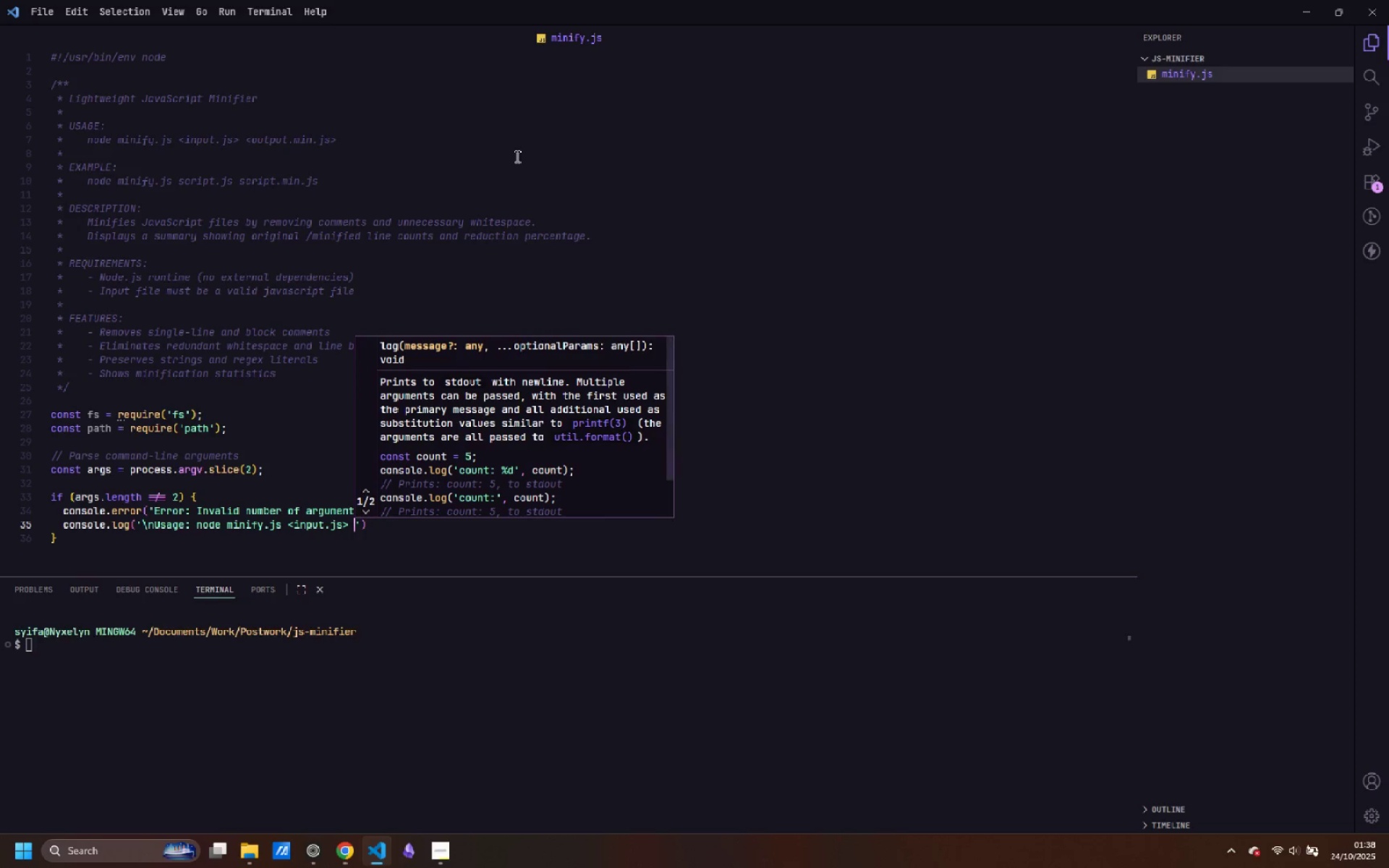 
key(Shift+Comma)
 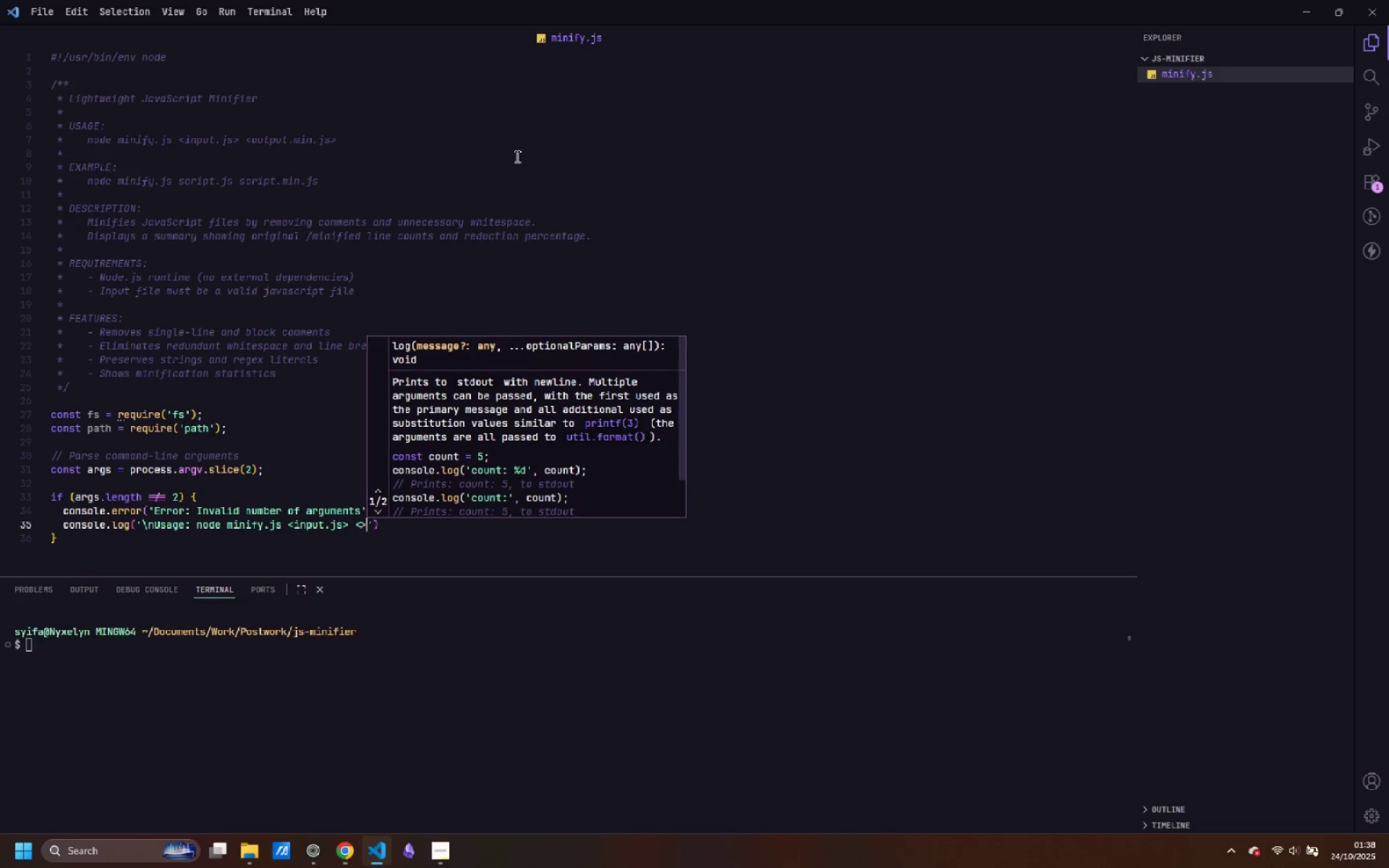 
key(Shift+Period)
 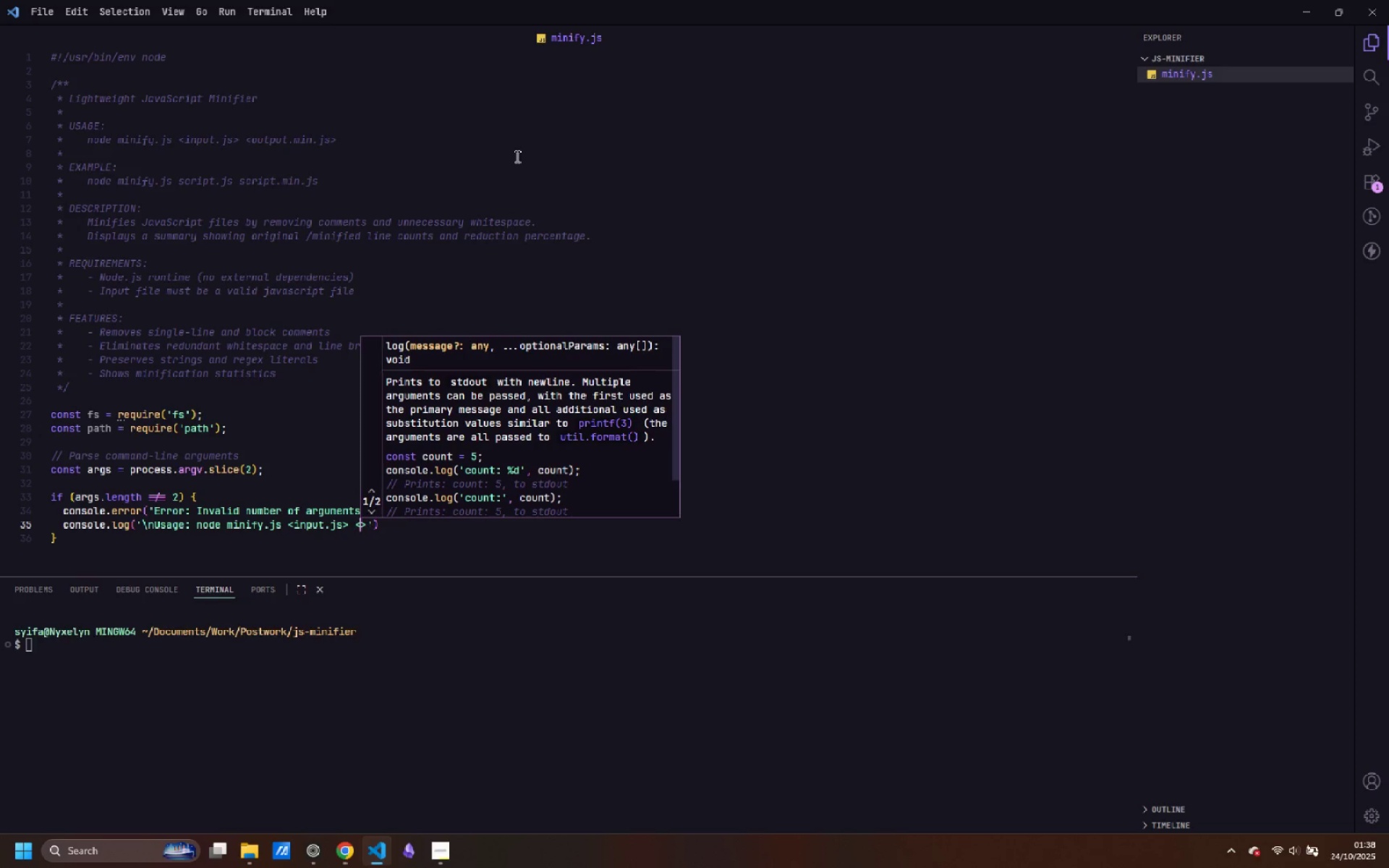 
key(ArrowLeft)
 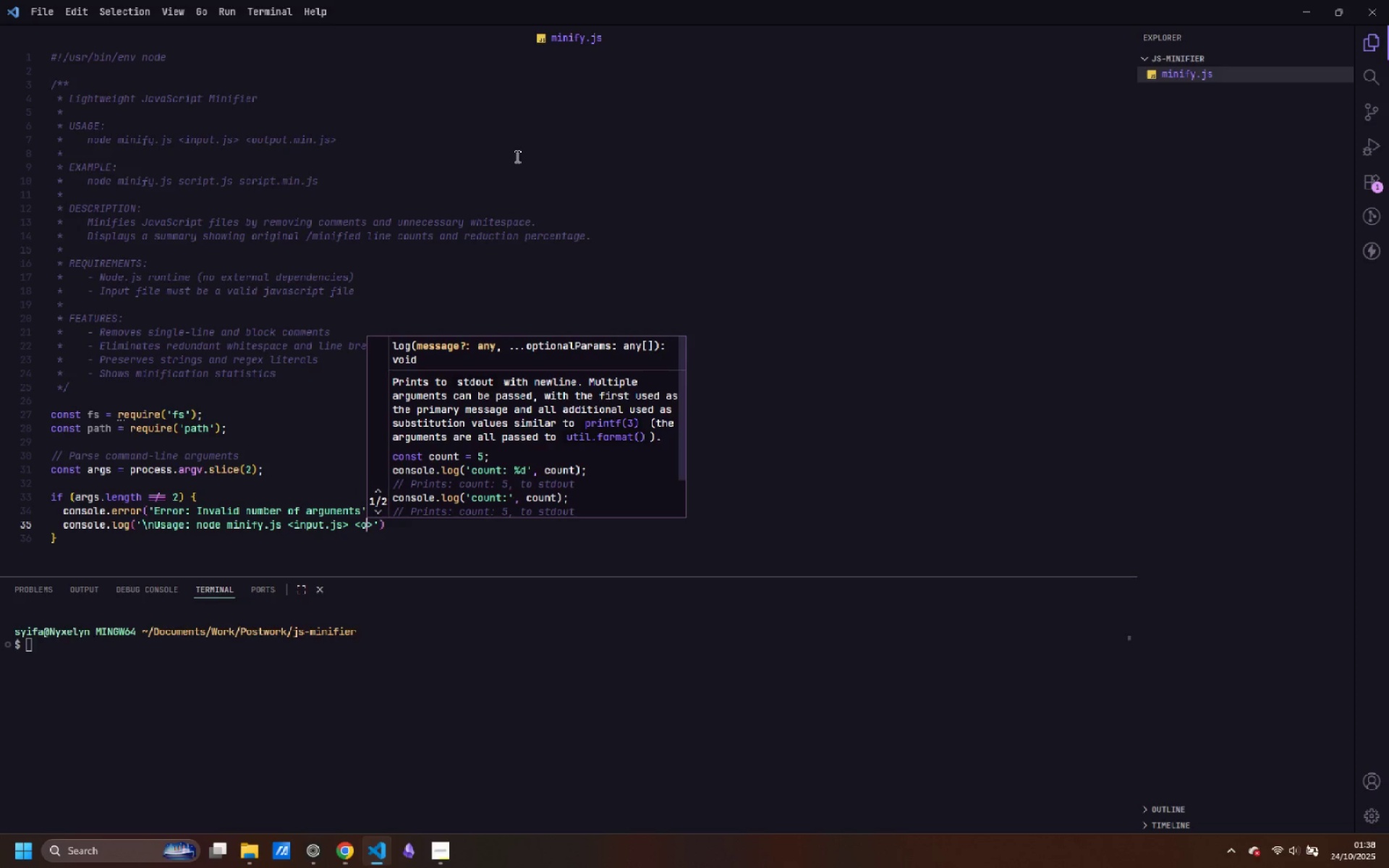 
type(output.min.js)
 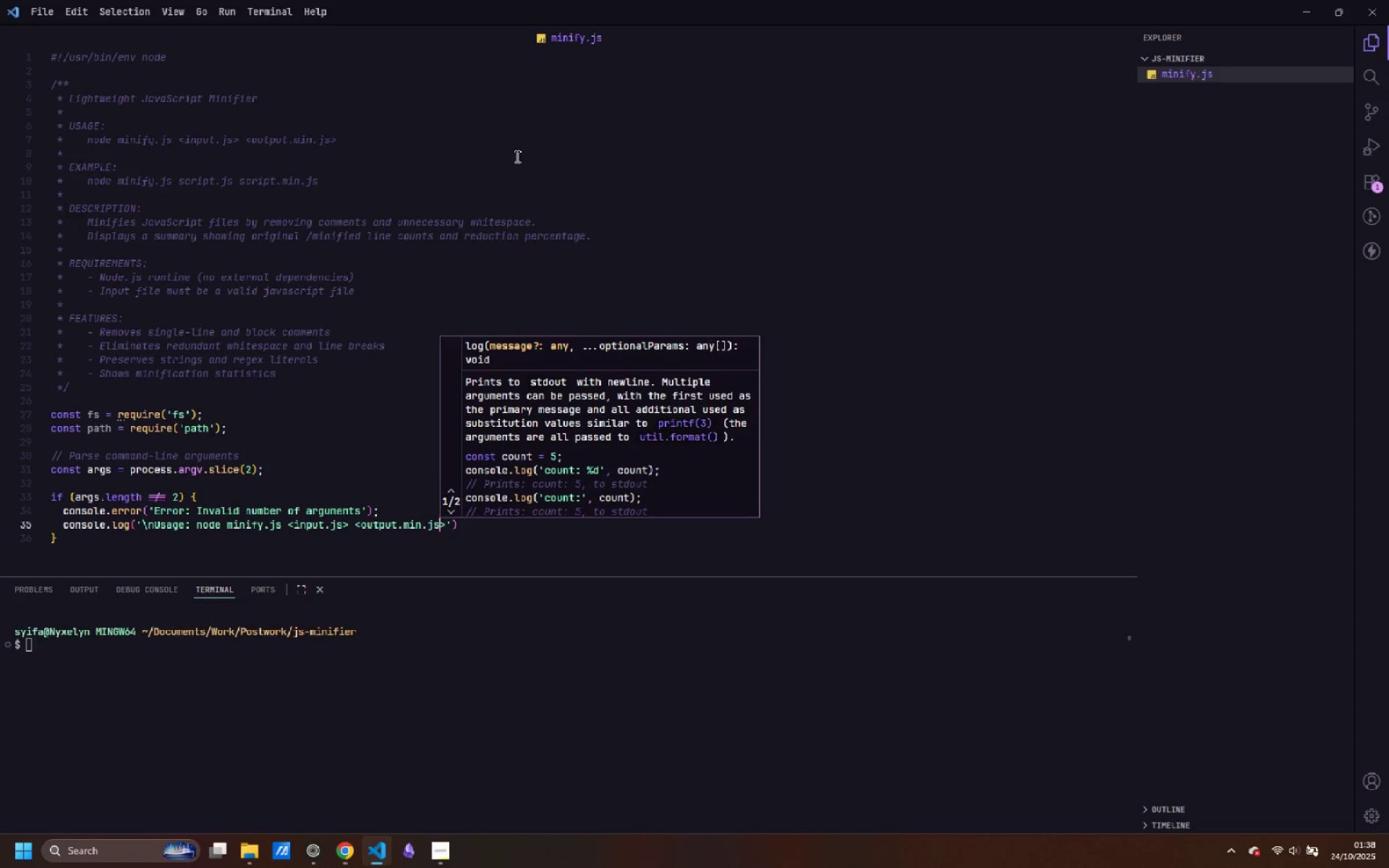 
key(Control+ArrowRight)
 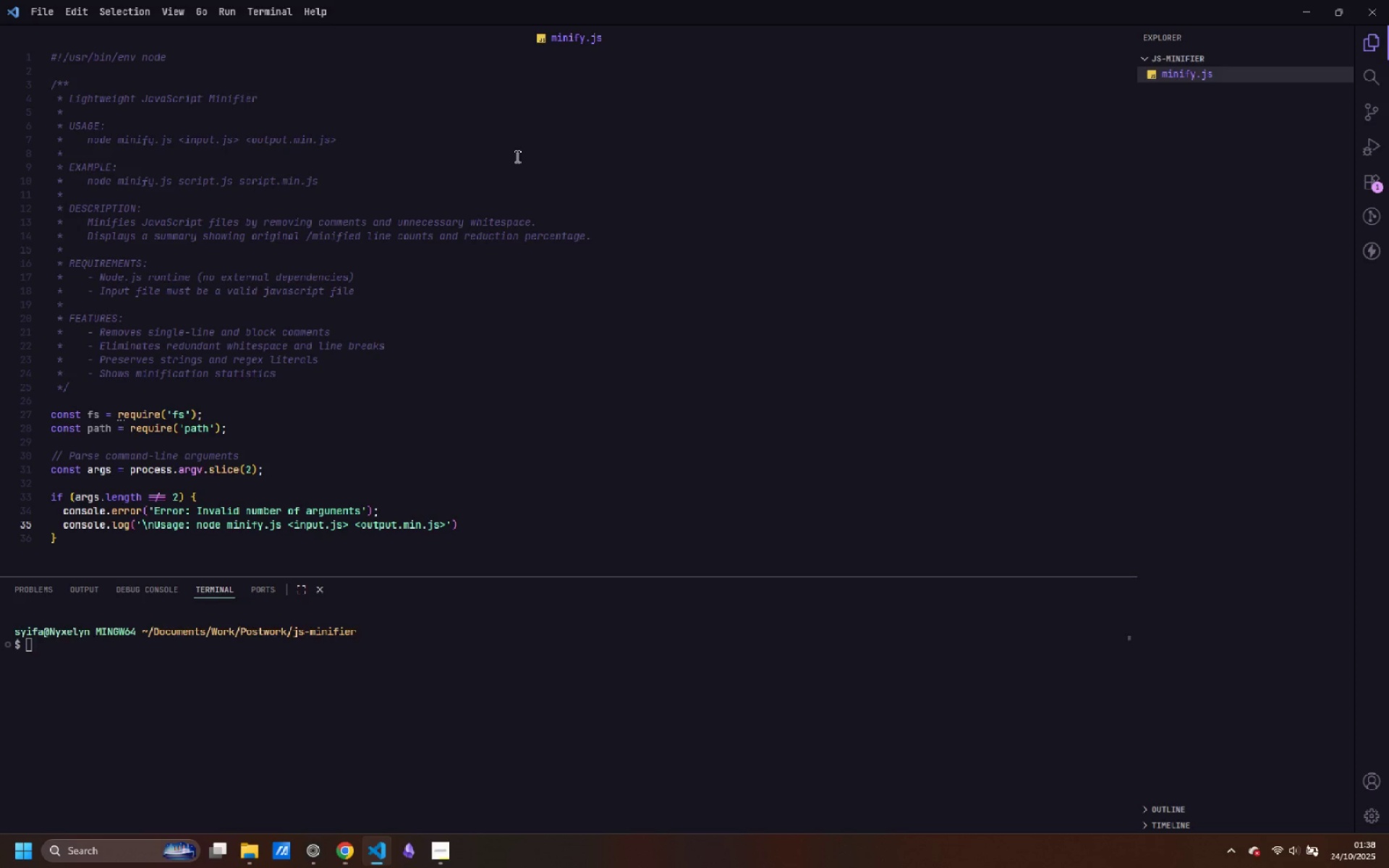 
key(Semicolon)
 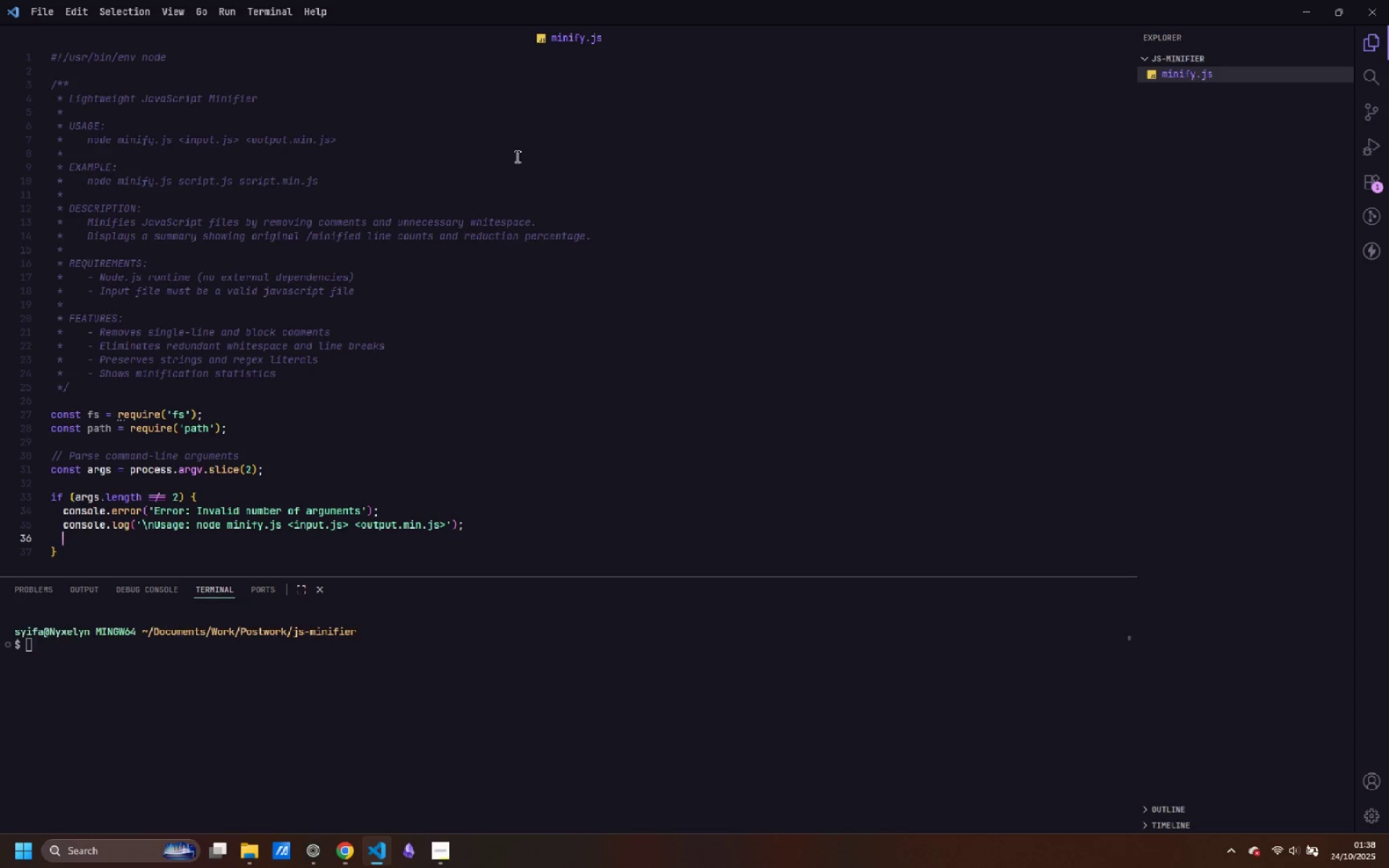 
key(Enter)
 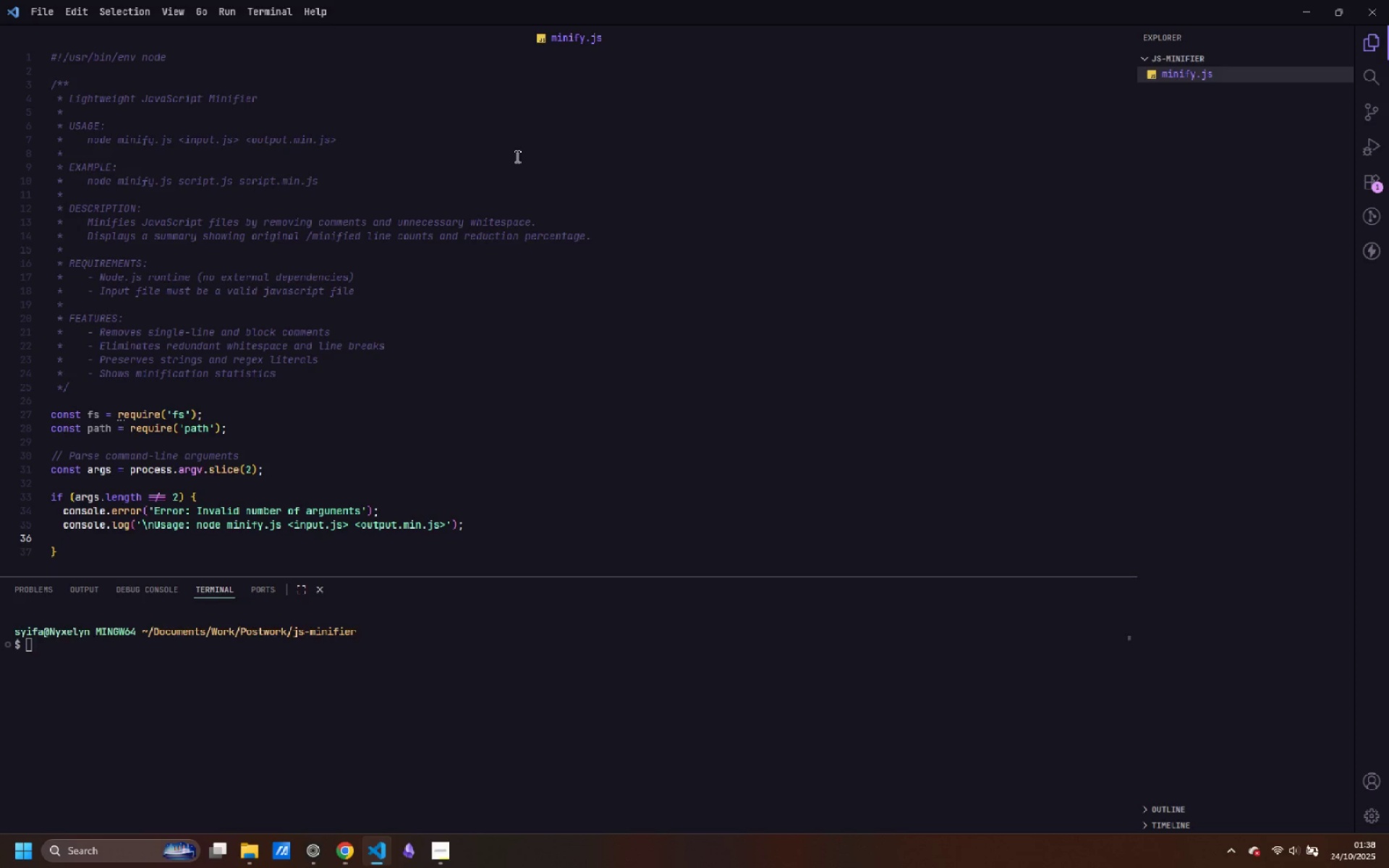 
type(consl)
key(Backspace)
type(ole.log('\n)
 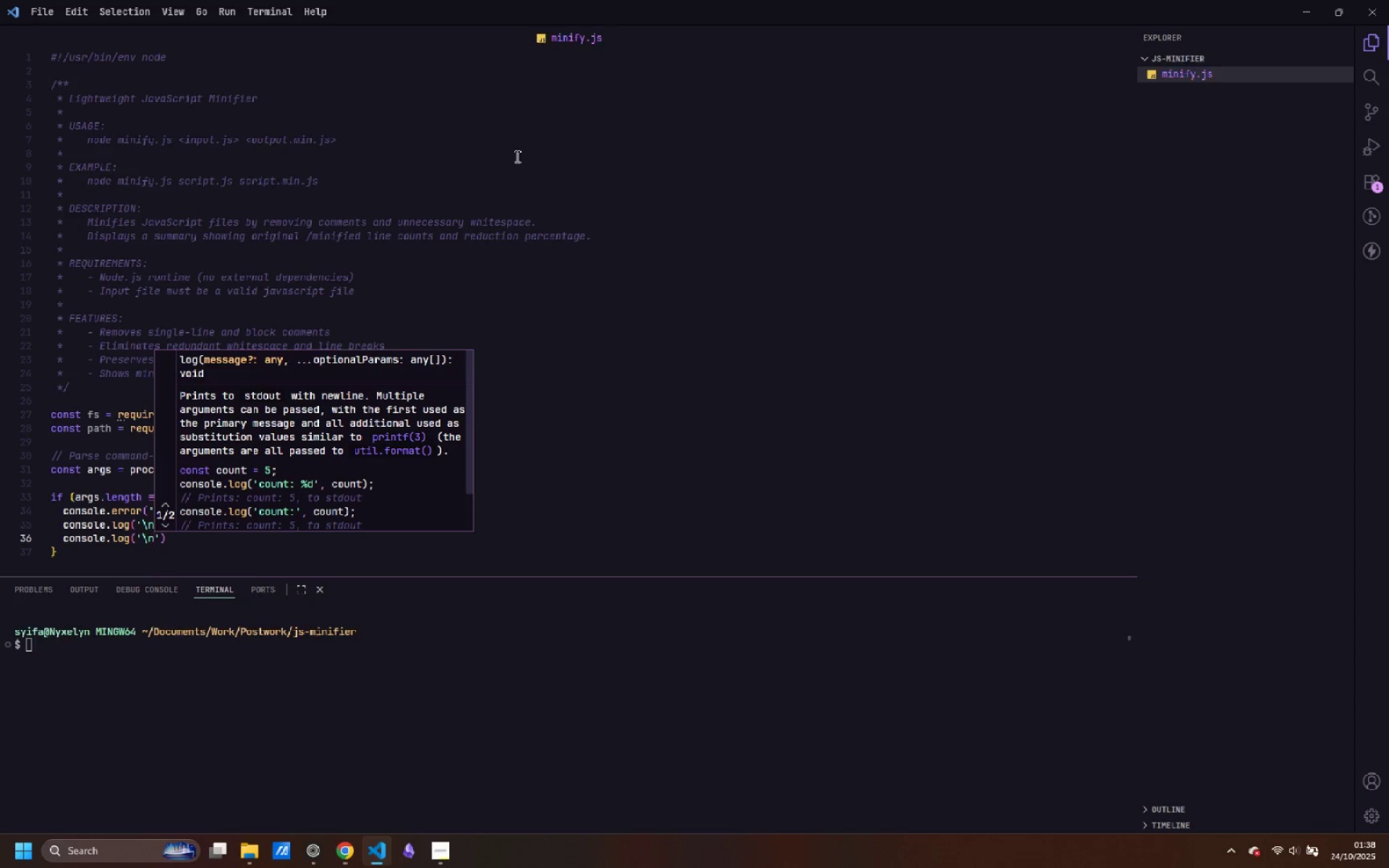 
key(Control+Backspace)
 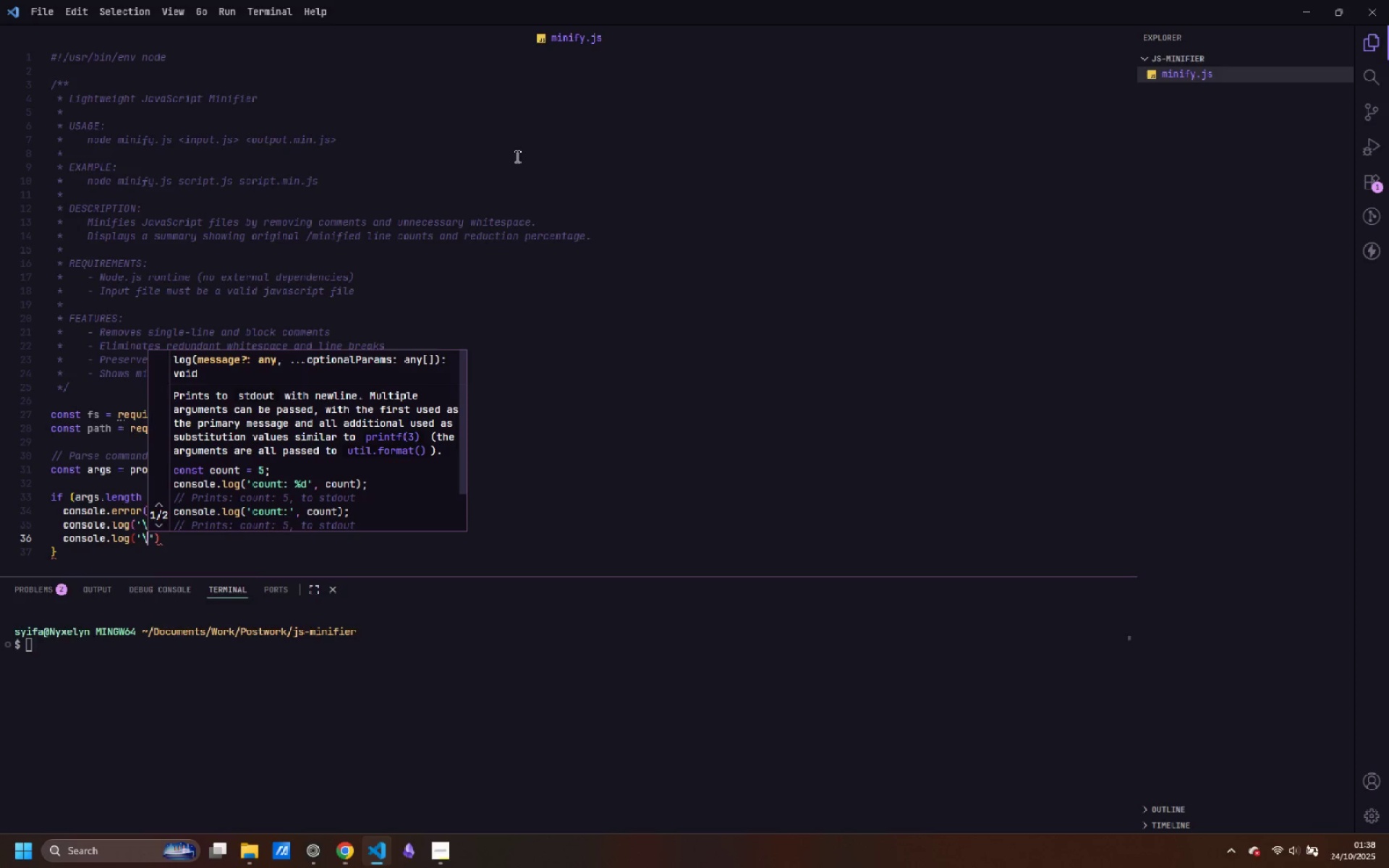 
key(Control+ControlLeft)
 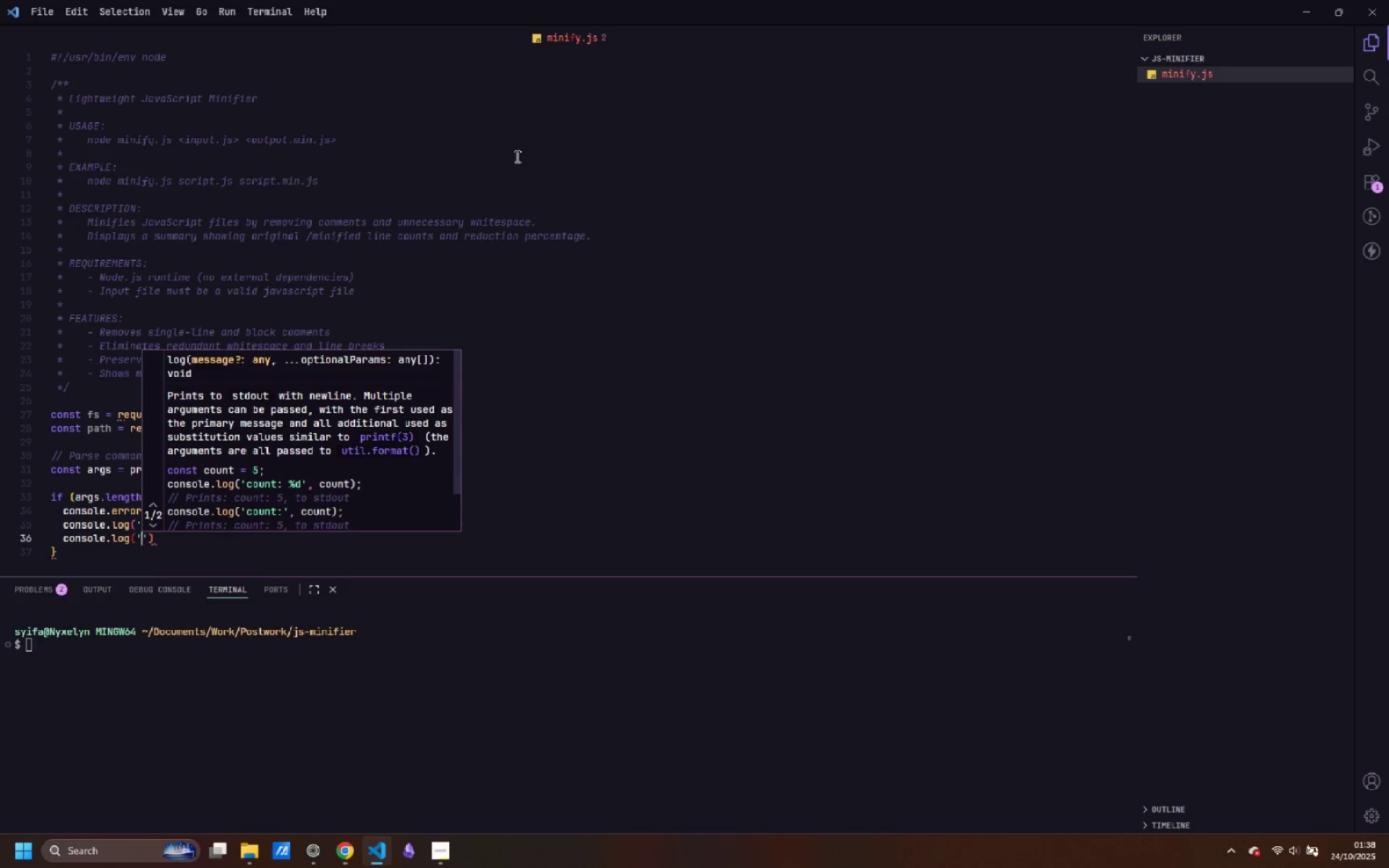 
key(Backspace)
type(Example: node minify.js script.js script.min.js)
 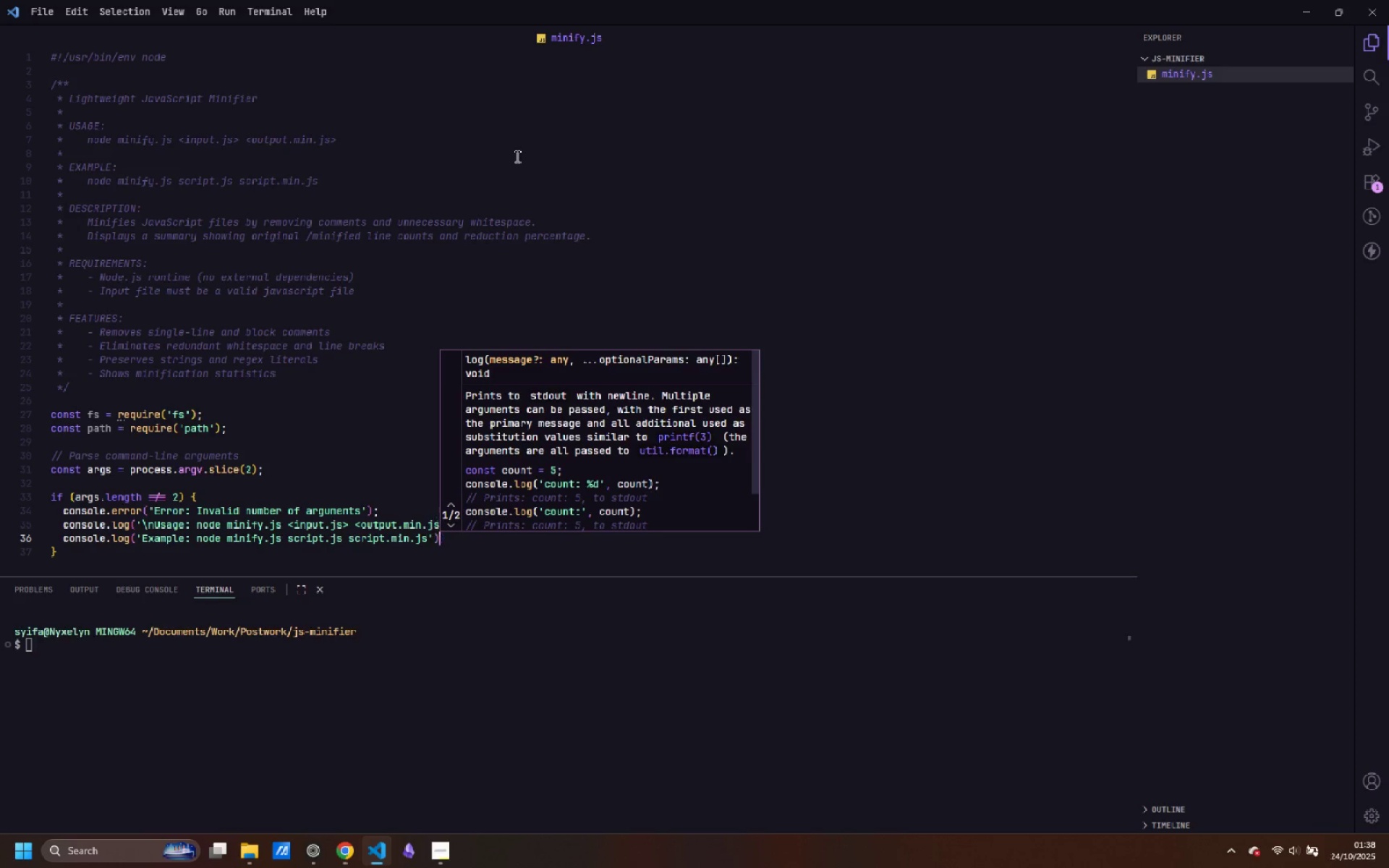 
 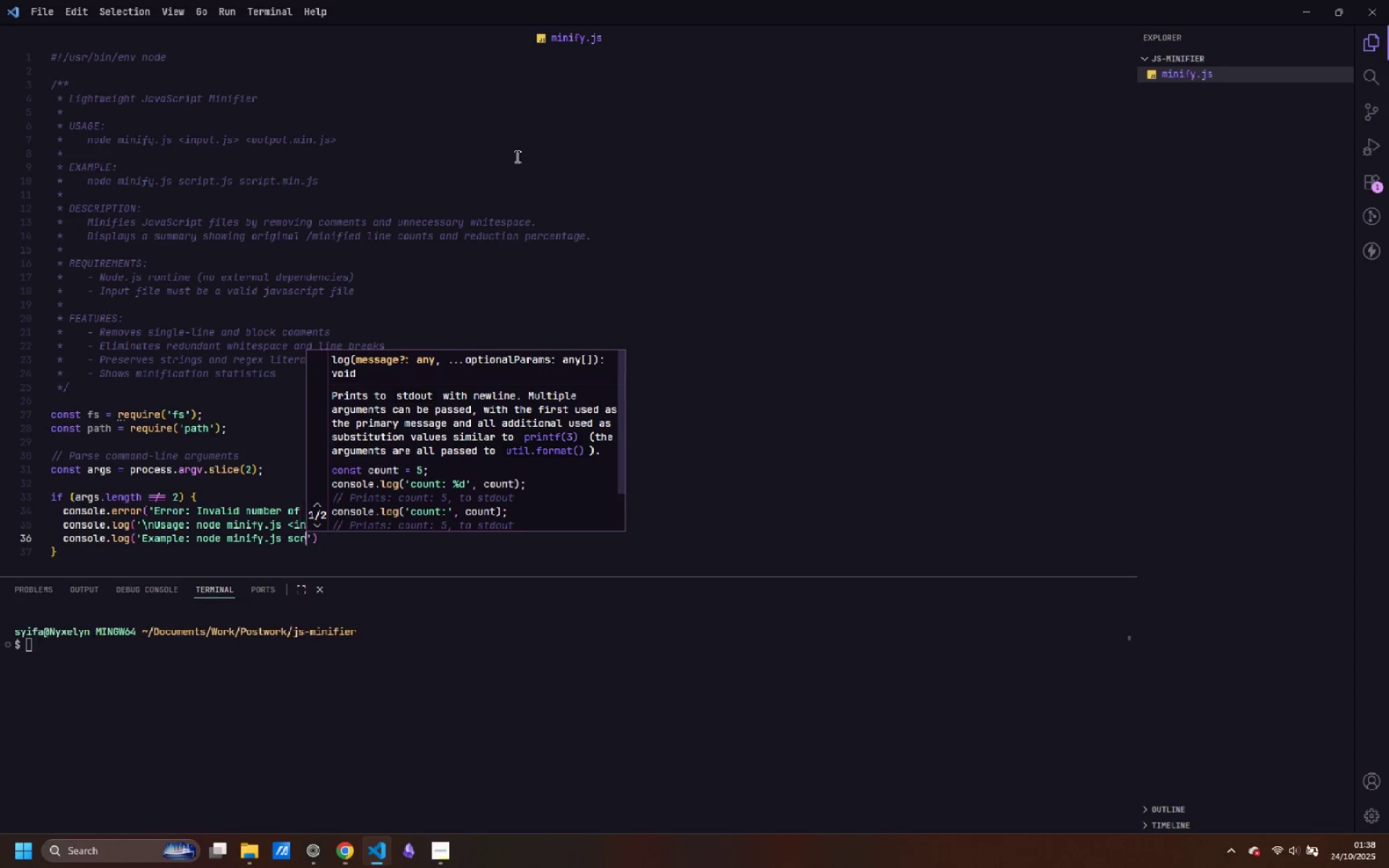 
key(ArrowRight)
 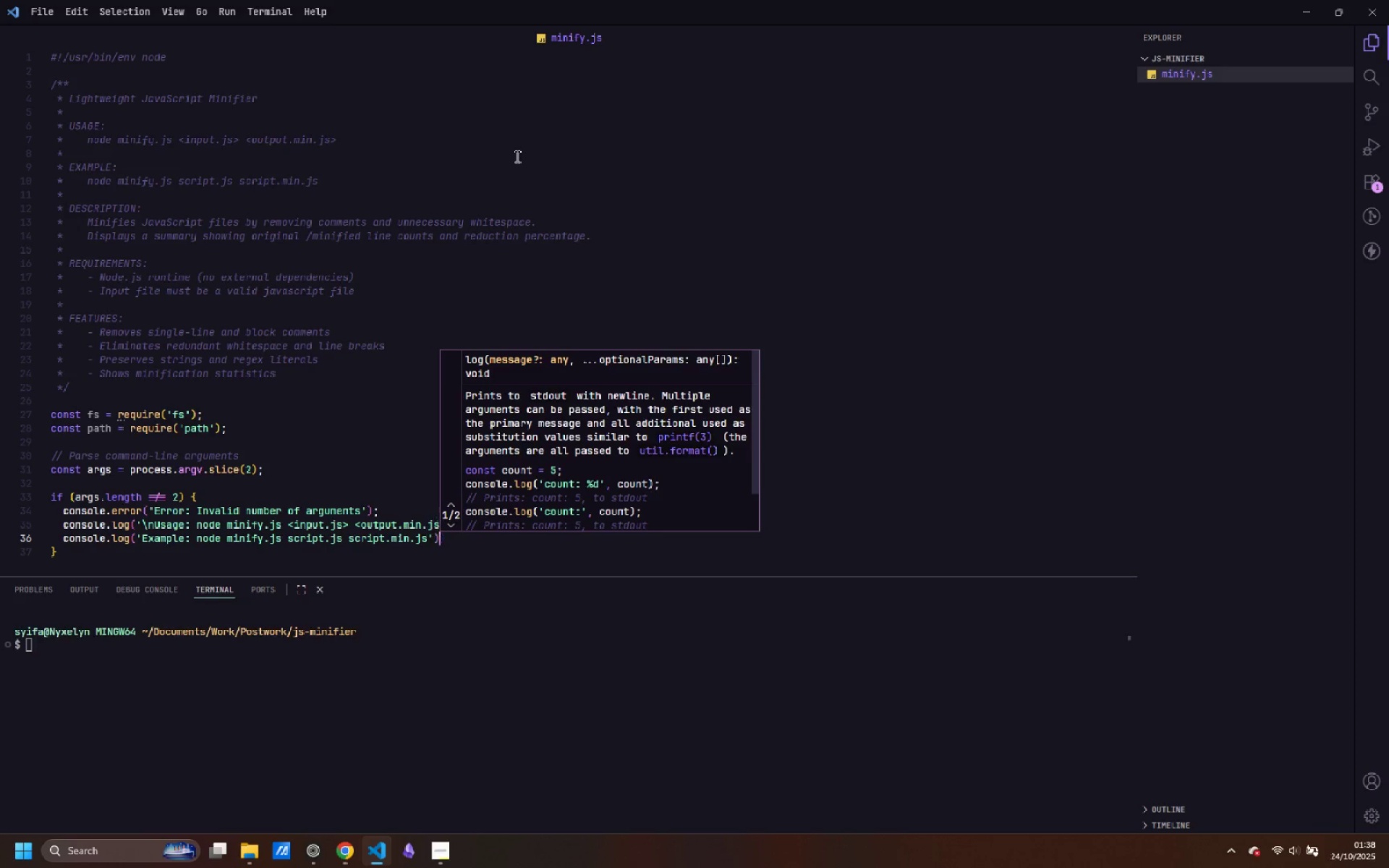 
key(ArrowRight)
 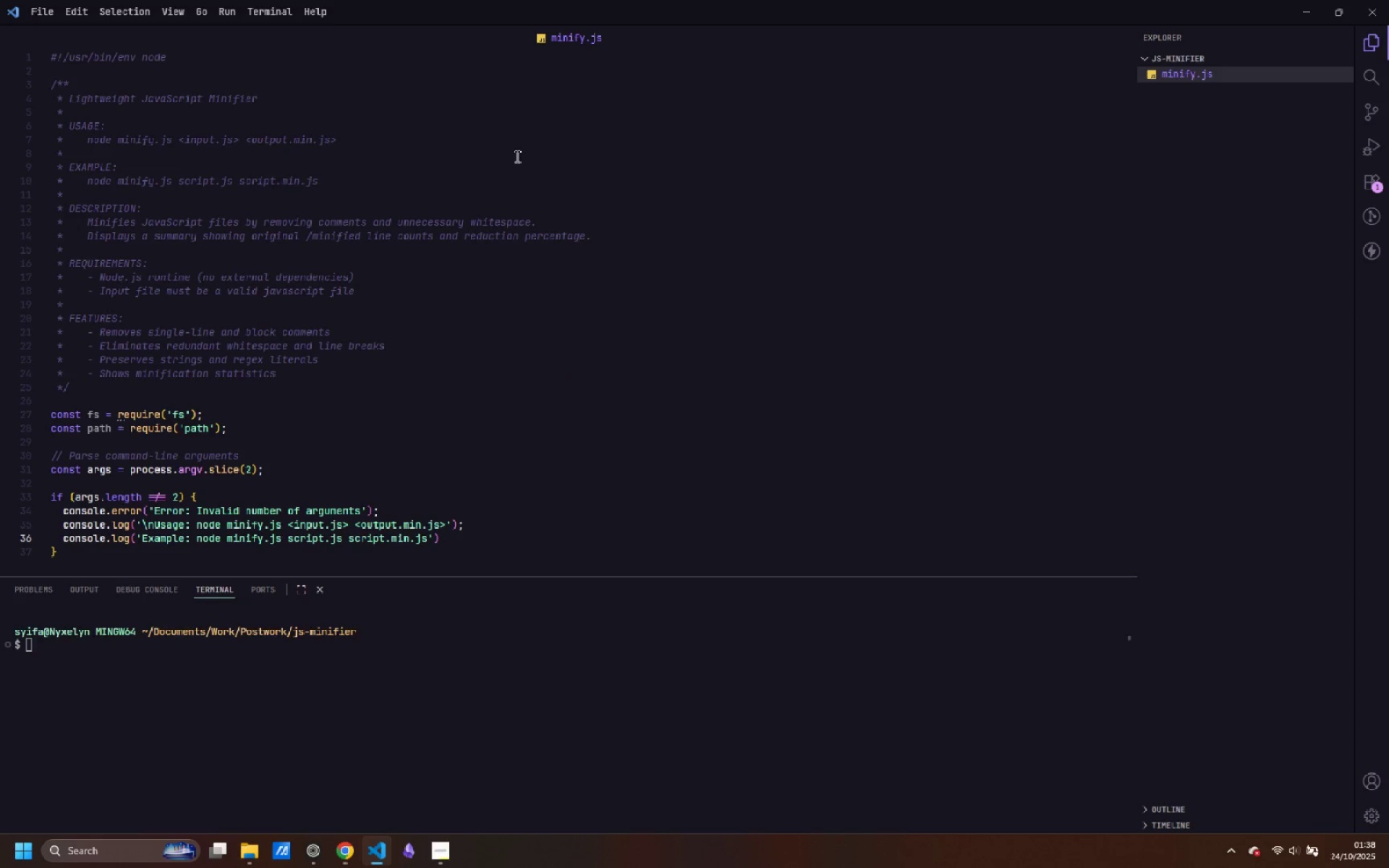 
key(Semicolon)
 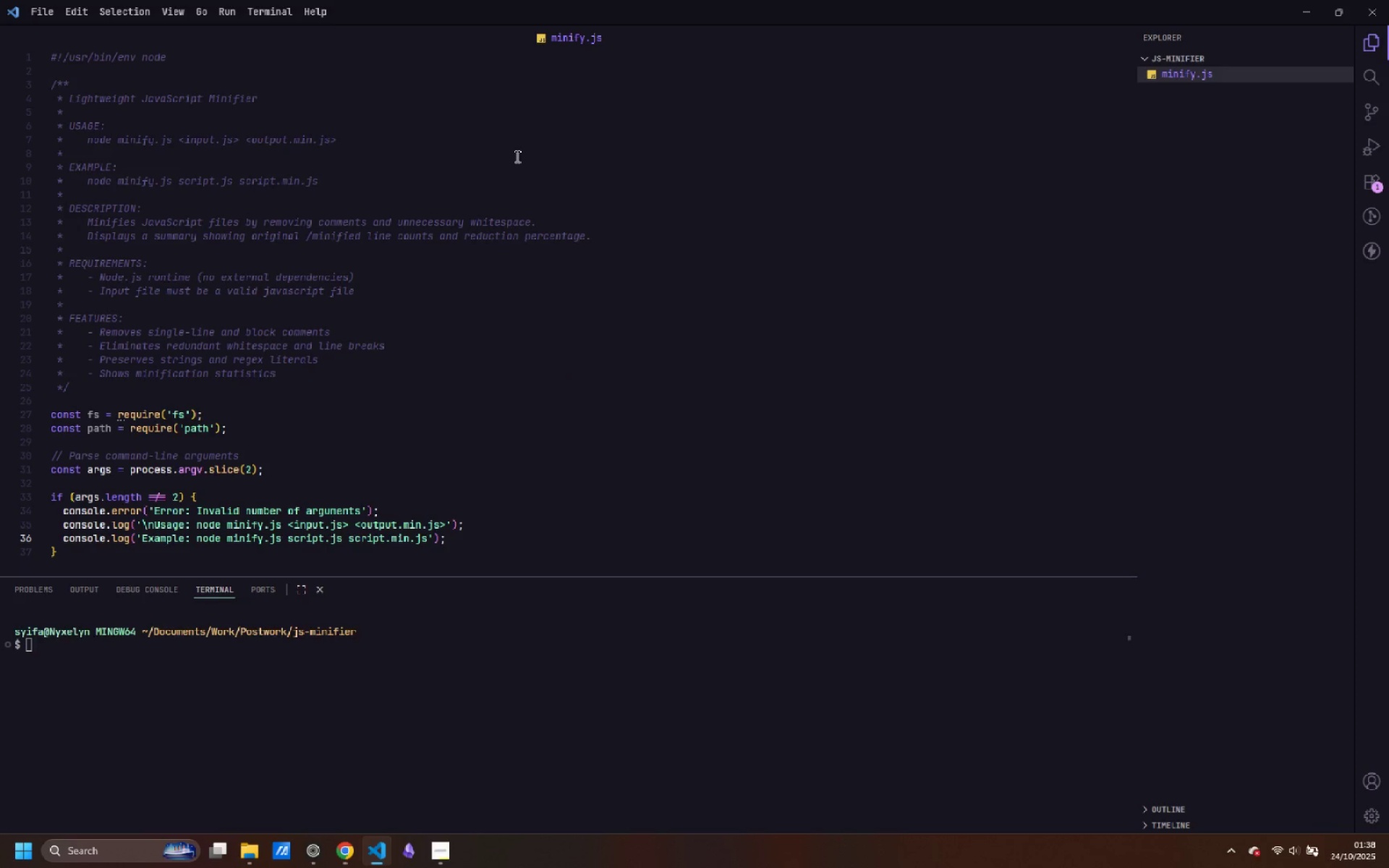 
key(ArrowLeft)
 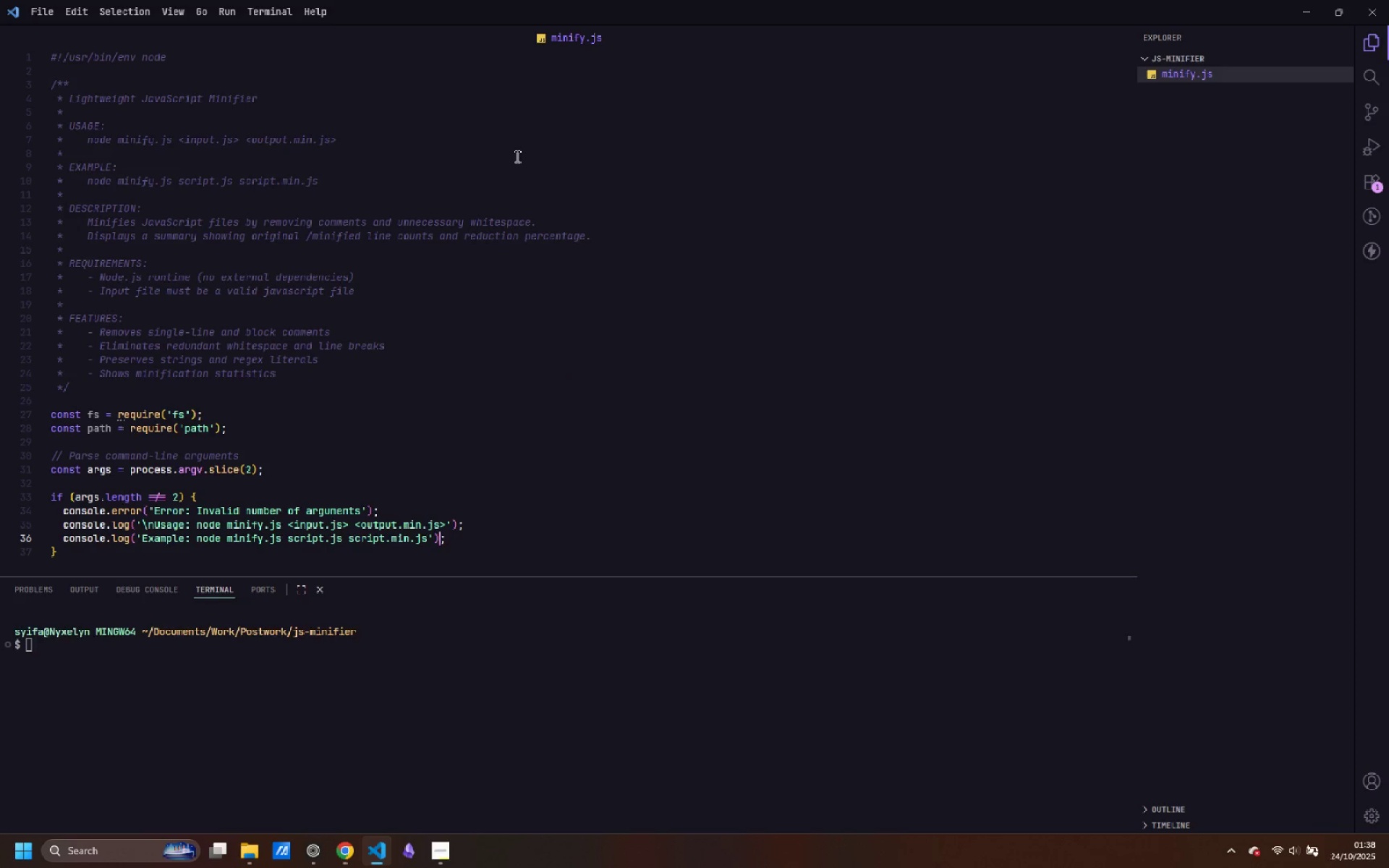 
key(ArrowLeft)
 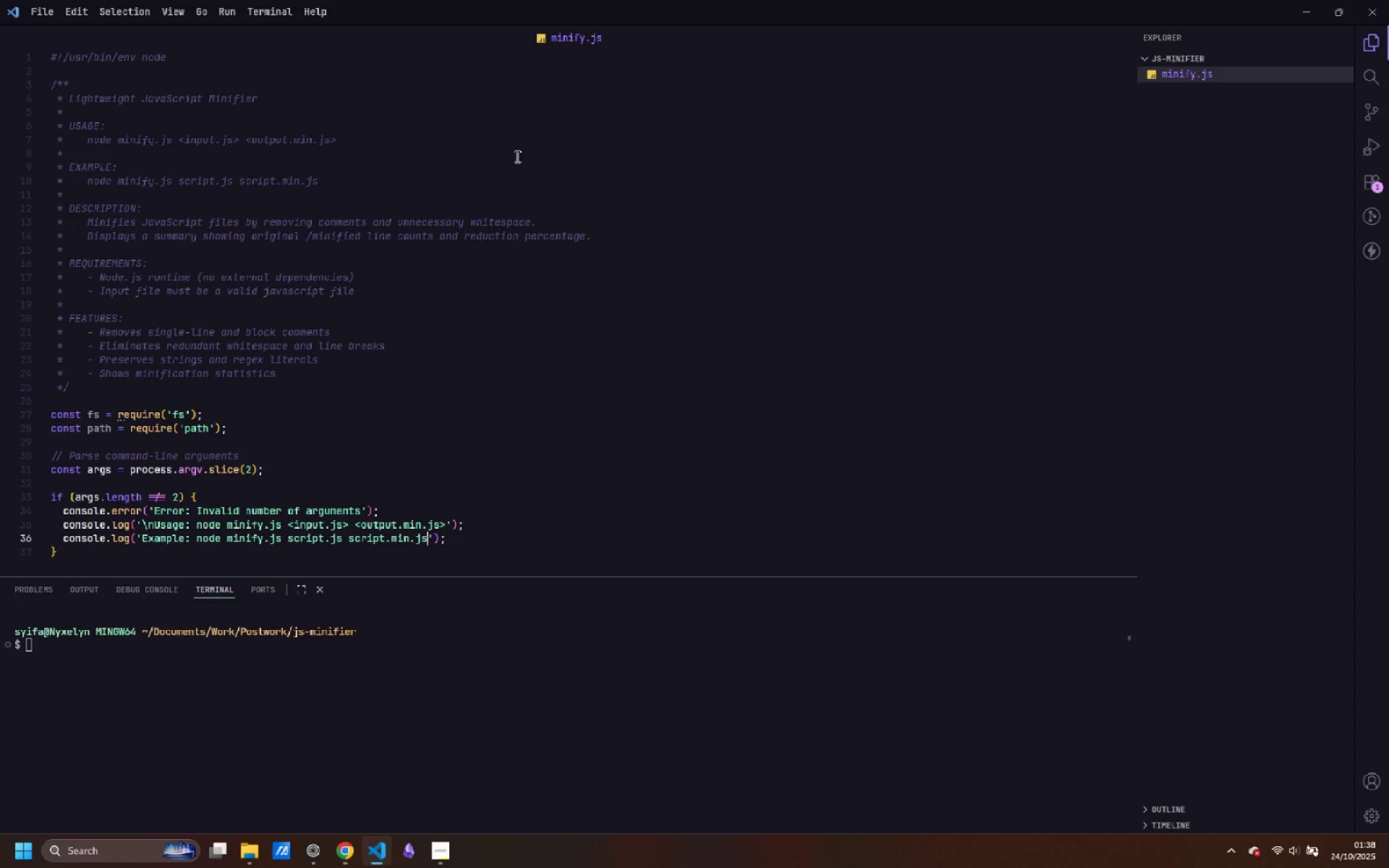 
key(ArrowLeft)
 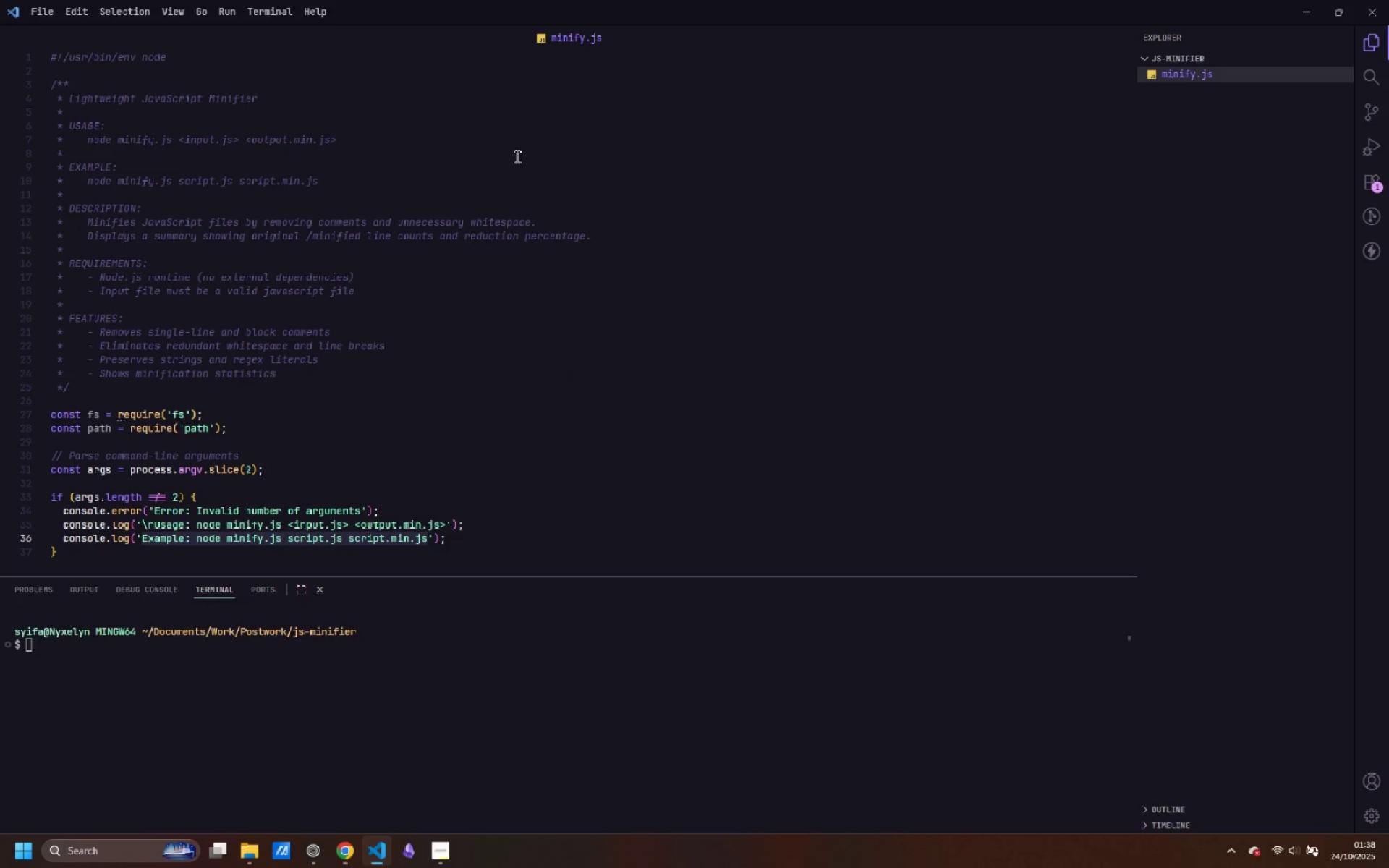 
key(Backslash)
 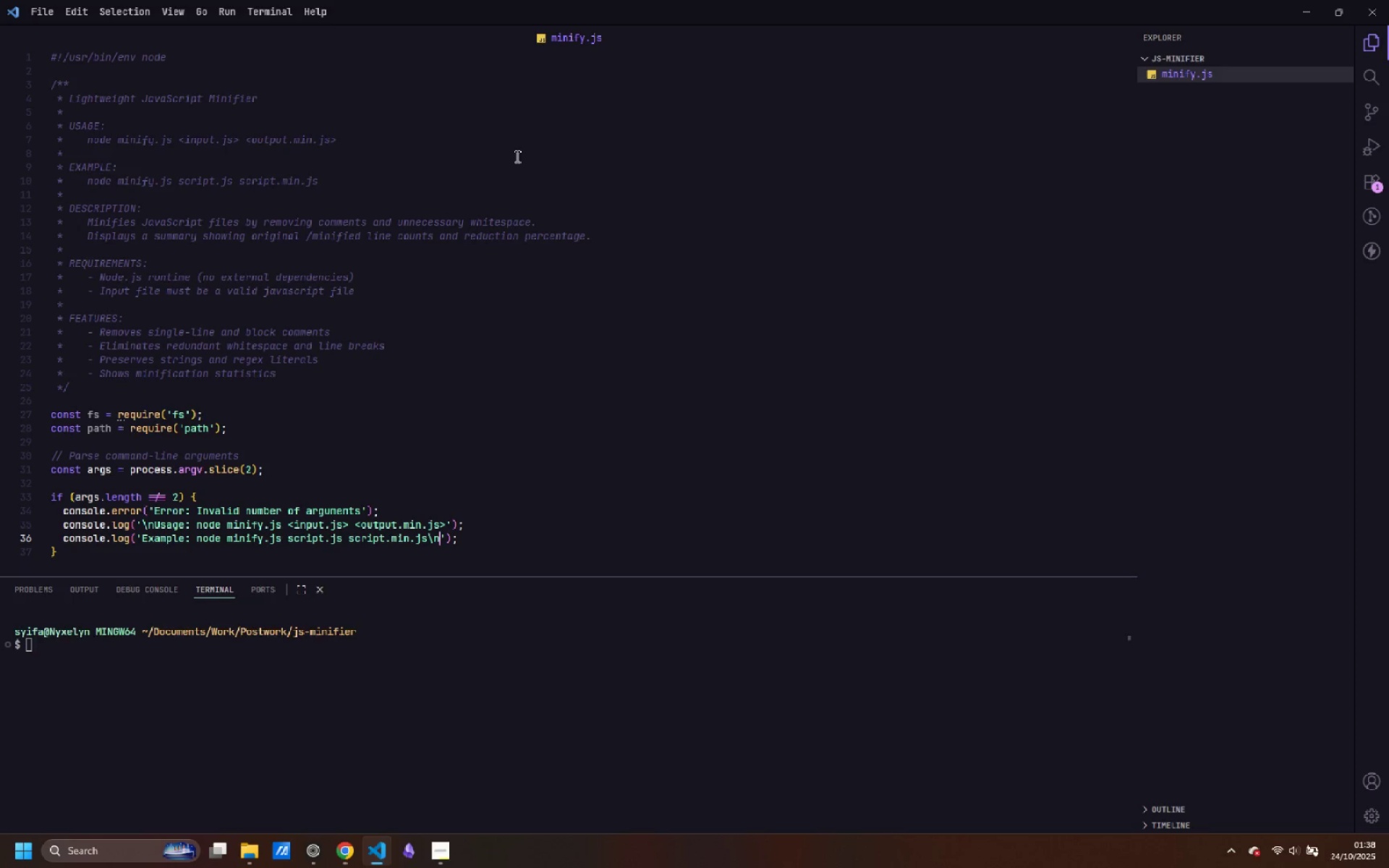 
key(N)
 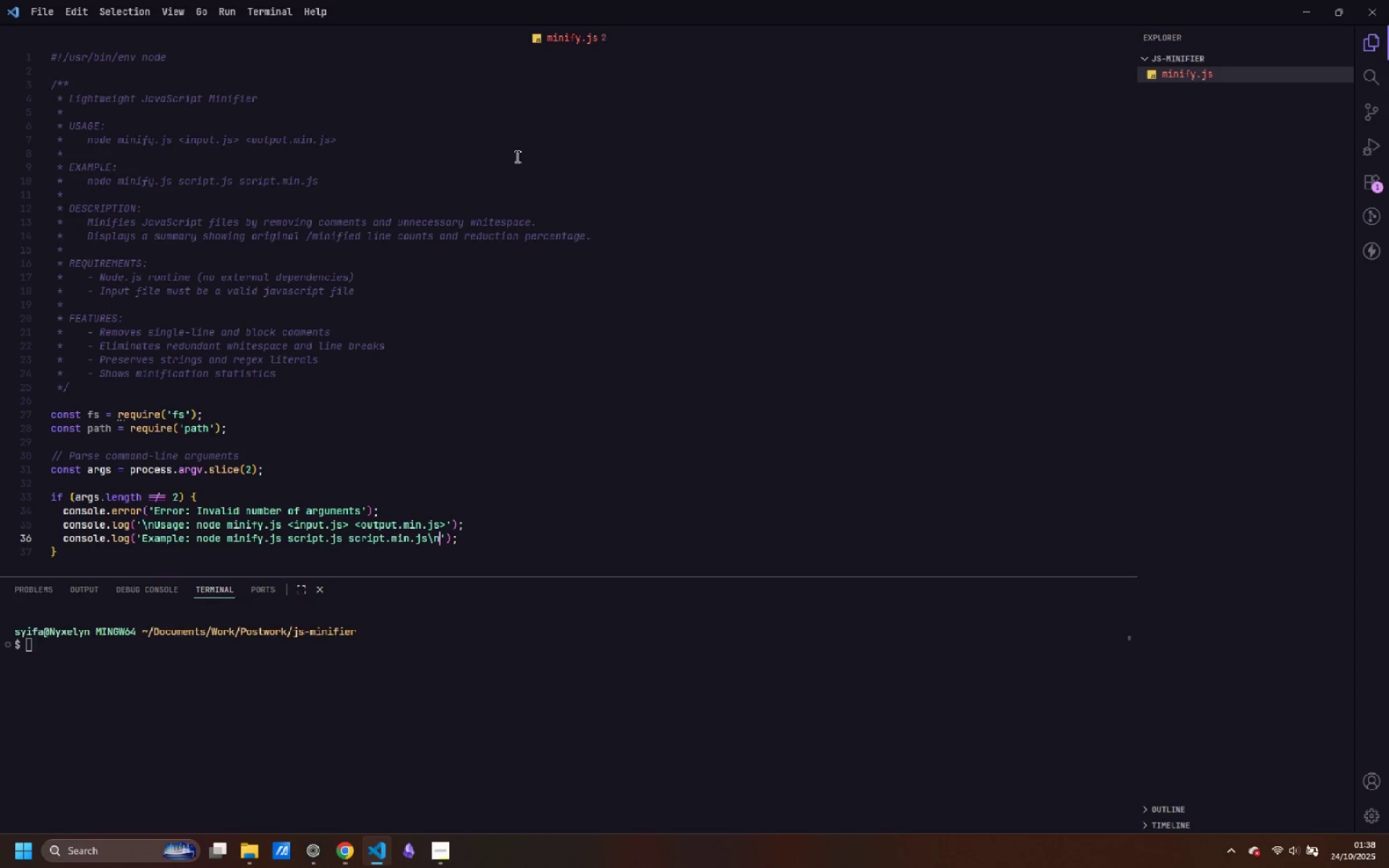 
key(ArrowRight)
 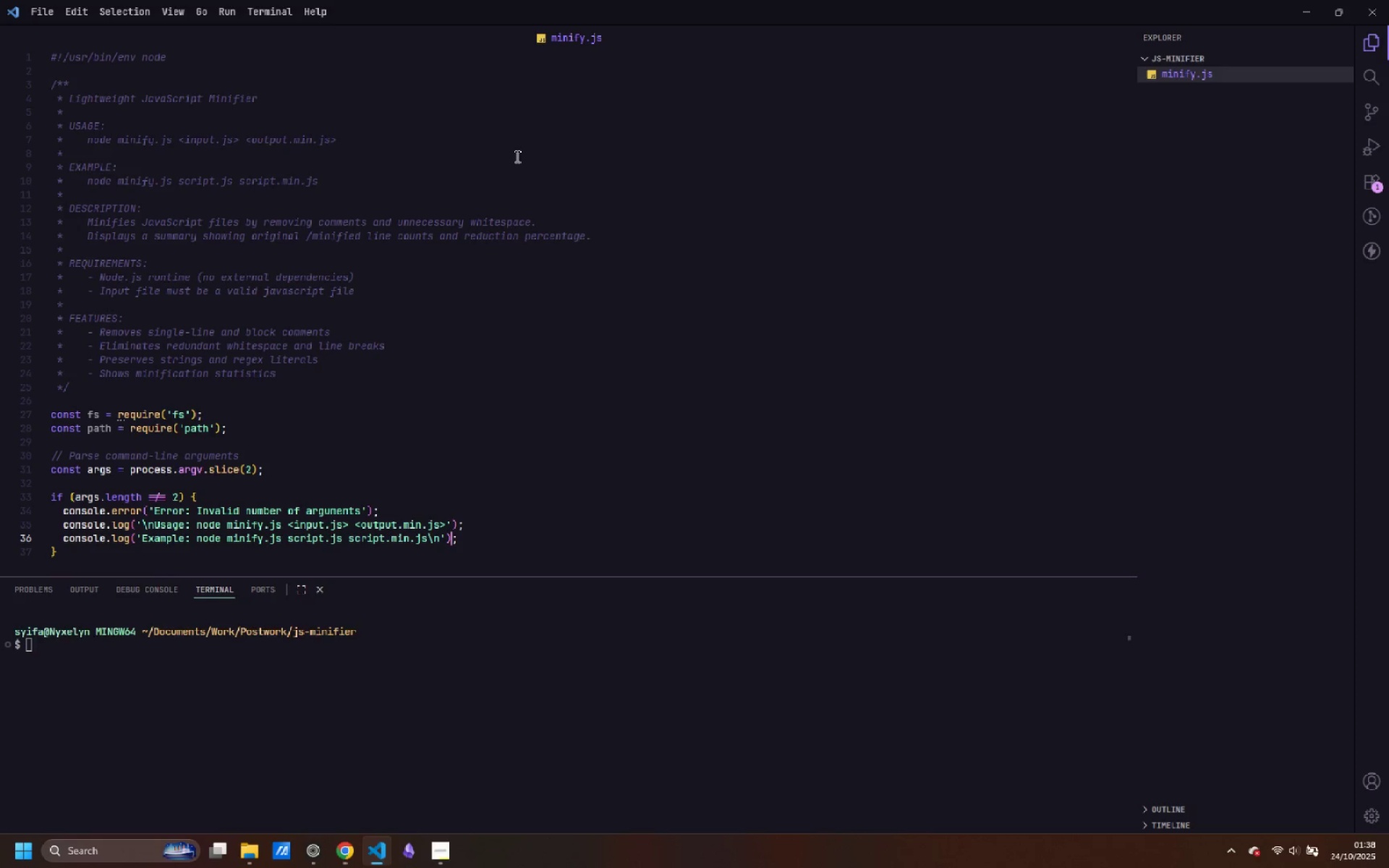 
key(ArrowRight)
 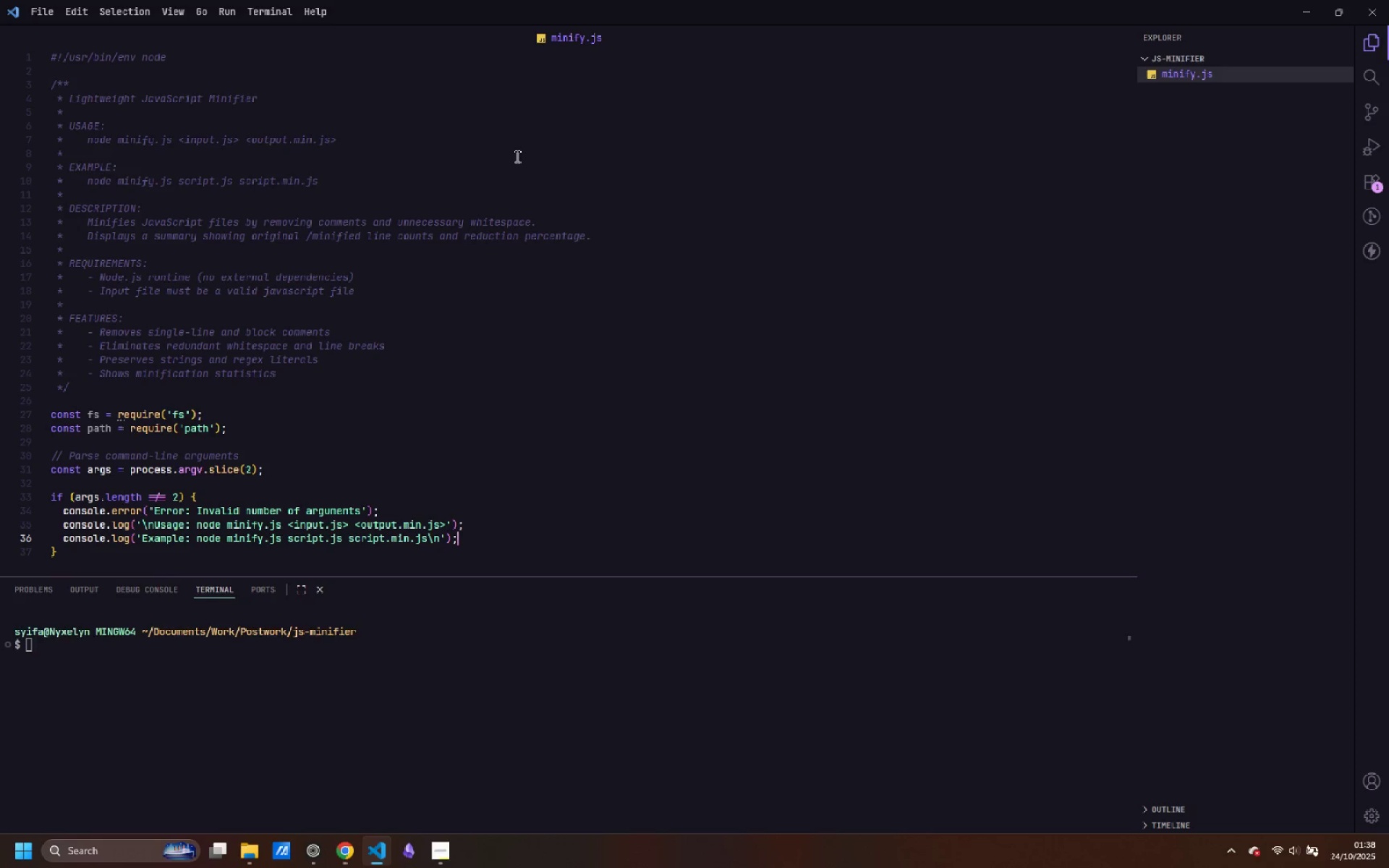 
key(ArrowRight)
 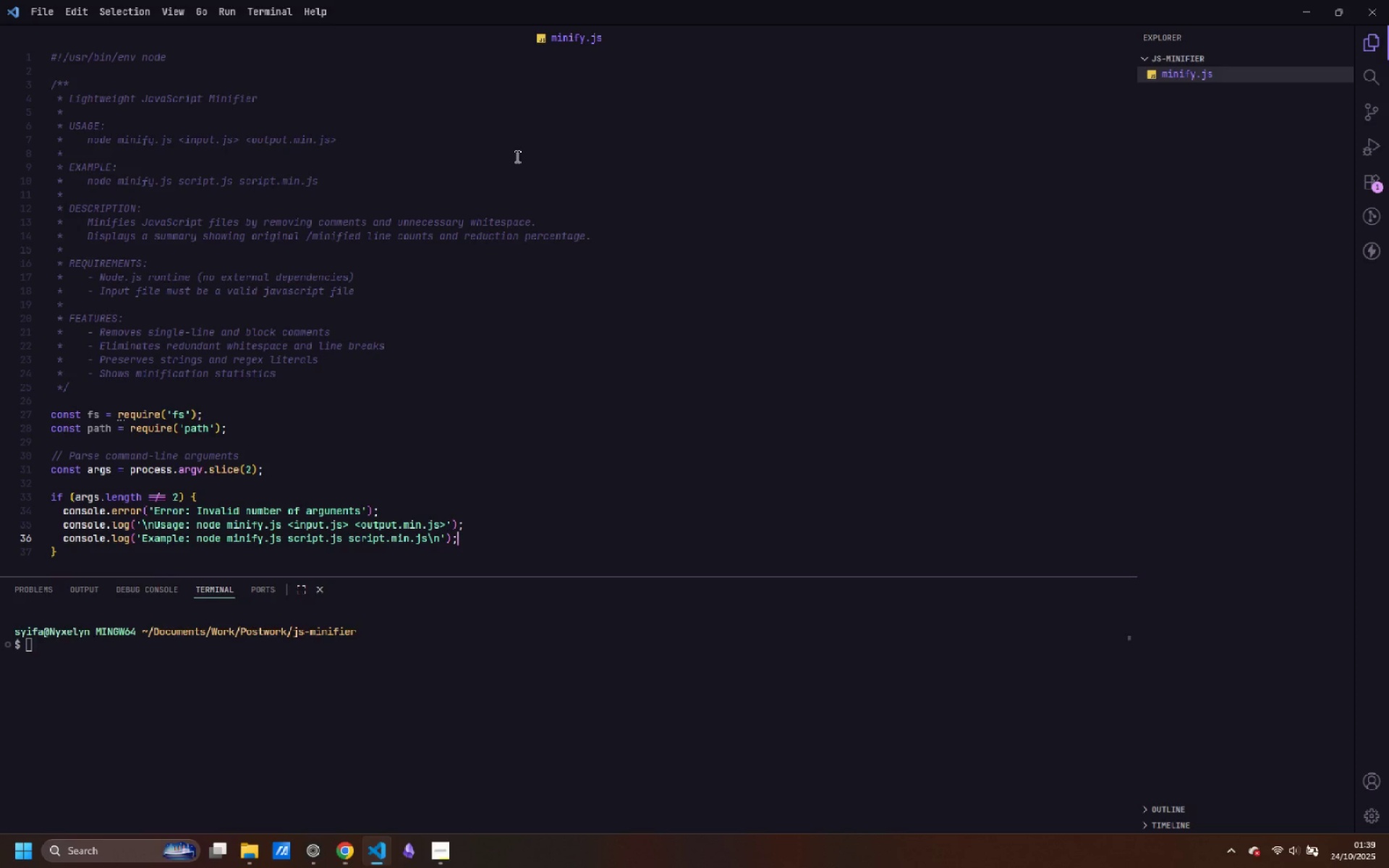 
key(Enter)
 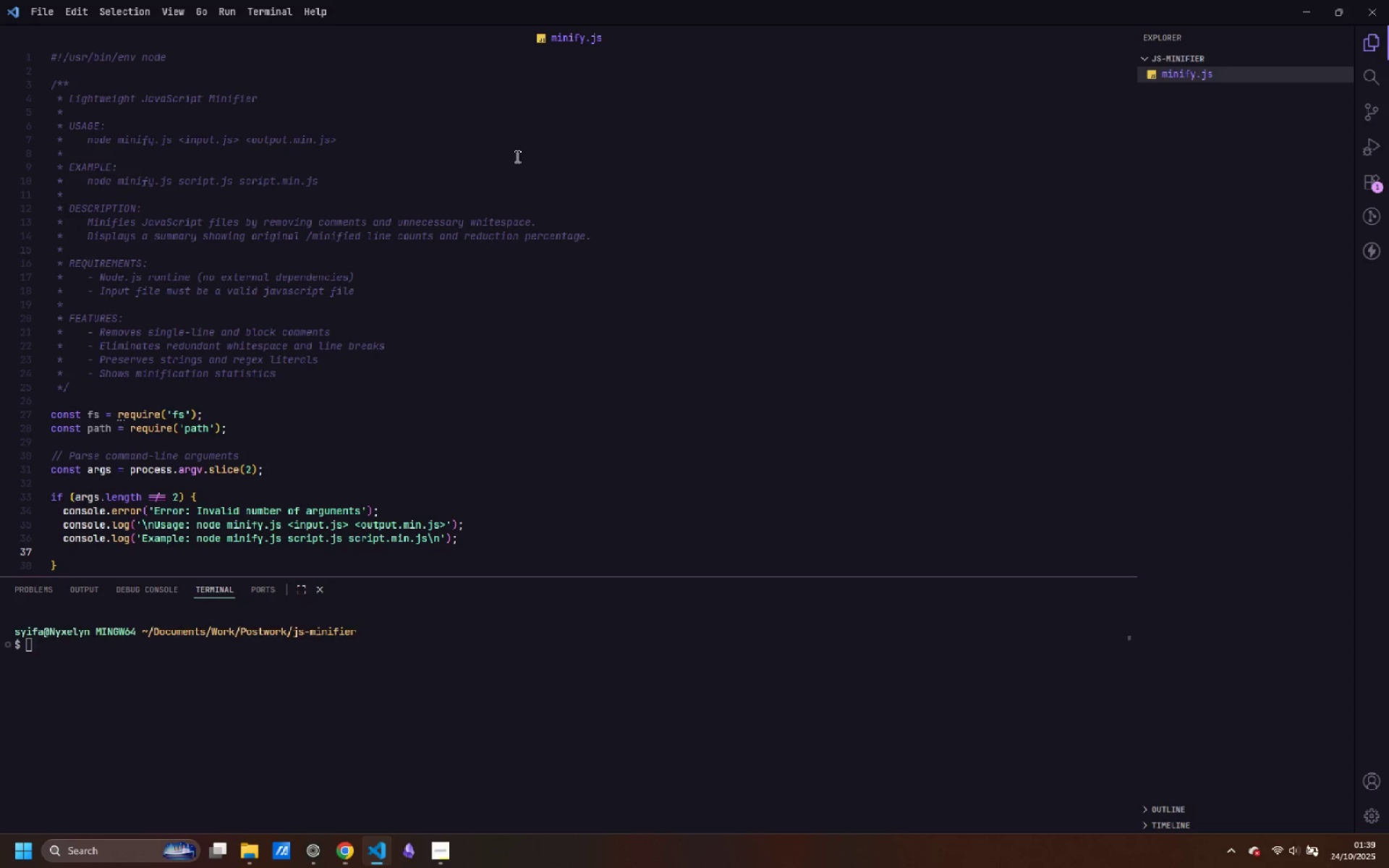 
type(process.exit(1)
 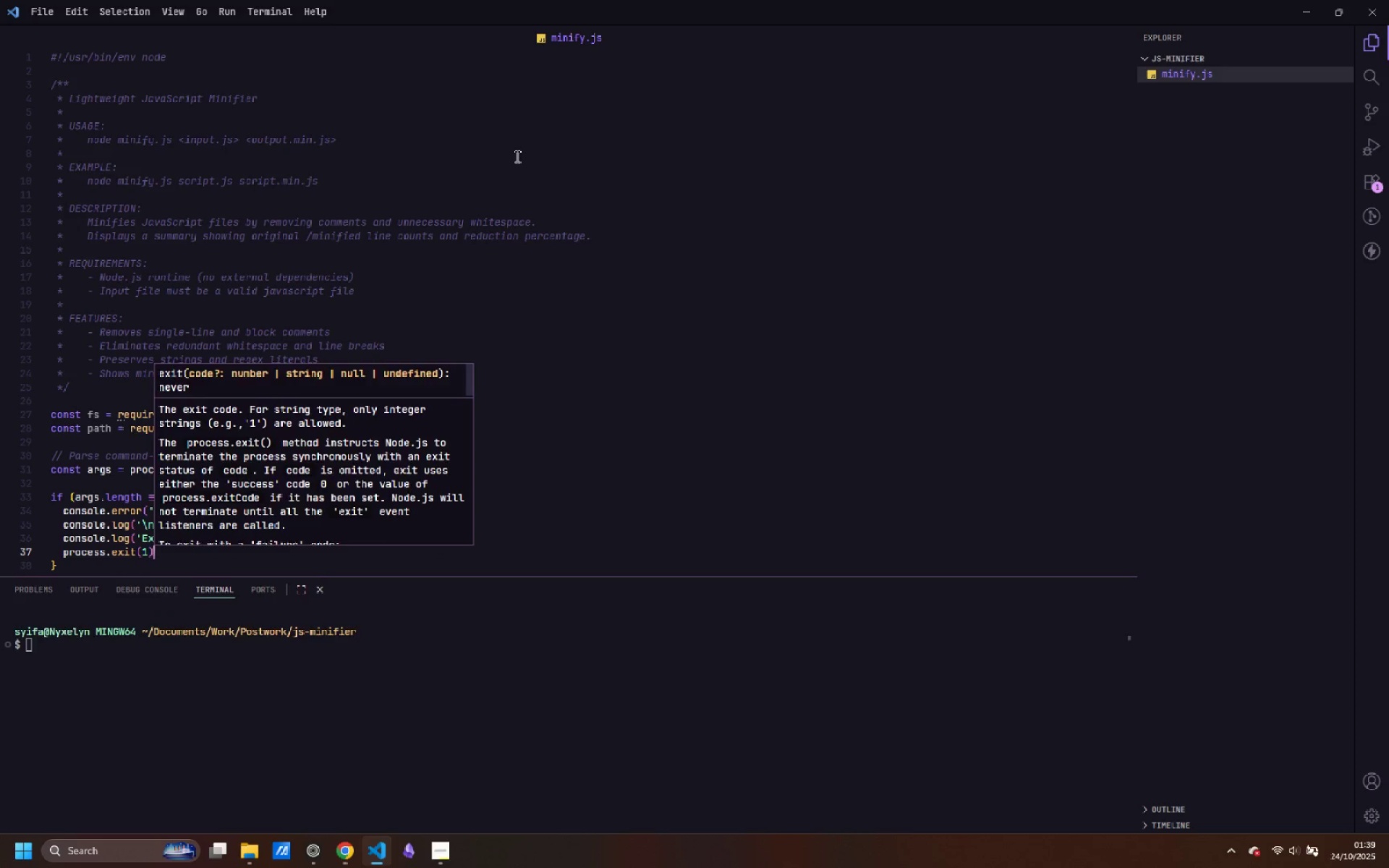 
 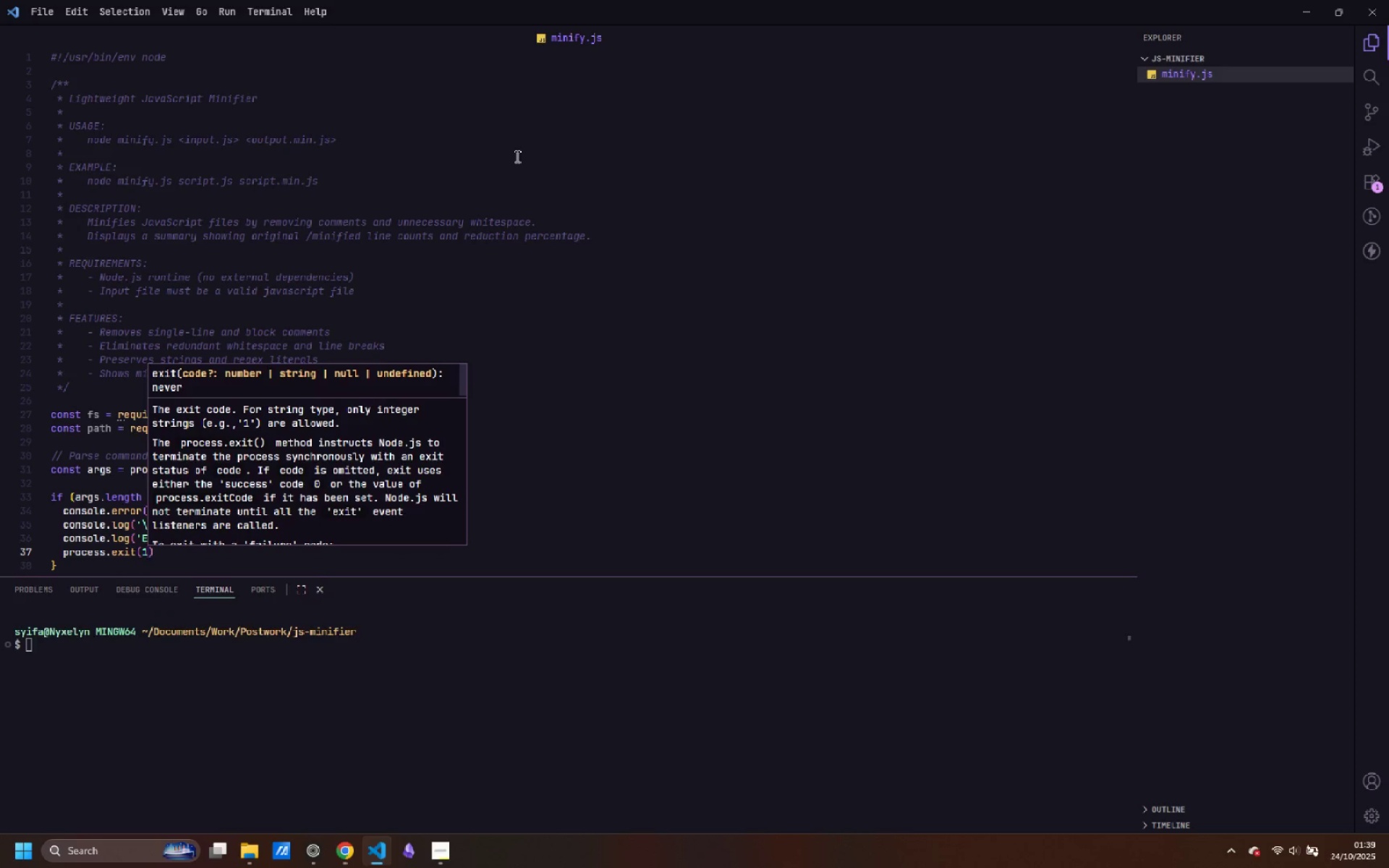 
key(ArrowRight)
 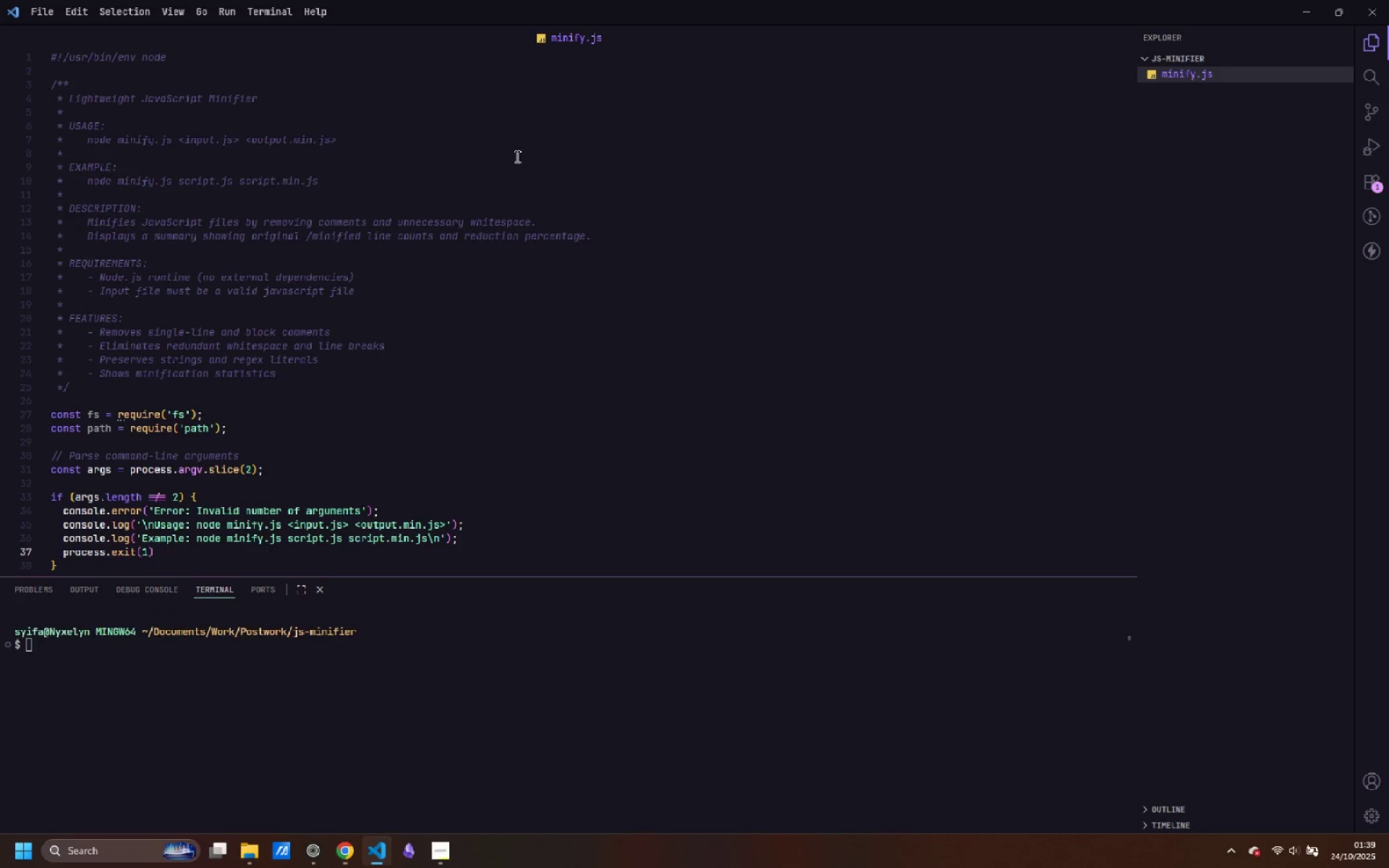 
key(Semicolon)
 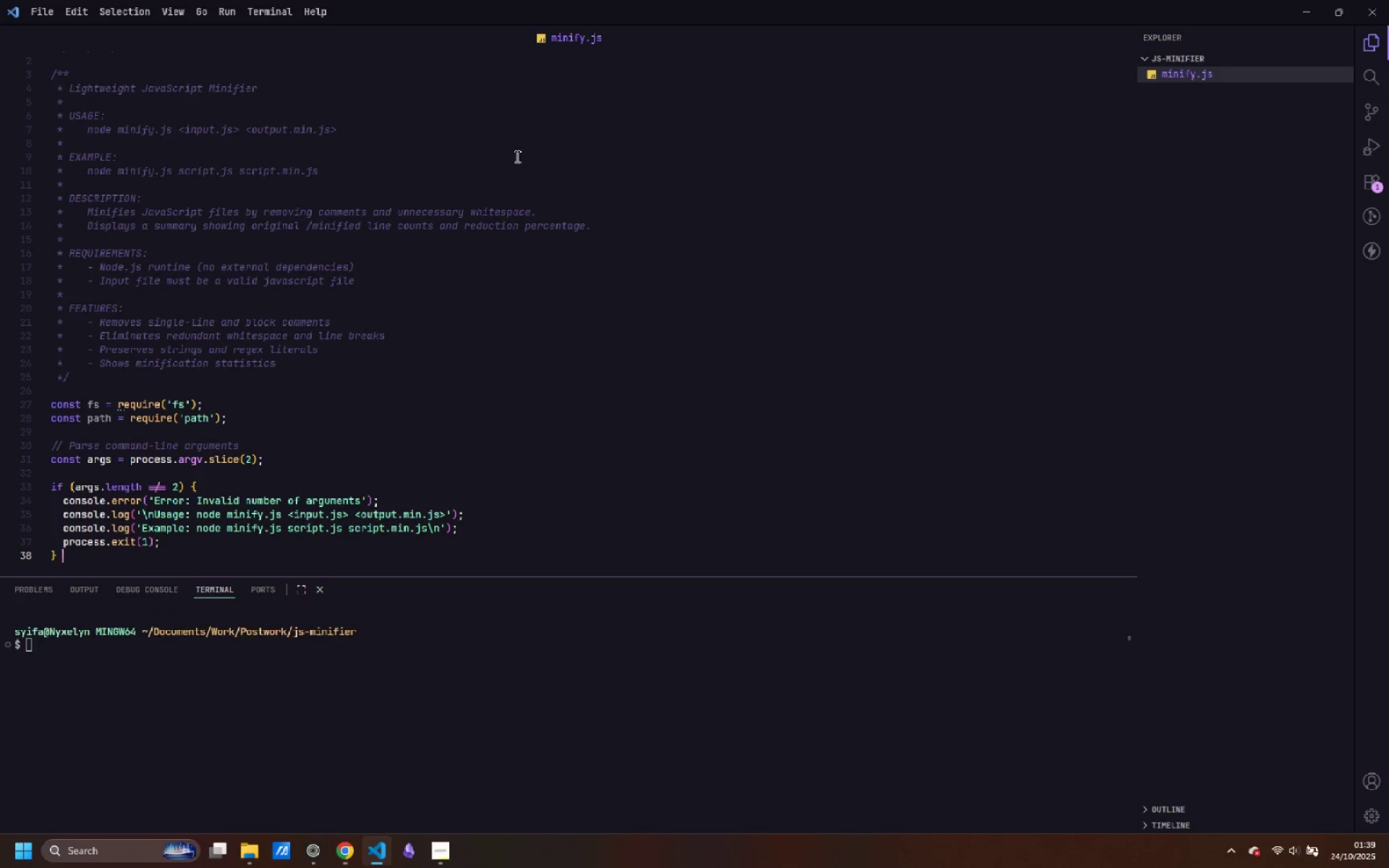 
key(ArrowDown)
 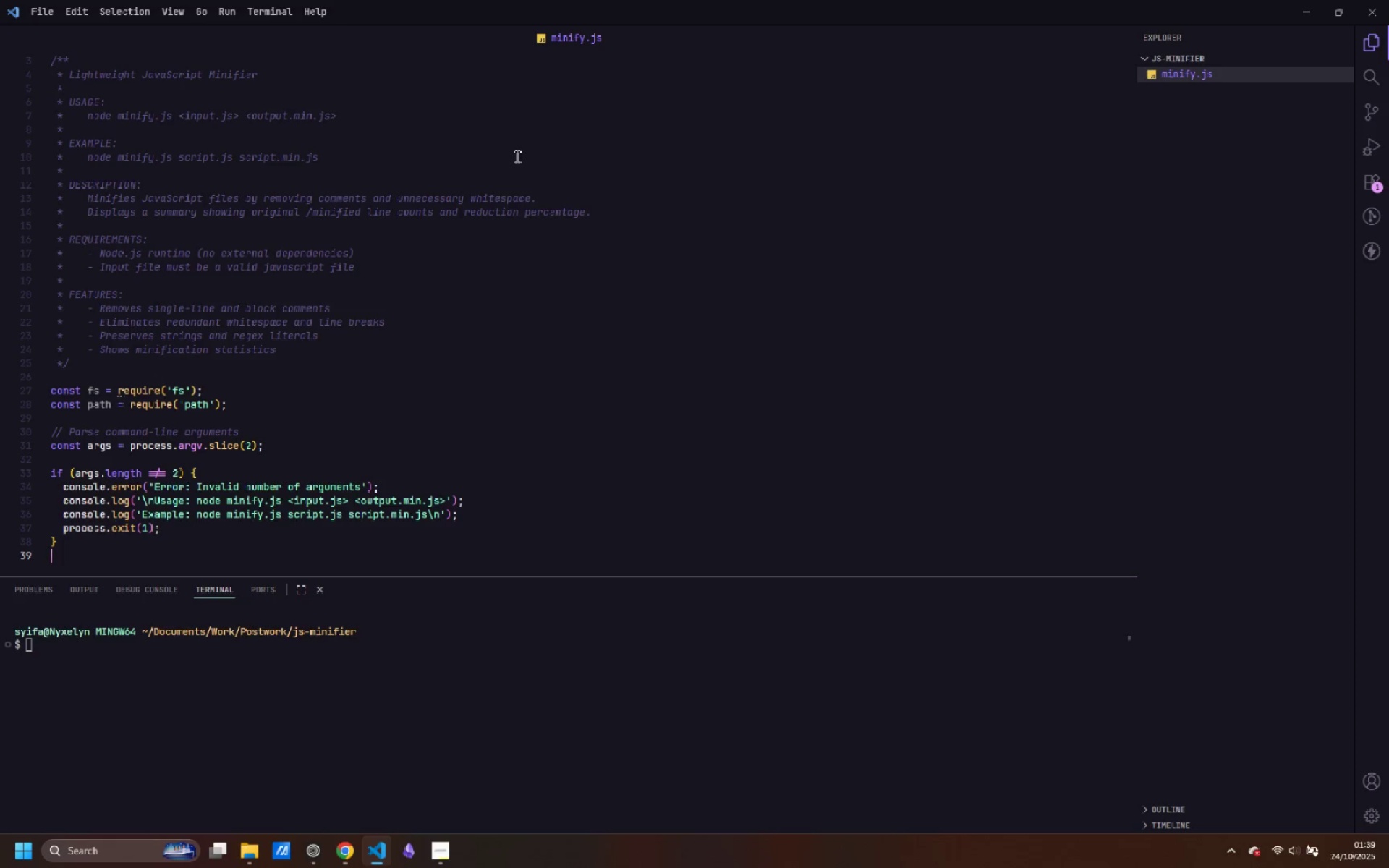 
key(Enter)
 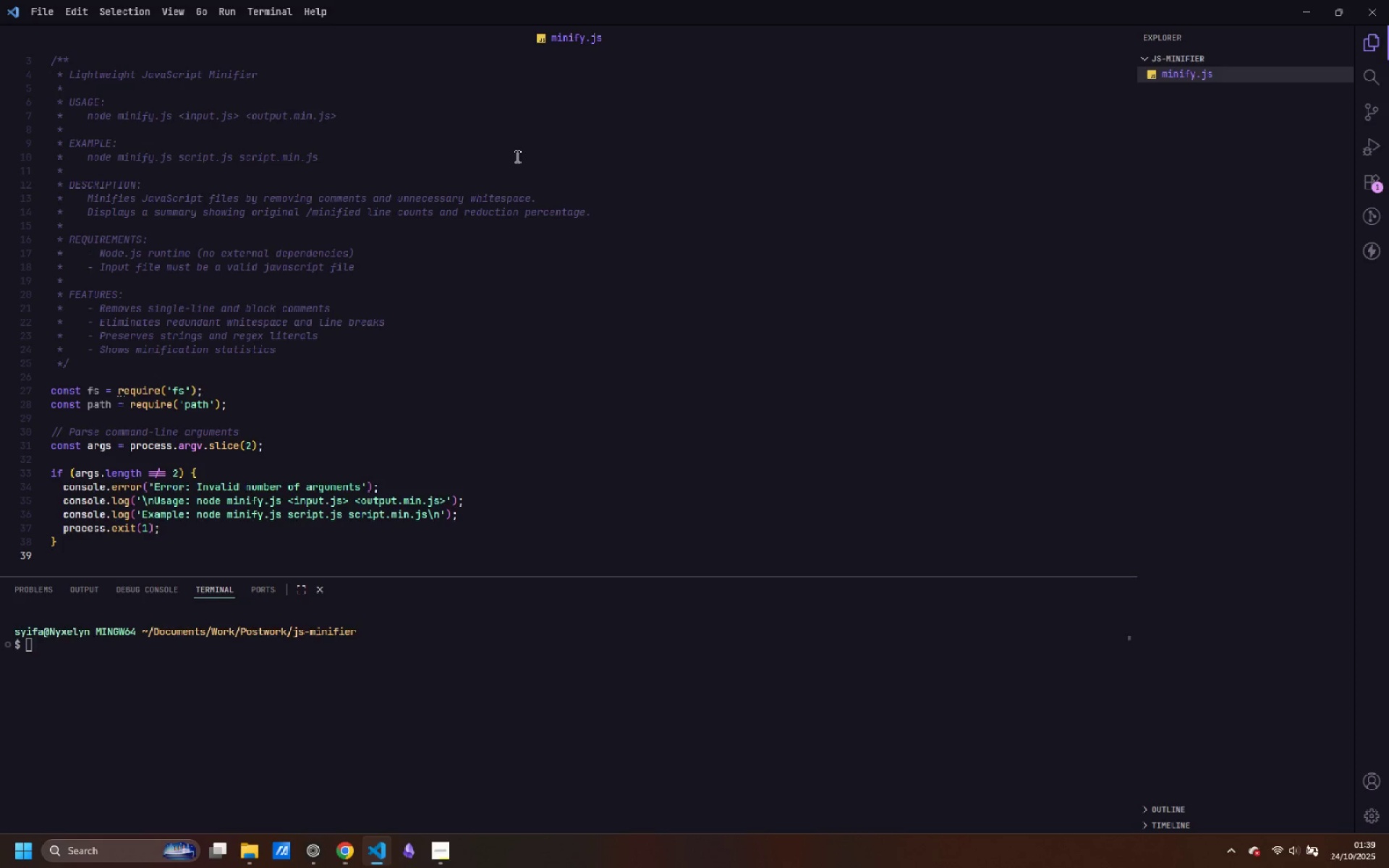 
key(Backspace)
 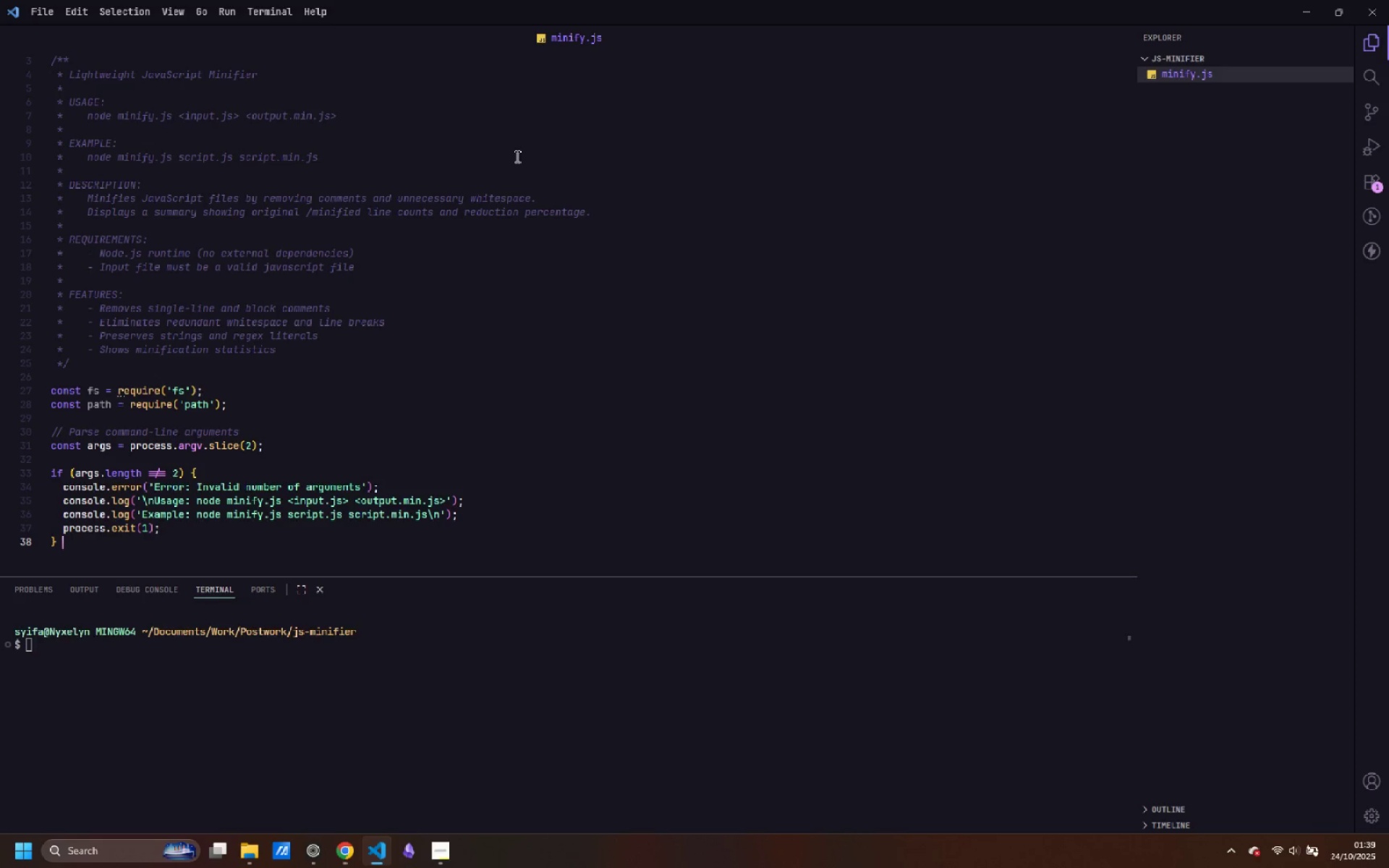 
key(Backspace)
 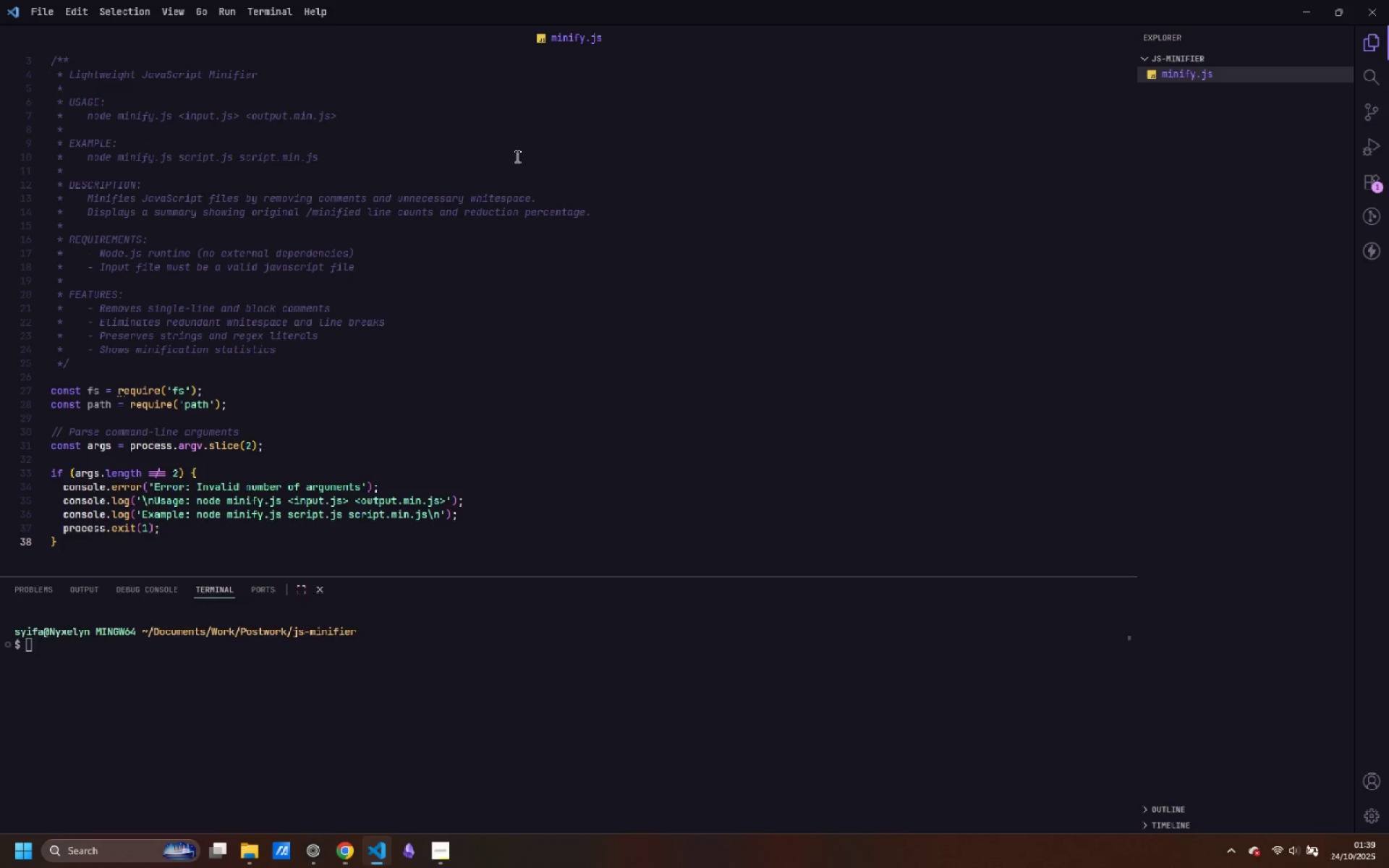 
key(Enter)
 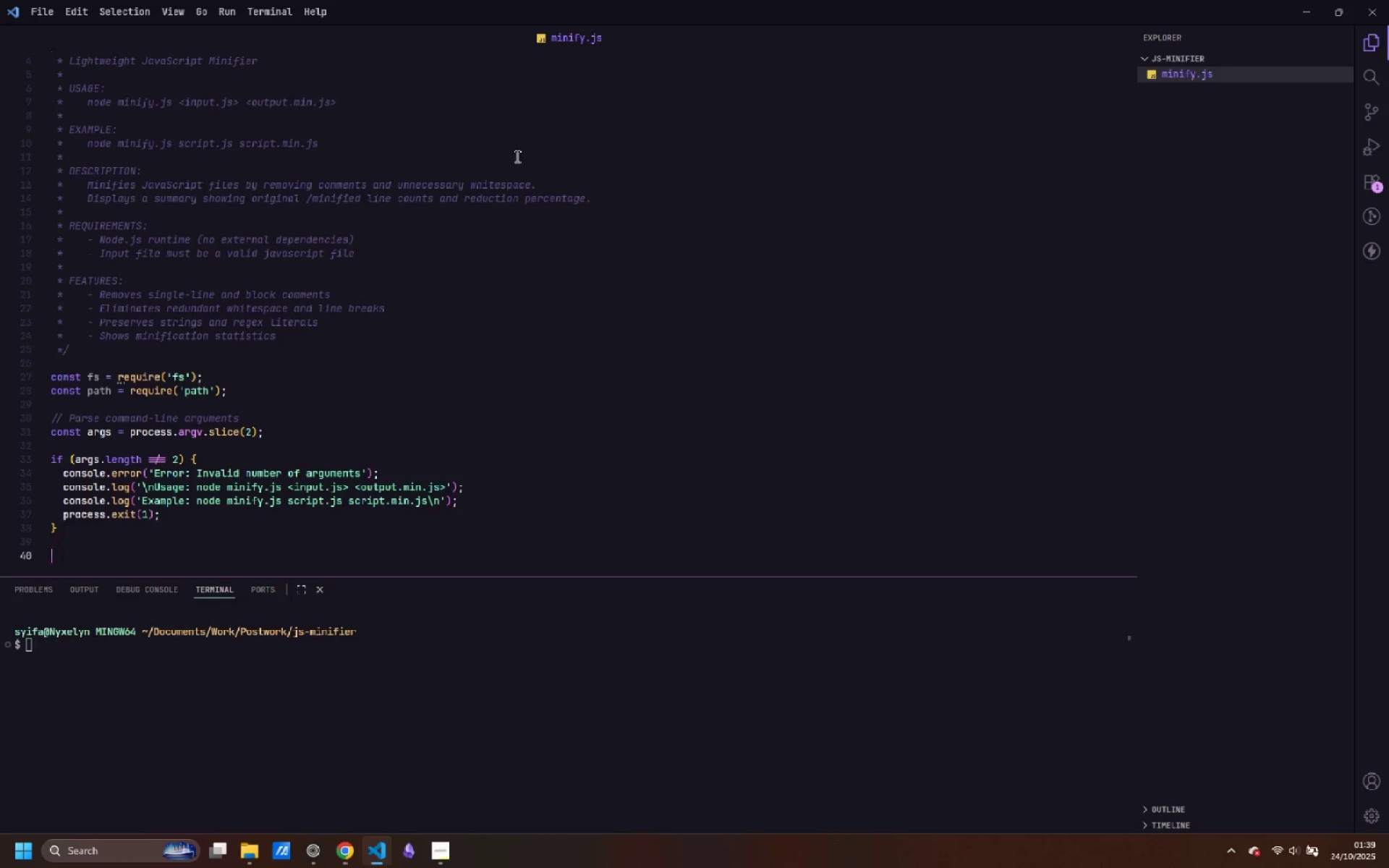 
key(Enter)
 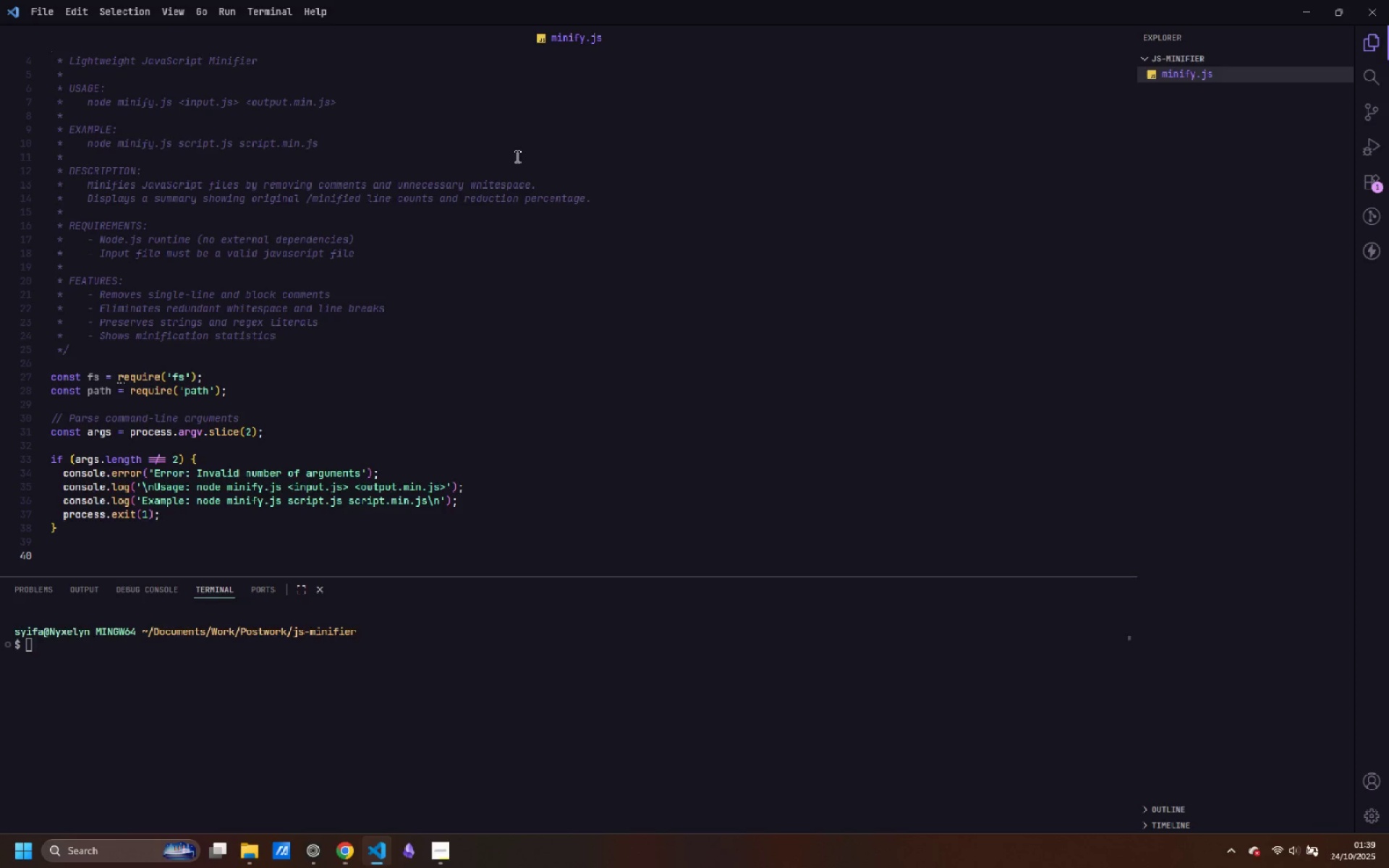 
type(const [inputFile, OutputFile)
 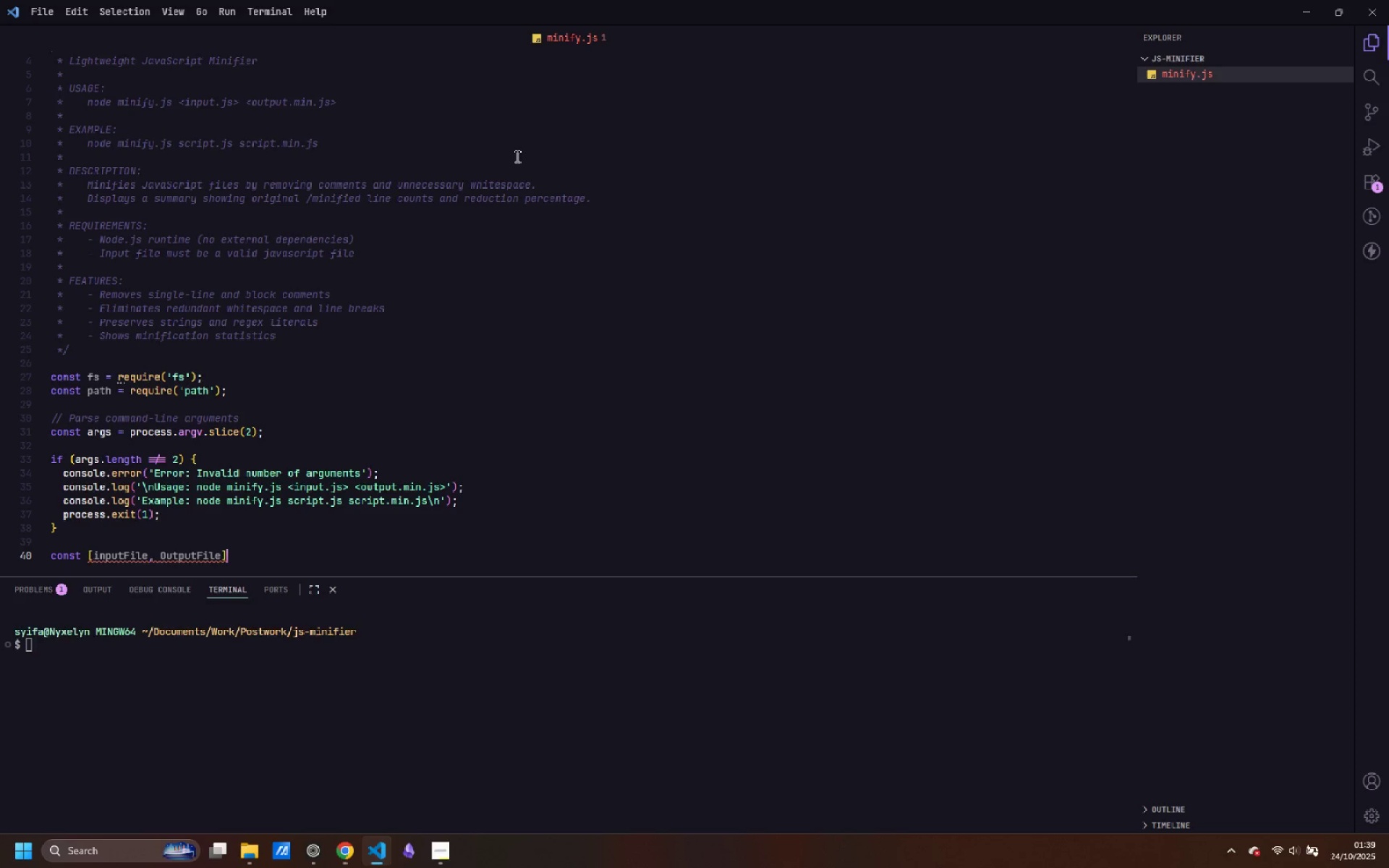 
 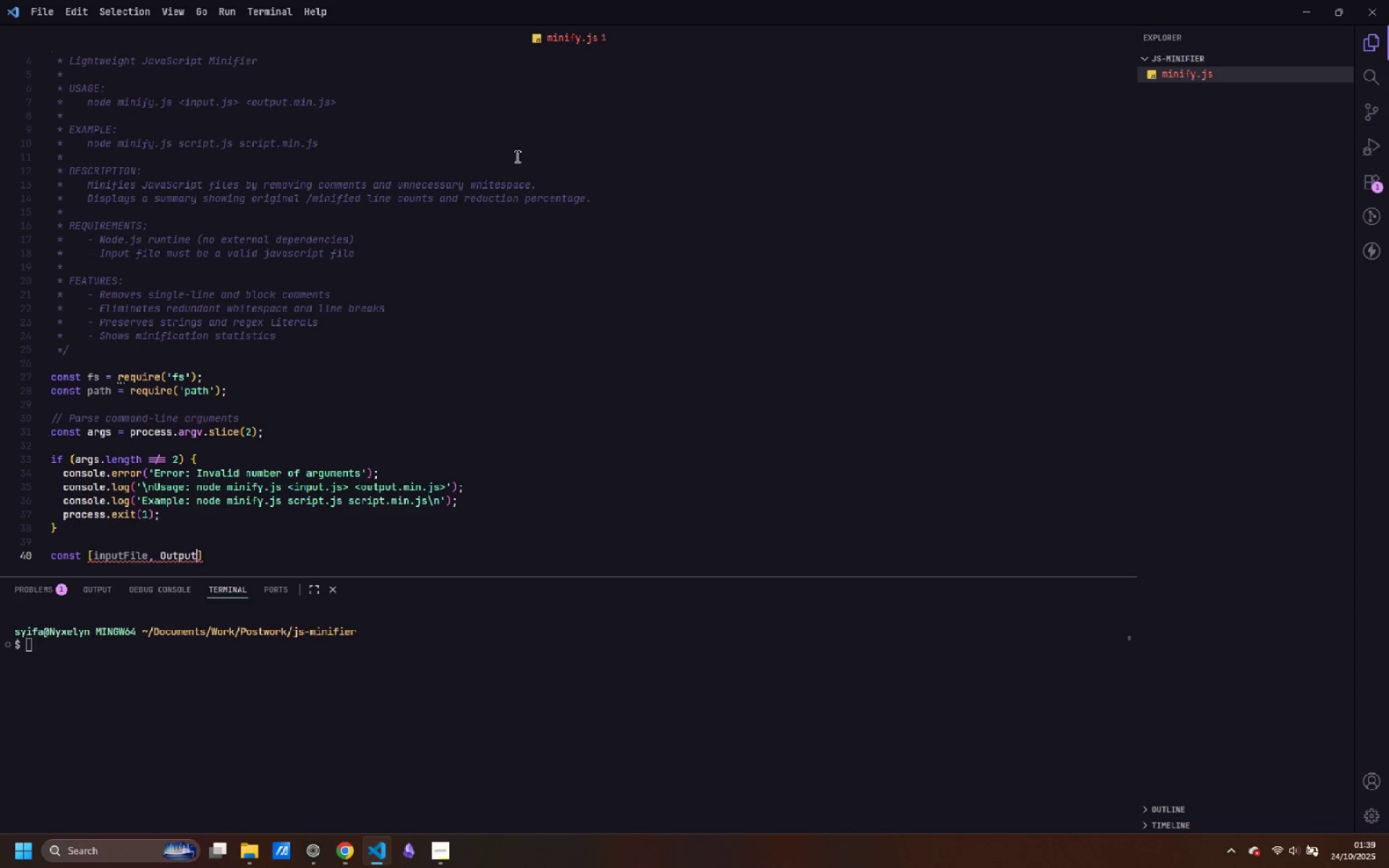 
key(ArrowRight)
 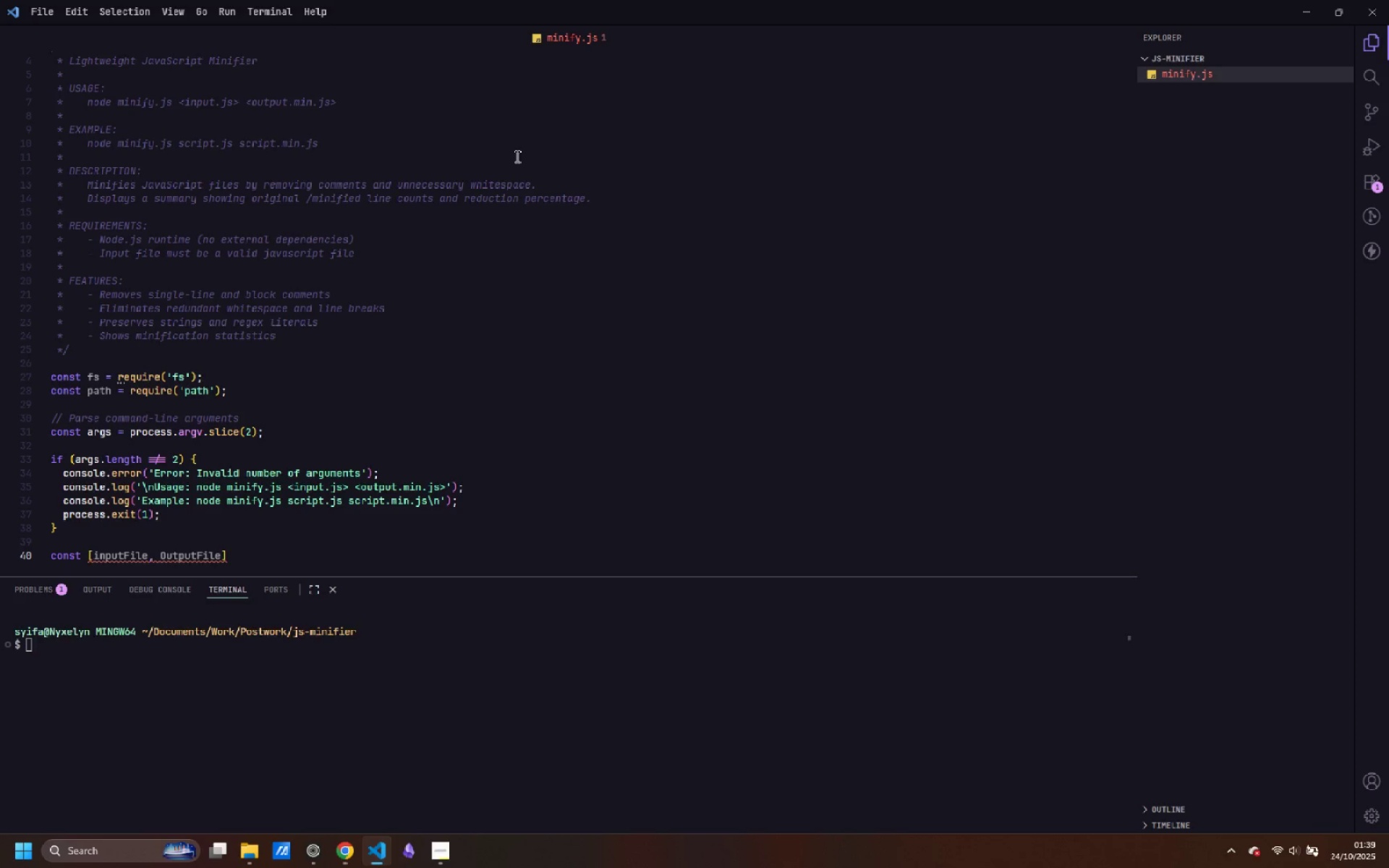 
key(Control+ArrowLeft)
 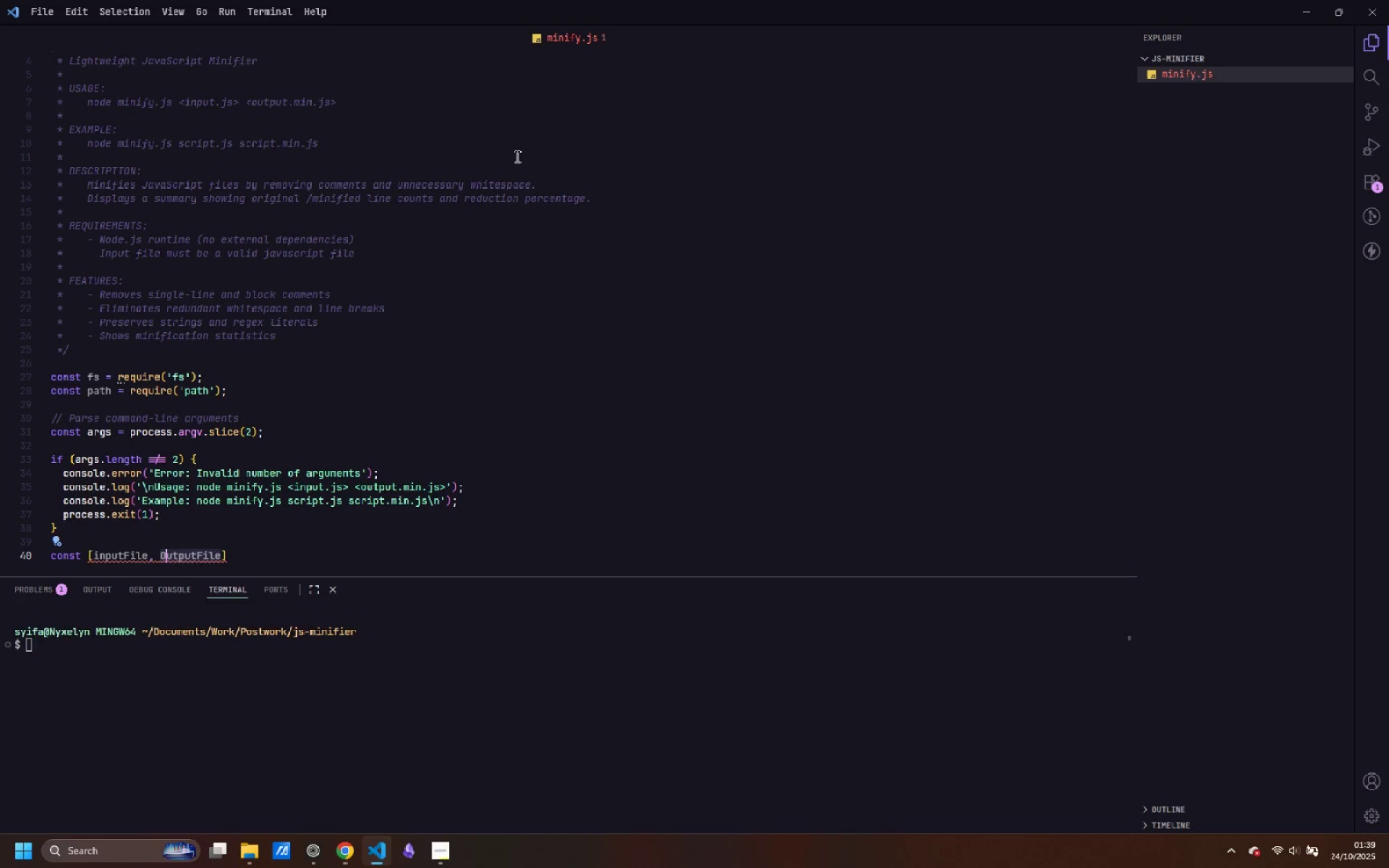 
key(ArrowRight)
 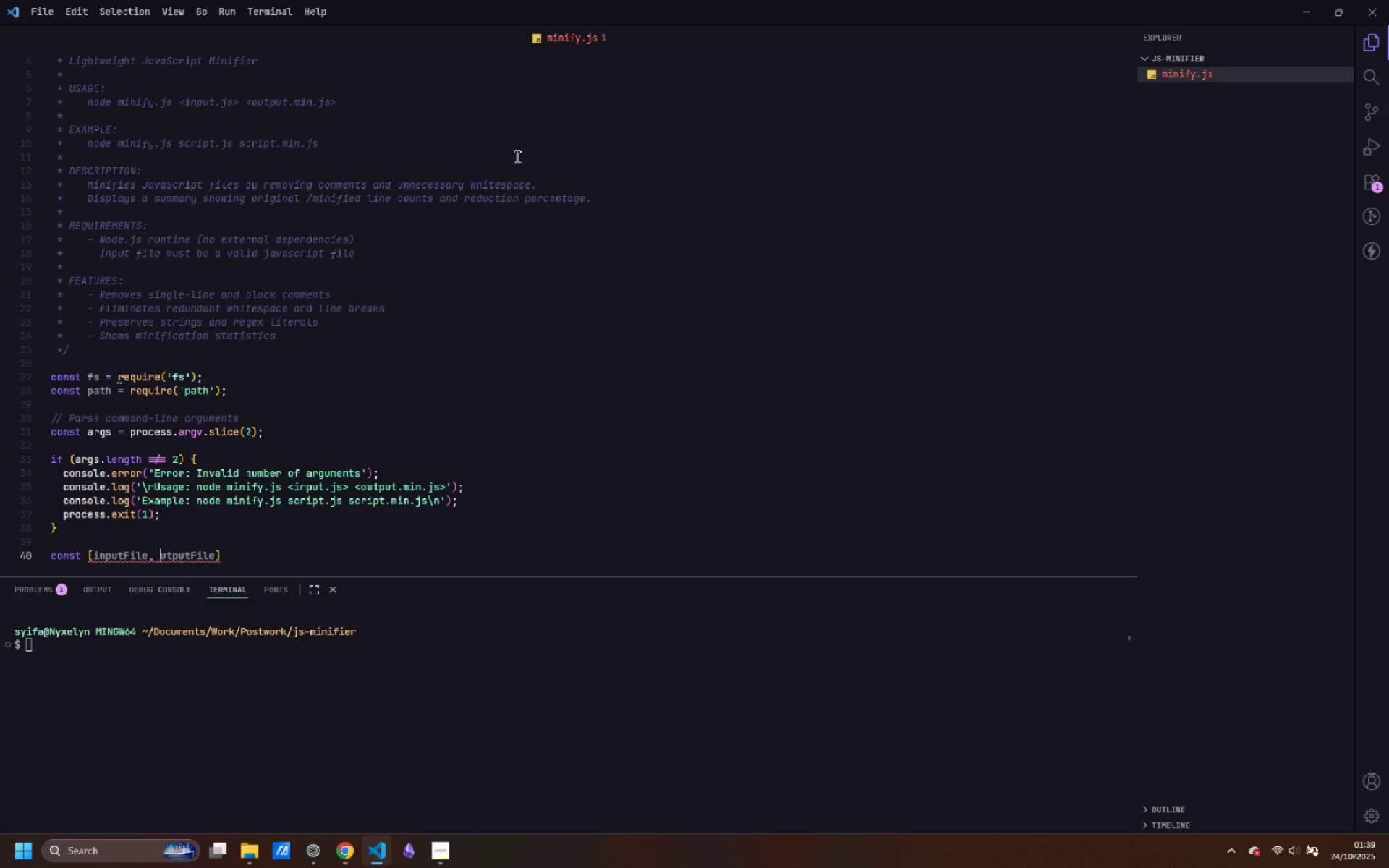 
key(Backspace)
 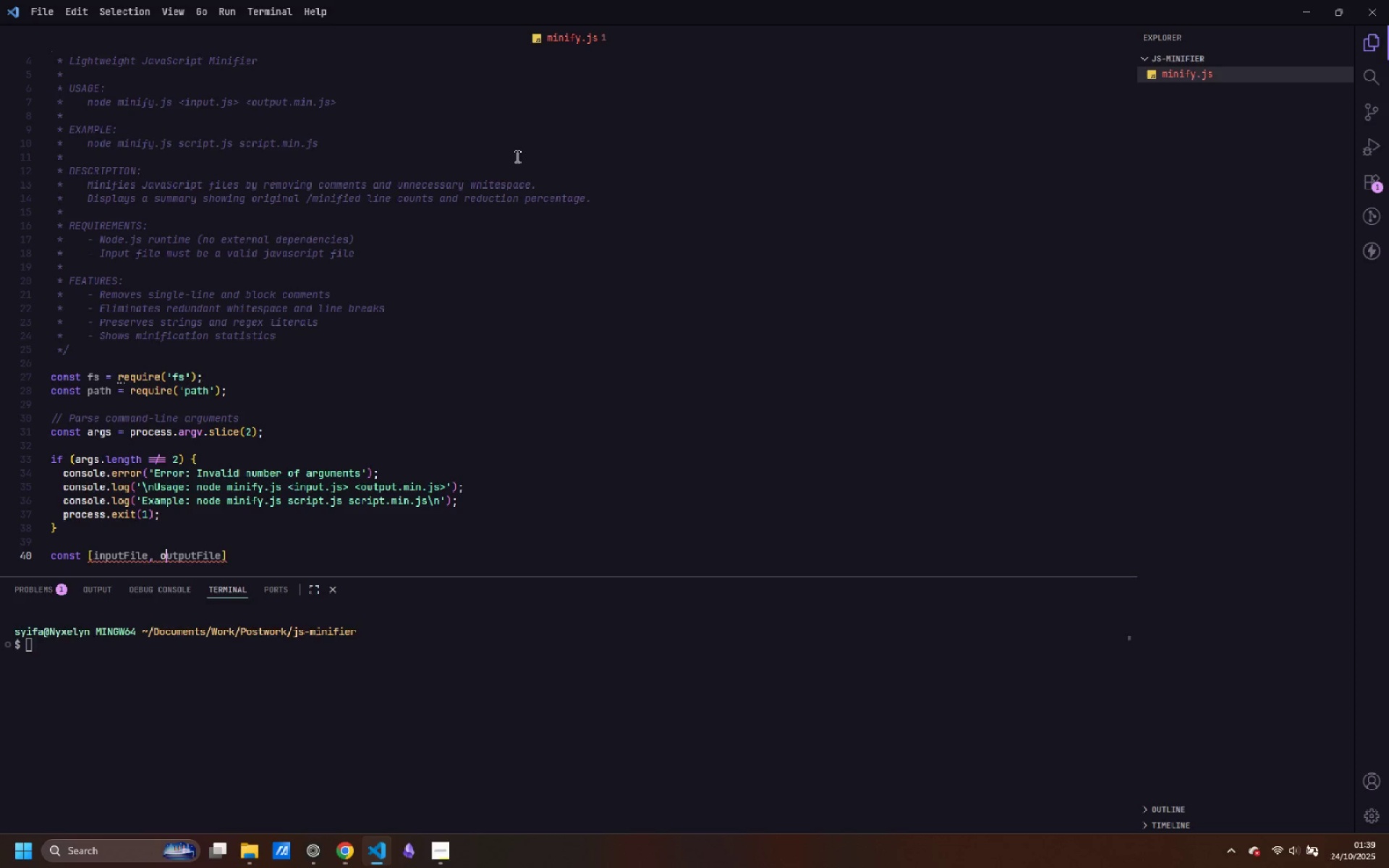 
key(O)
 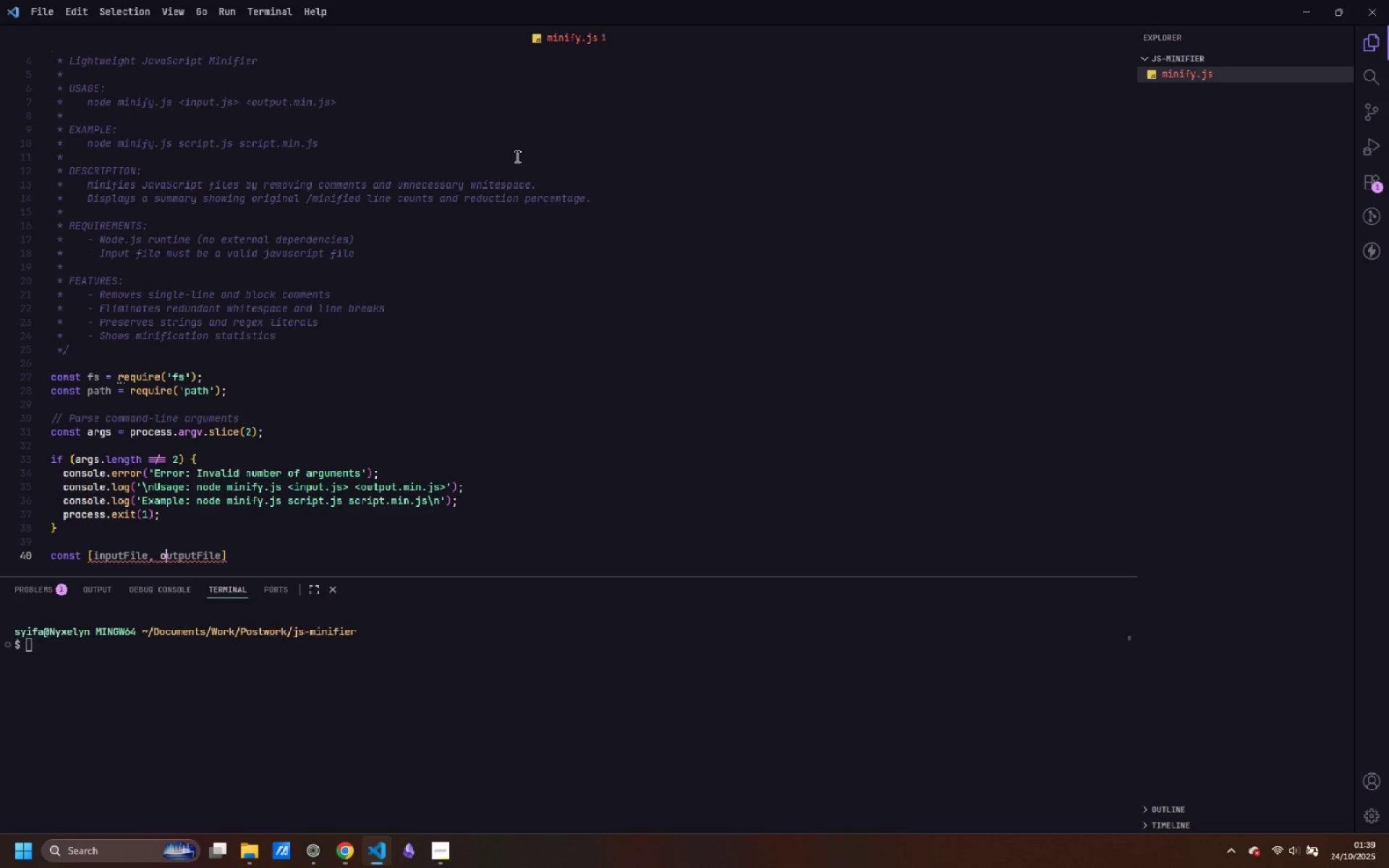 
key(Control+ArrowRight)
 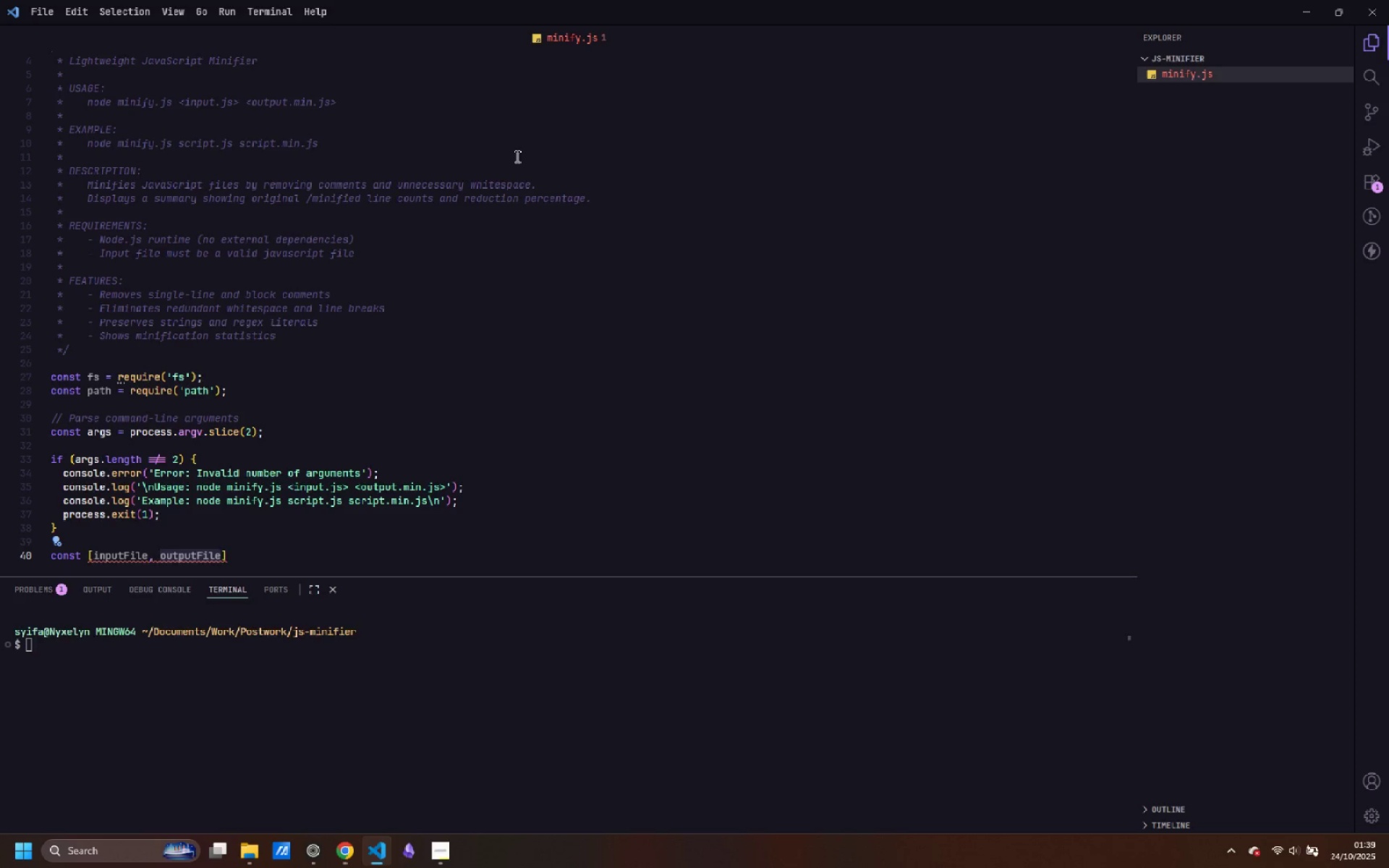 
key(ArrowRight)
 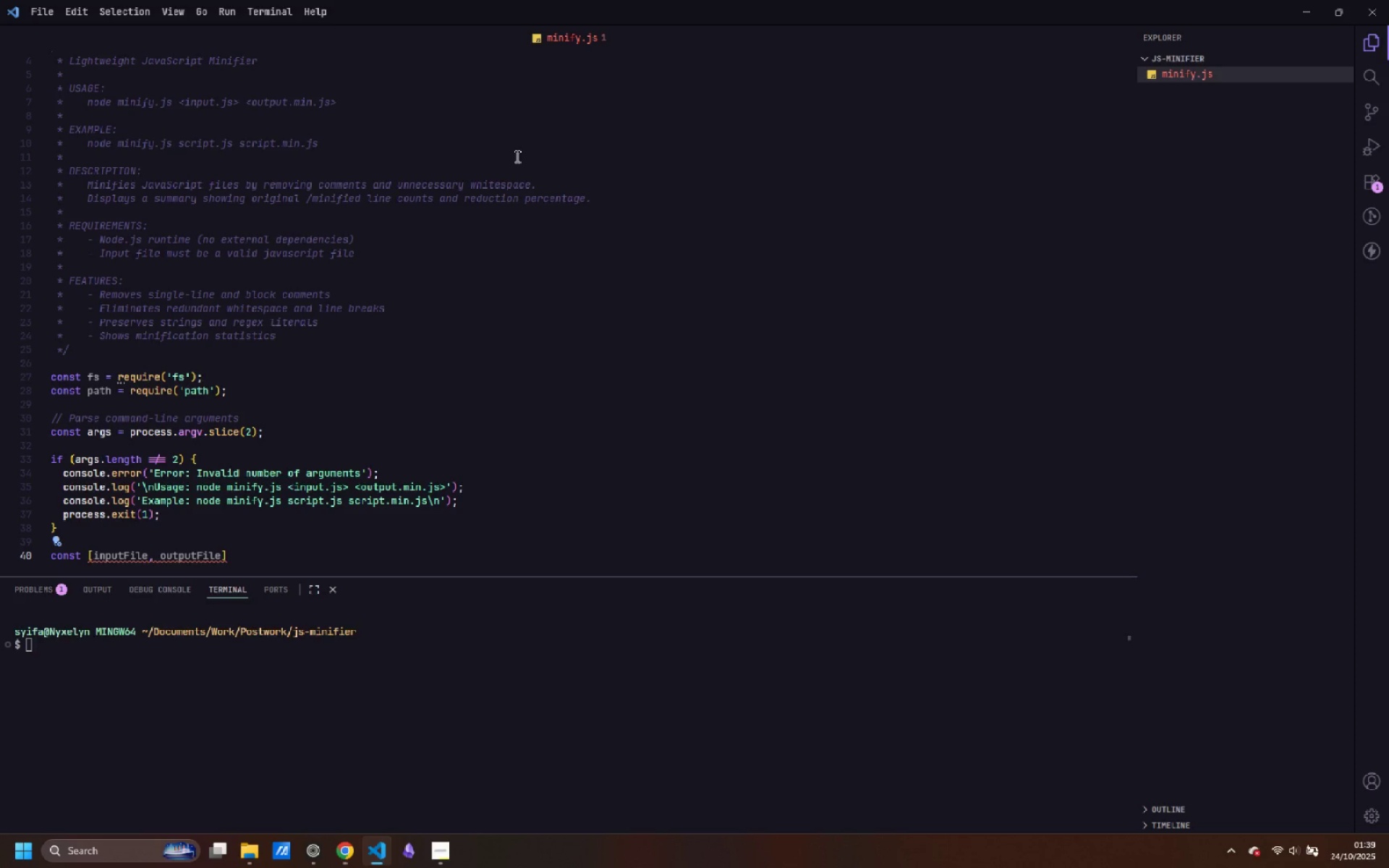 
type( = as)
key(Backspace)
type(rgs;)
 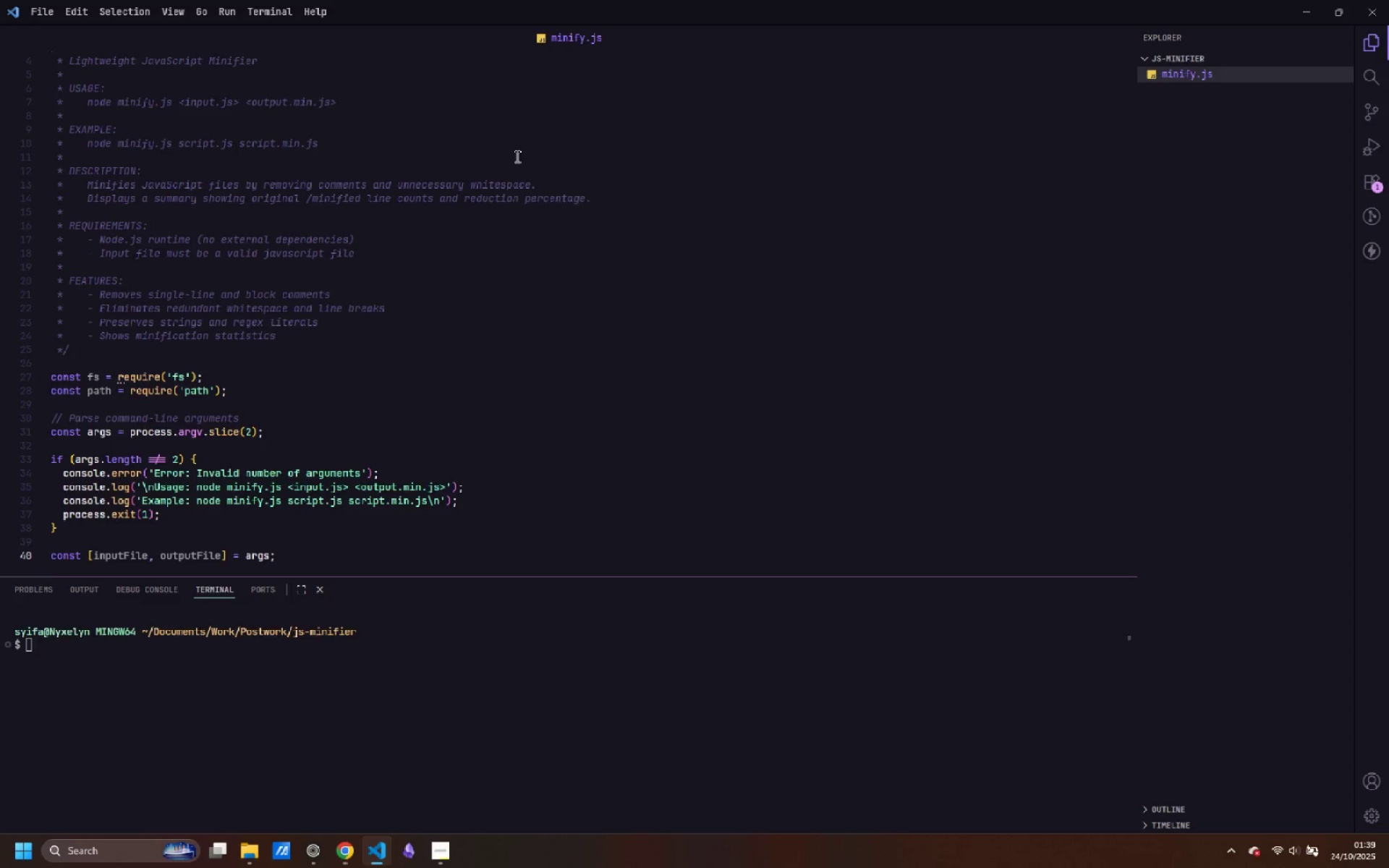 
key(Enter)
 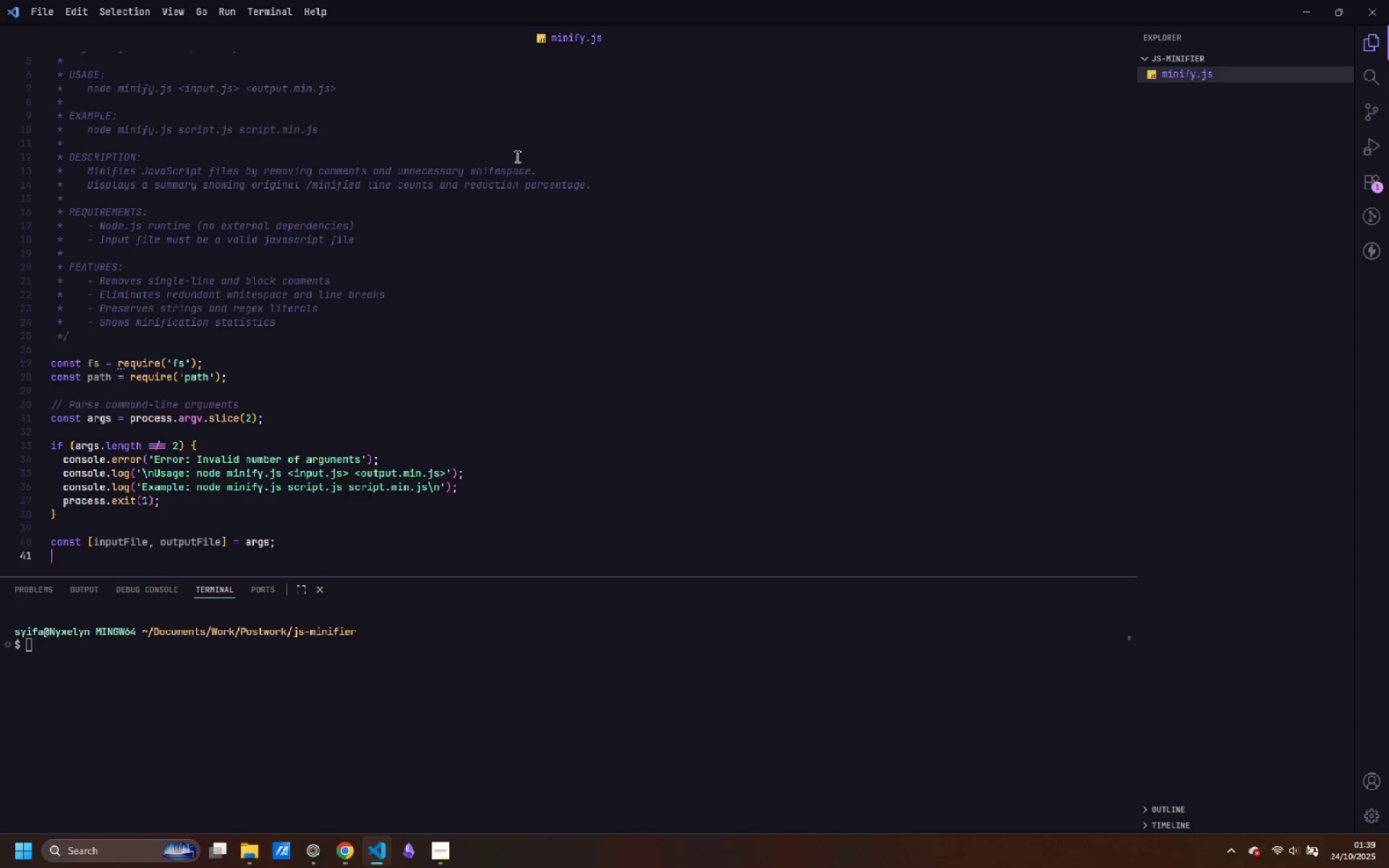 
key(Enter)
 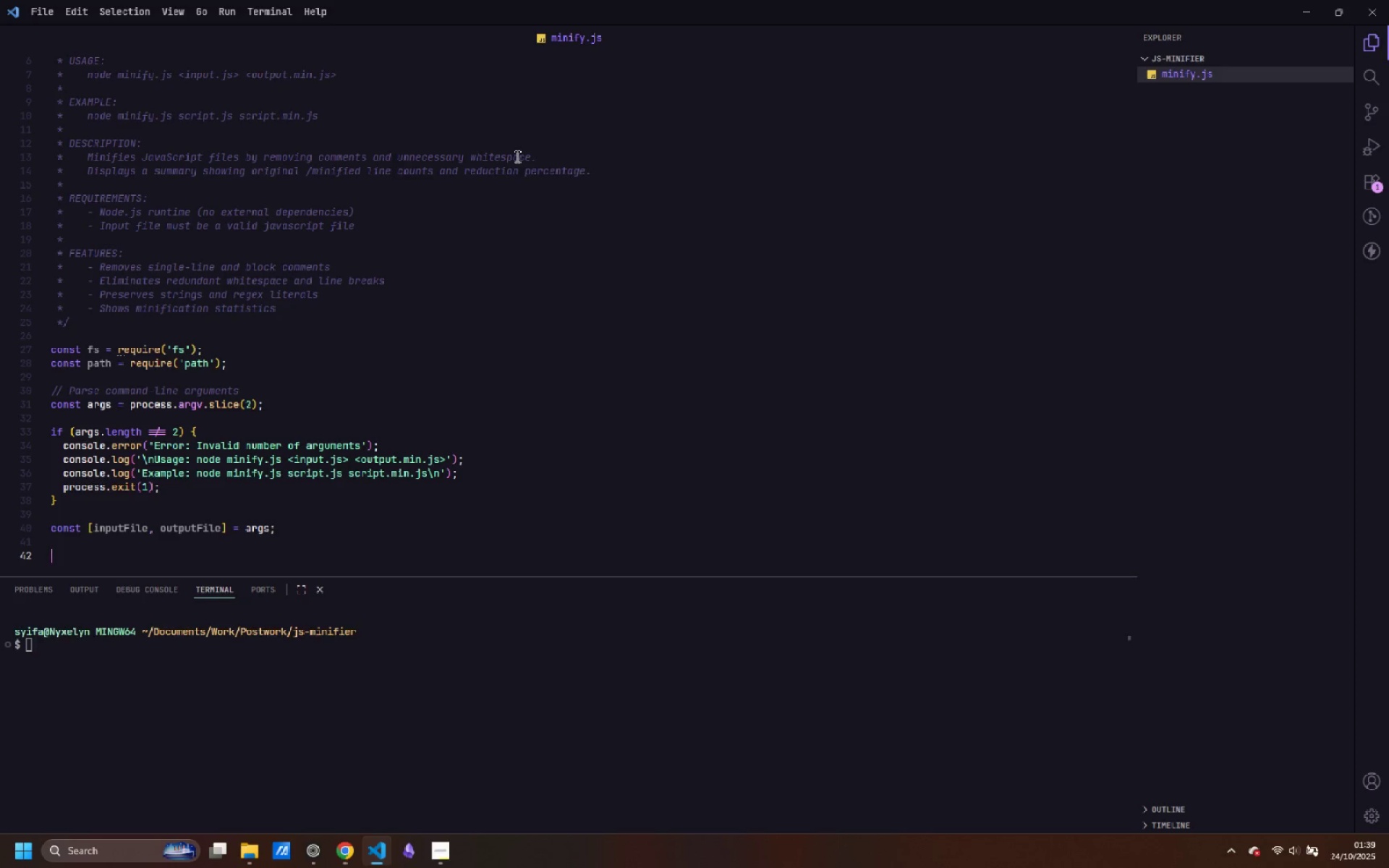 
type(// validate input file exists)
 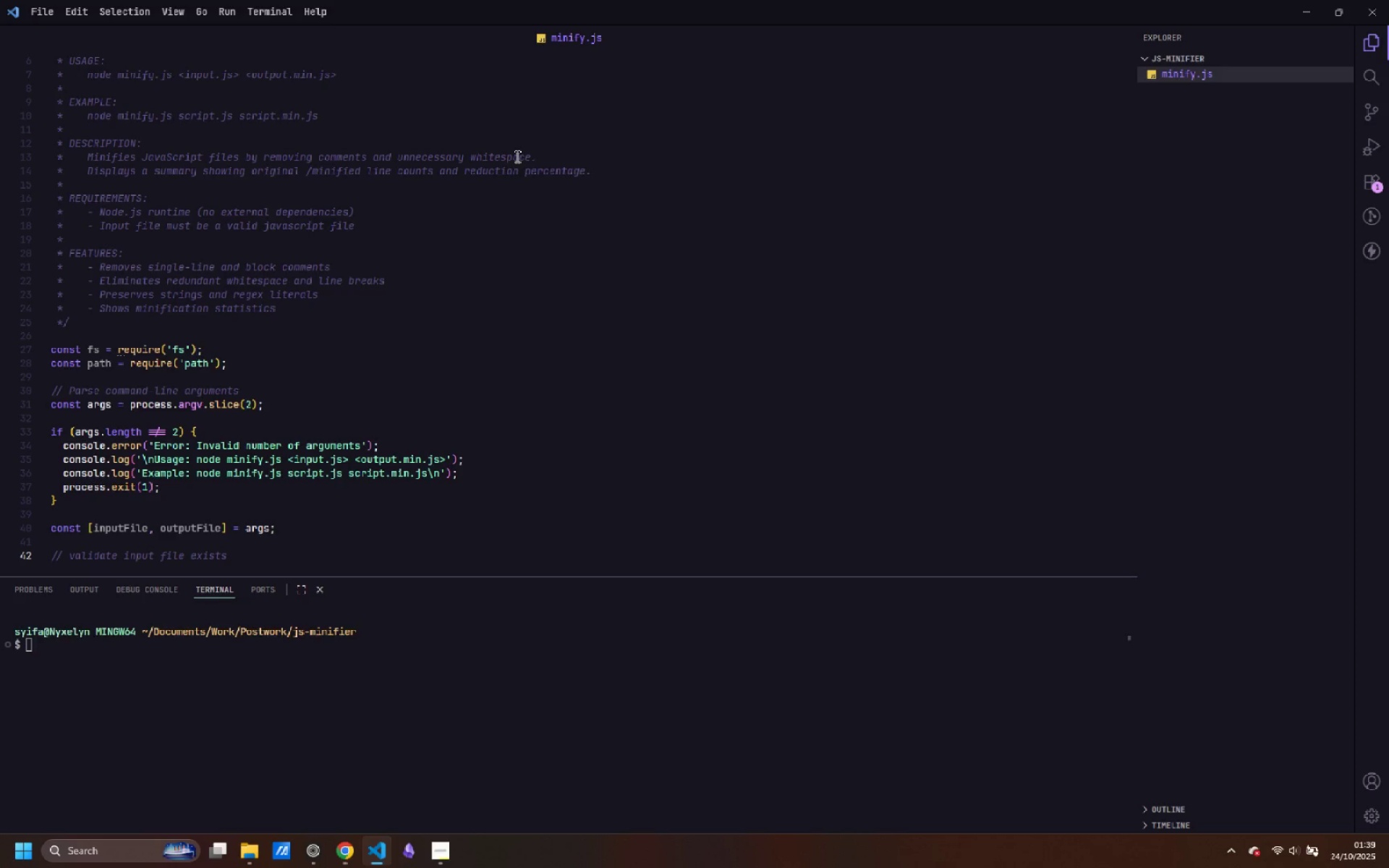 
key(Enter)
 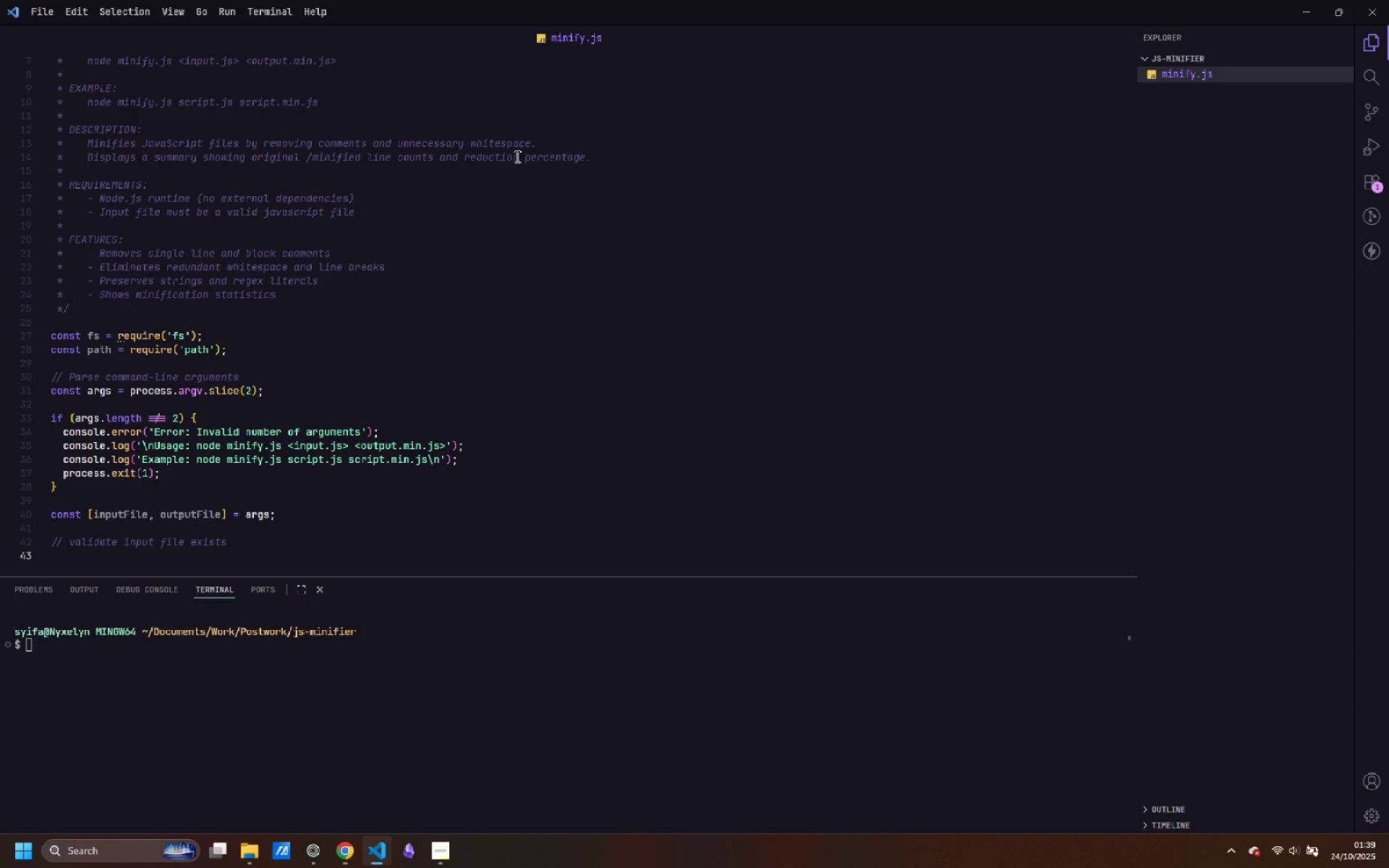 
type(if (!fs.e)
 